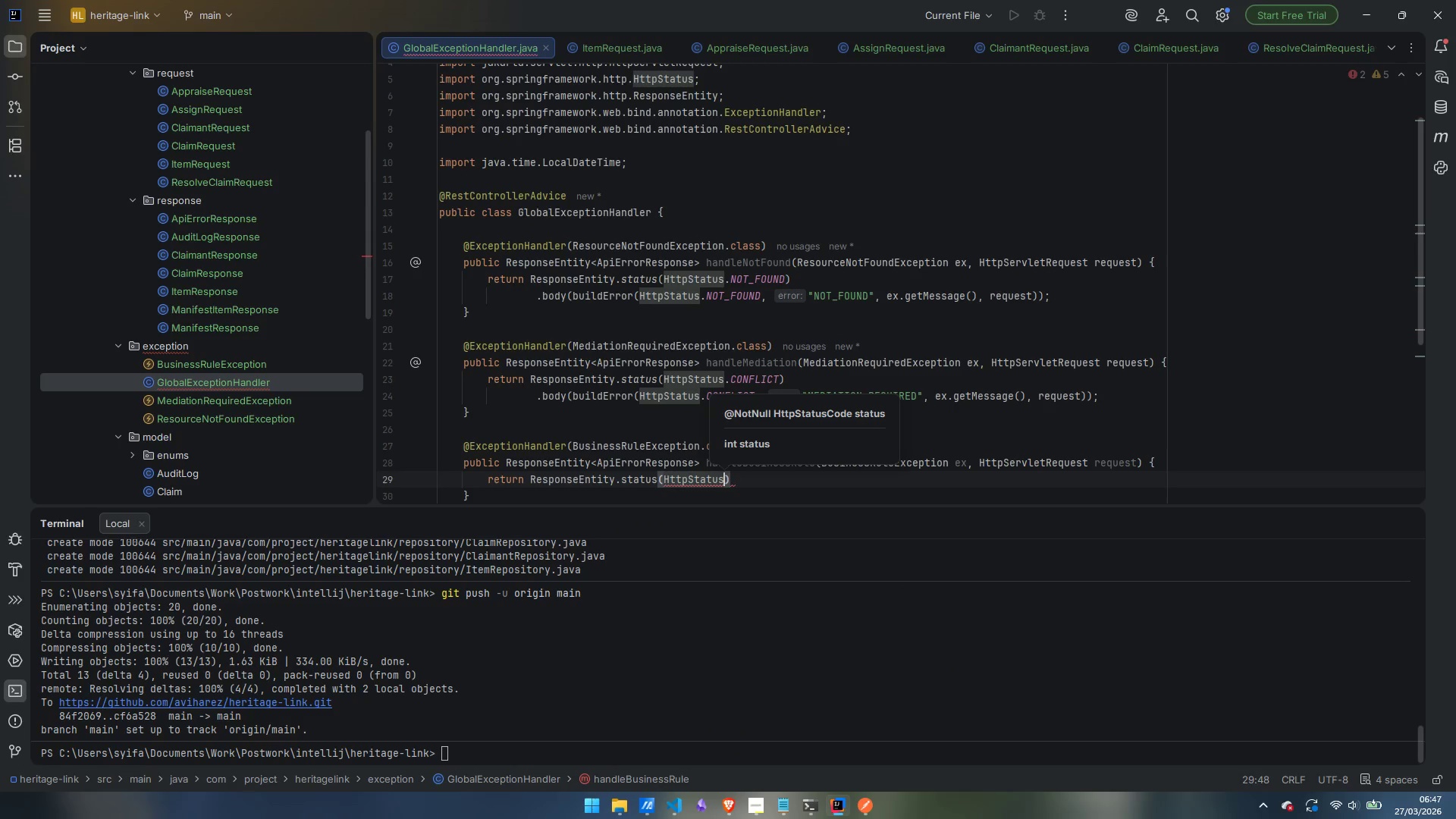 
type(.UN)
 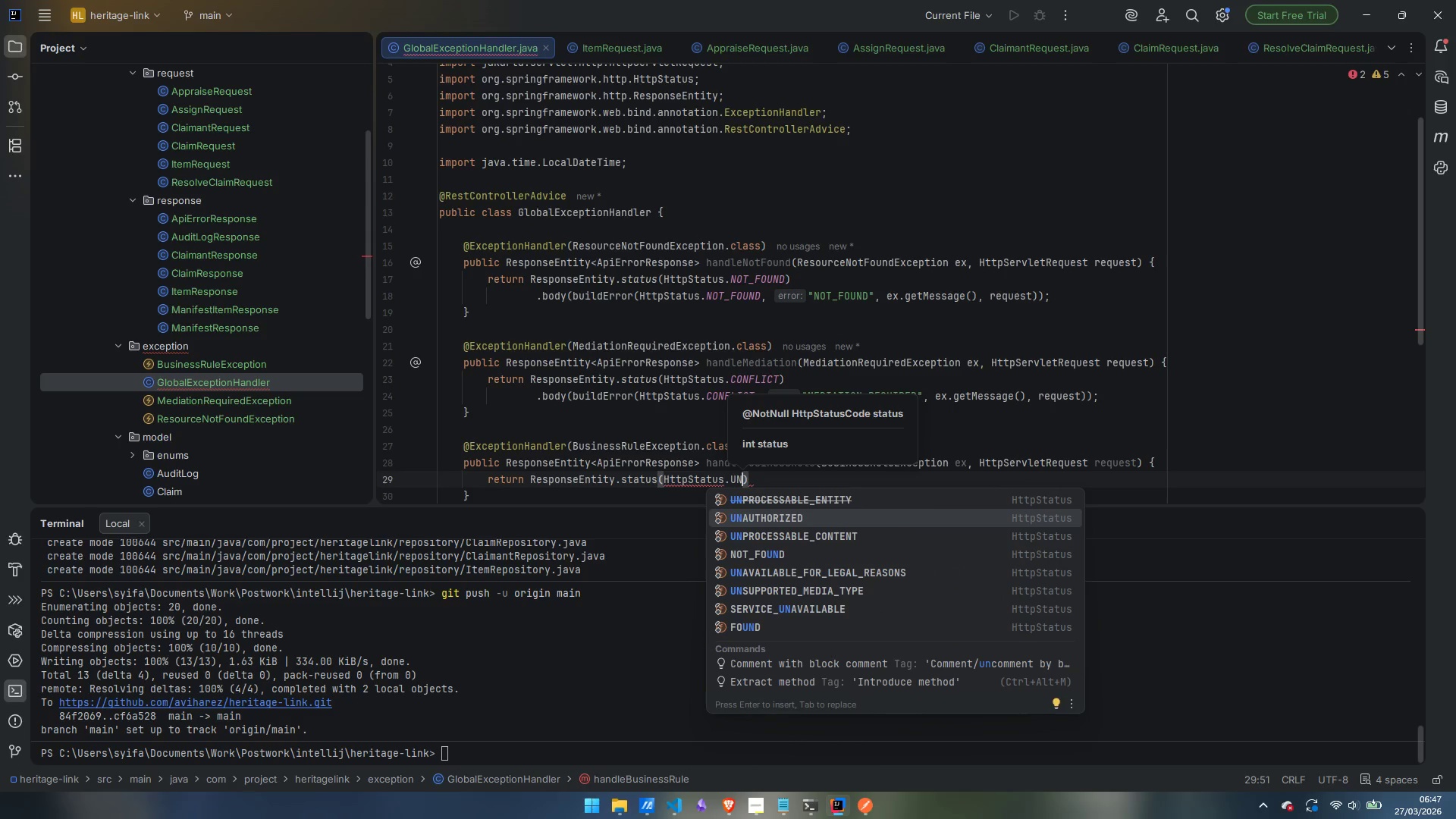 
key(ArrowUp)
 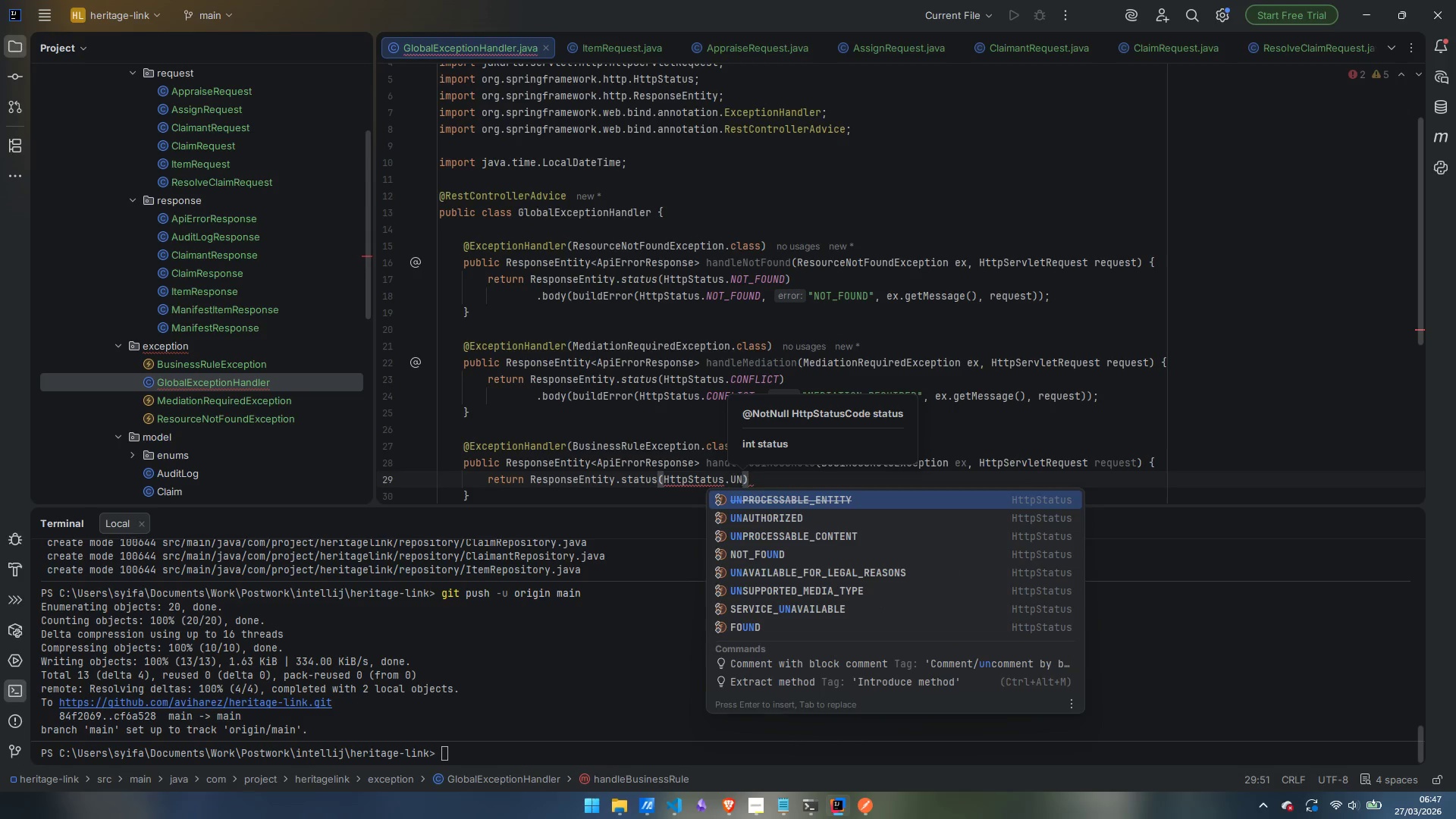 
key(Enter)
 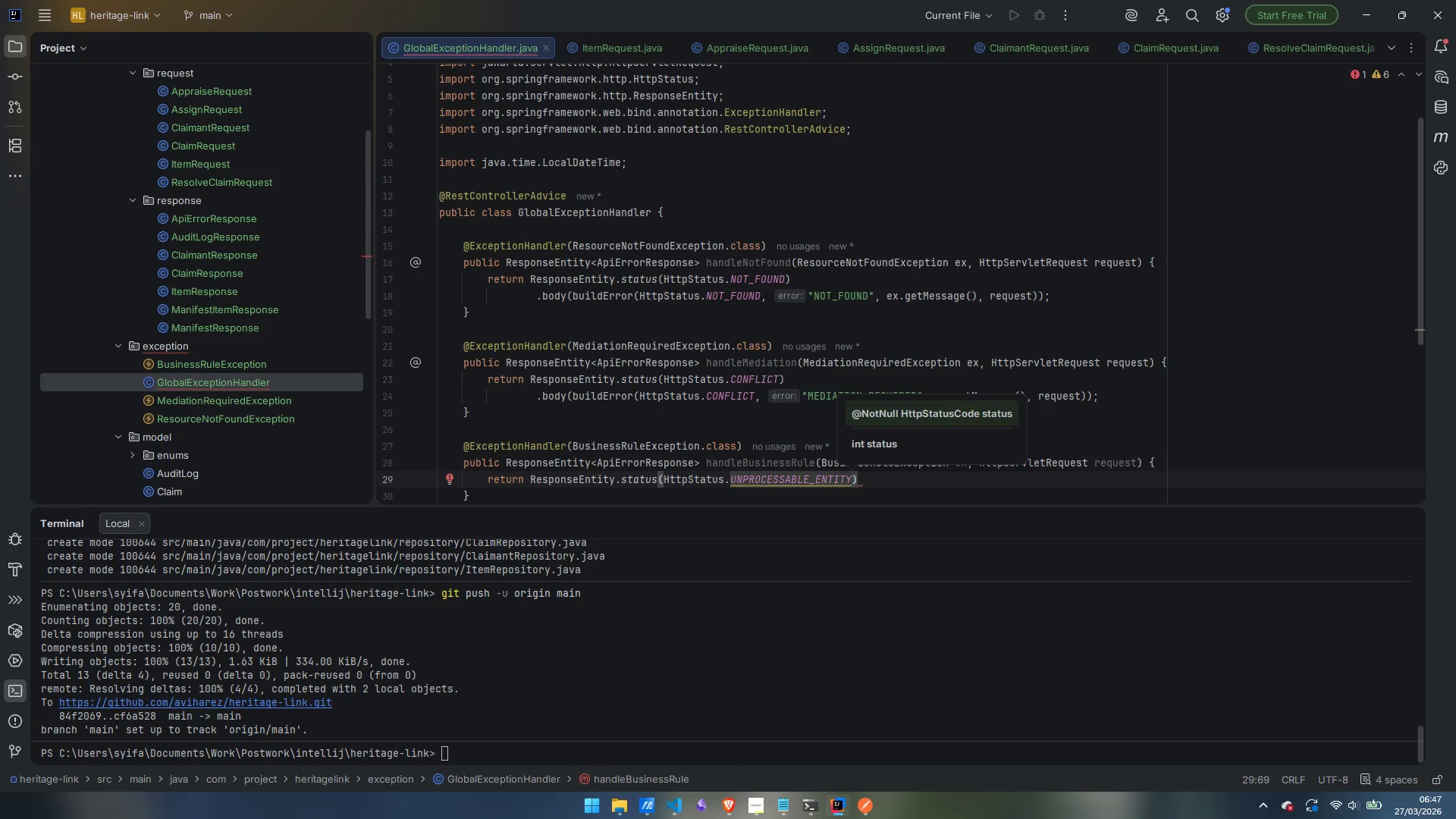 
key(Enter)
 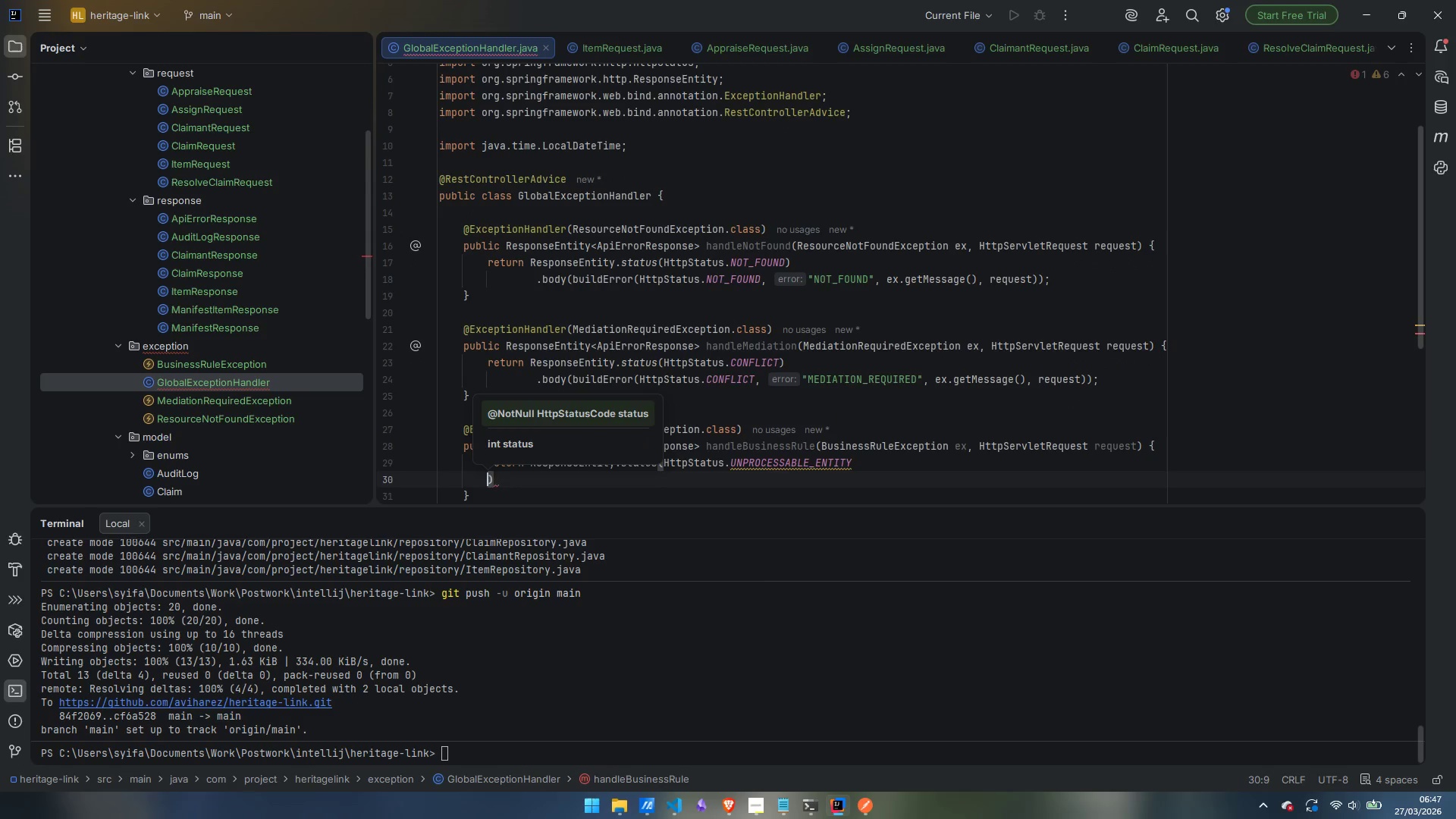 
type(.body)
 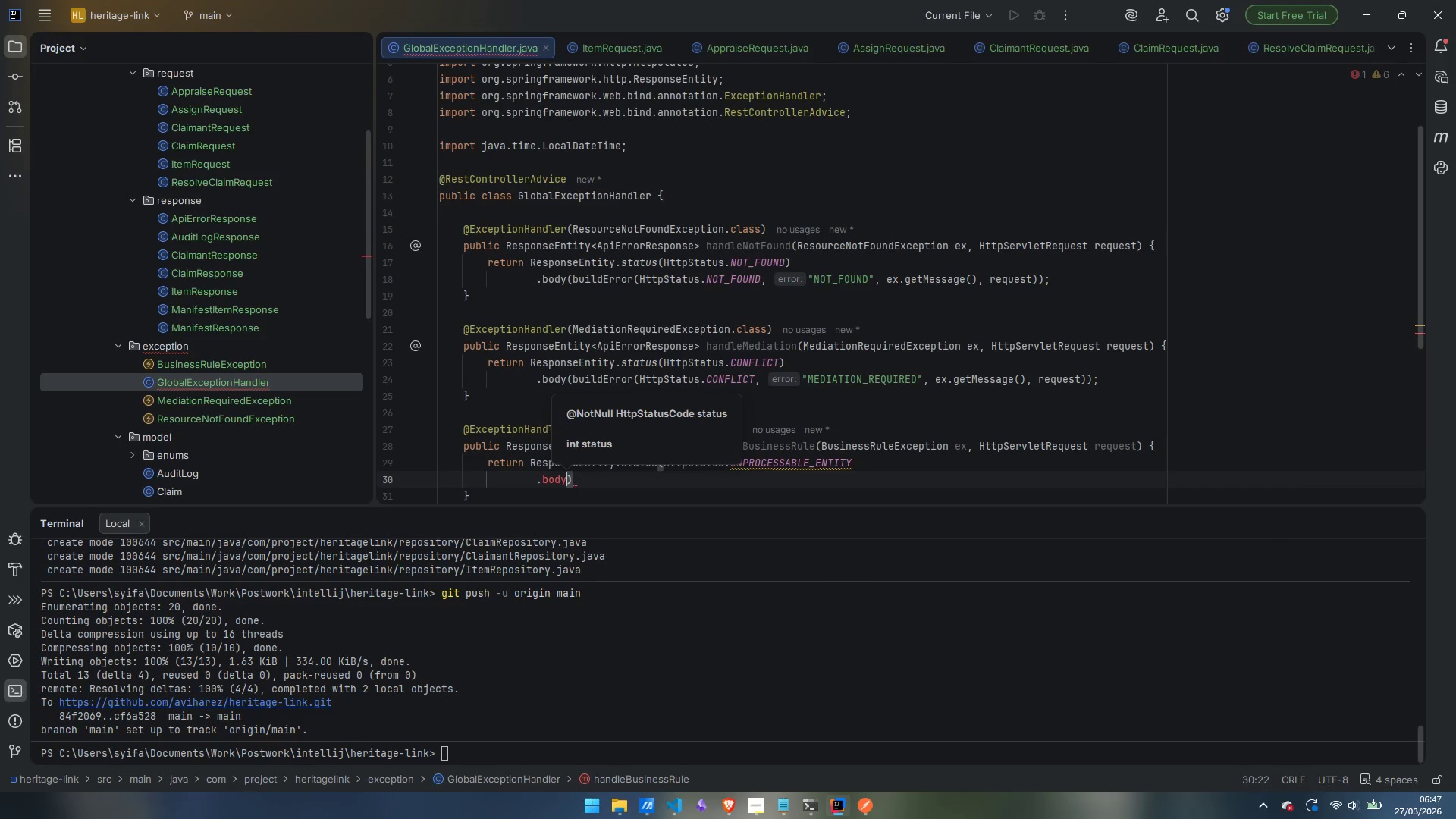 
key(Enter)
 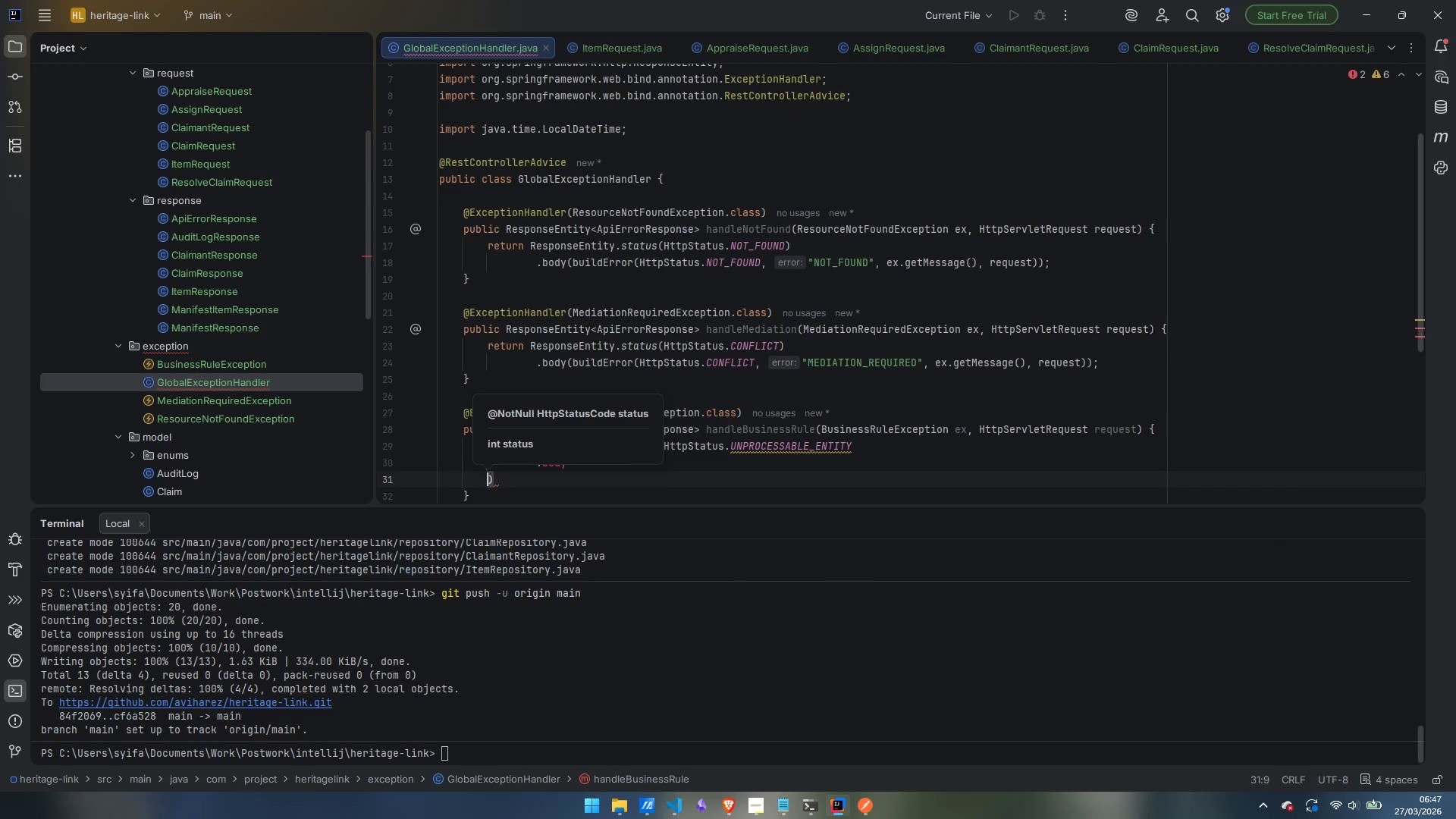 
key(Backspace)
 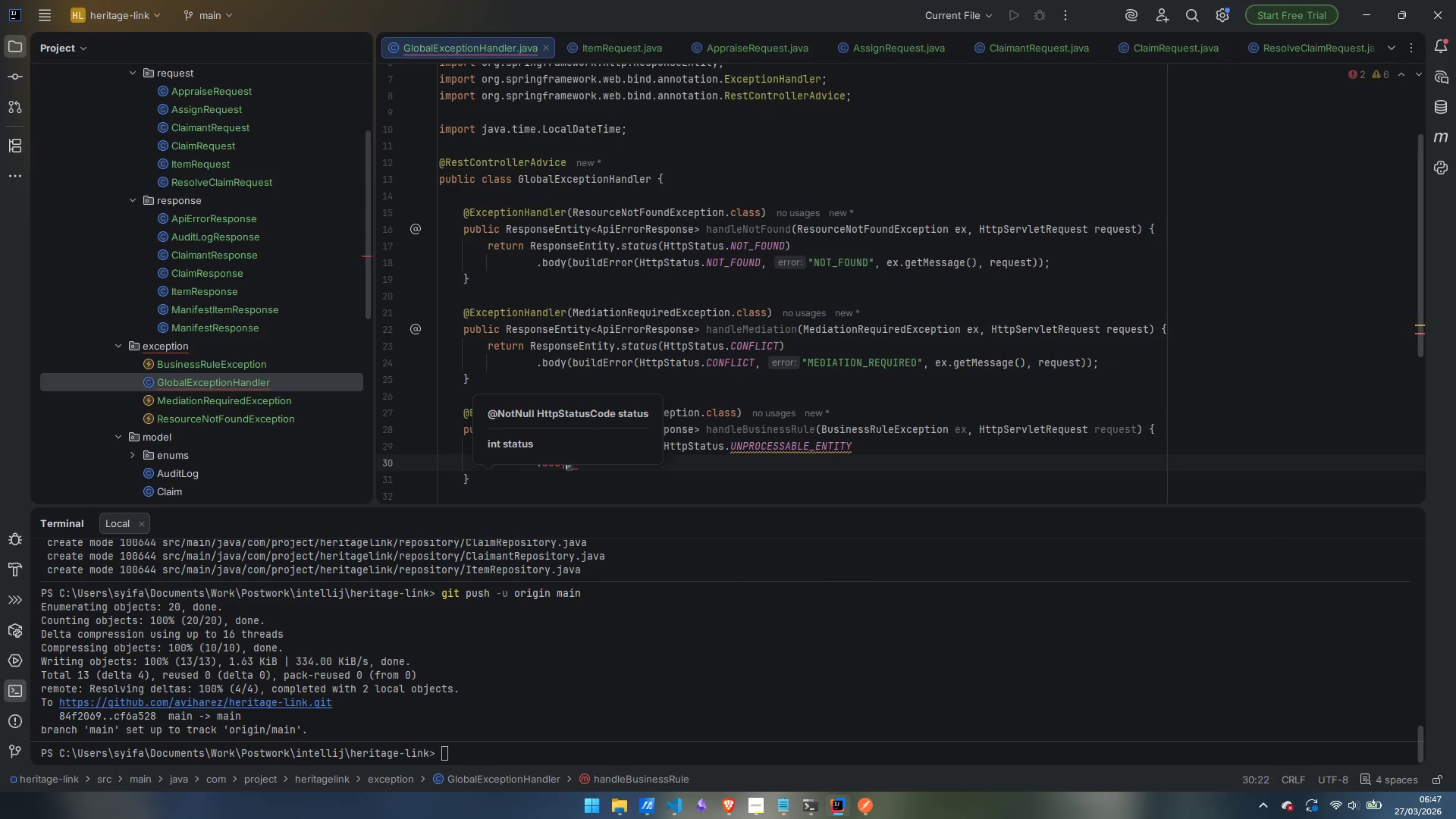 
key(Backspace)
 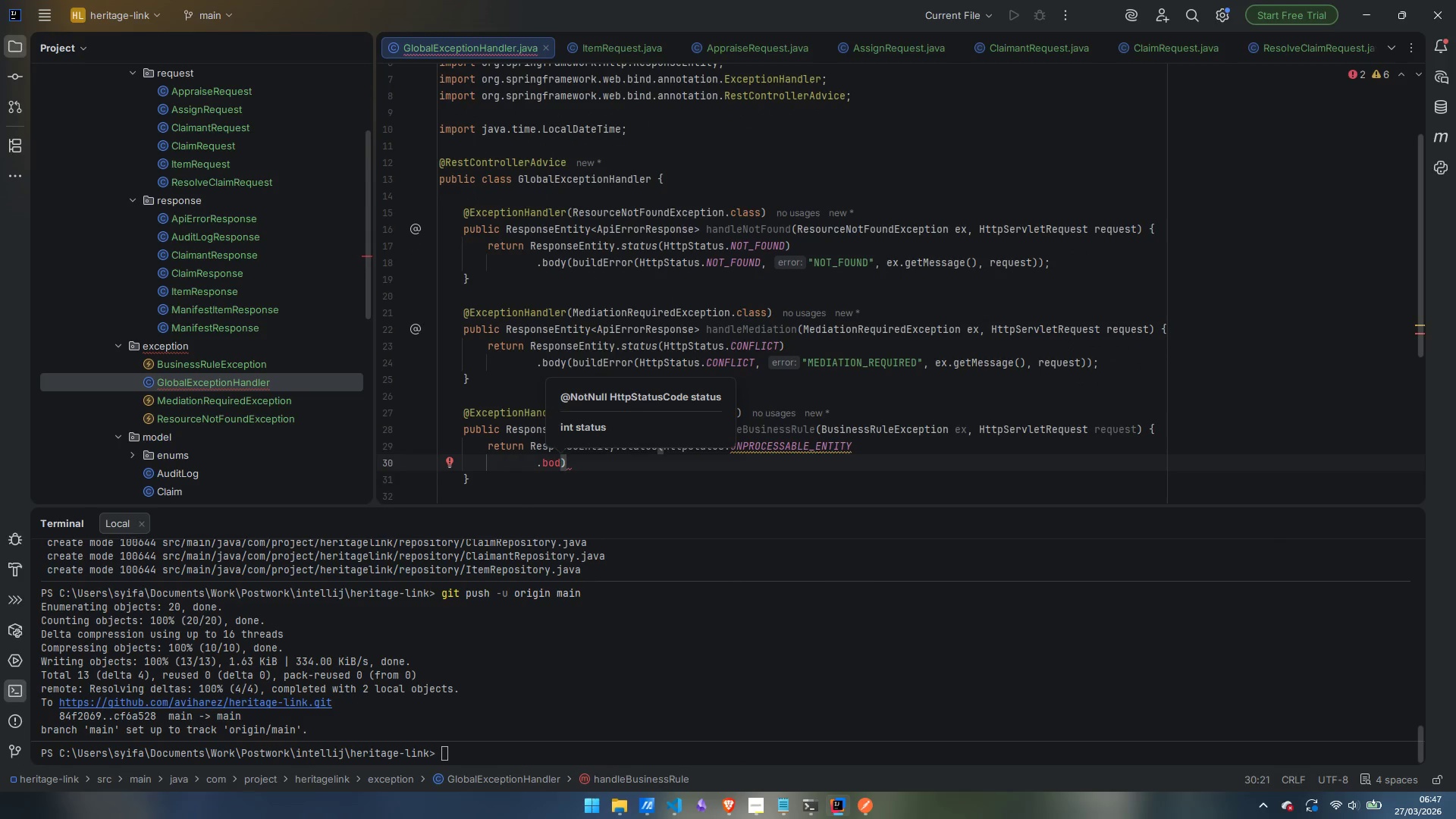 
key(Control+Backspace)
 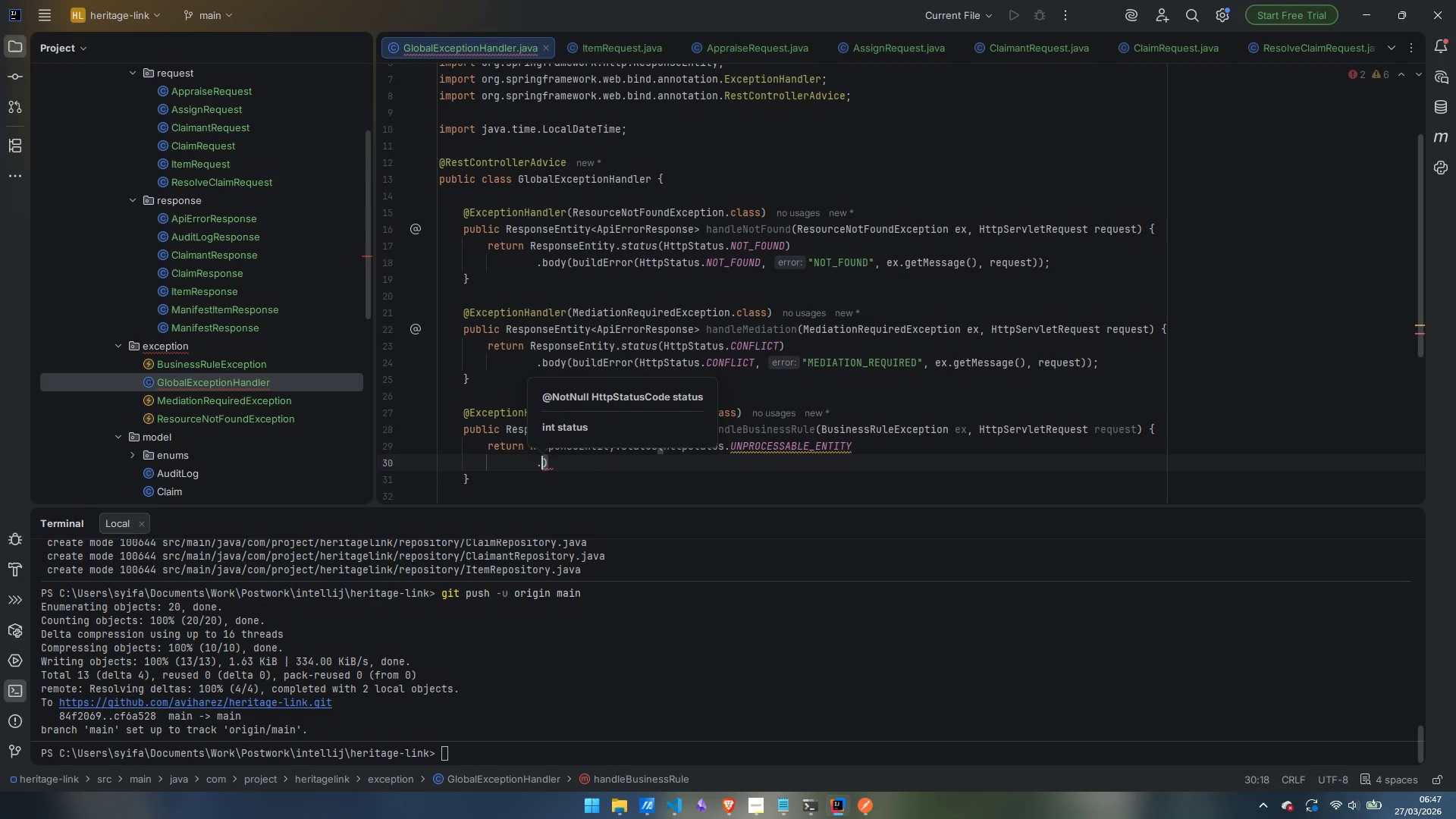 
key(Control+ControlLeft)
 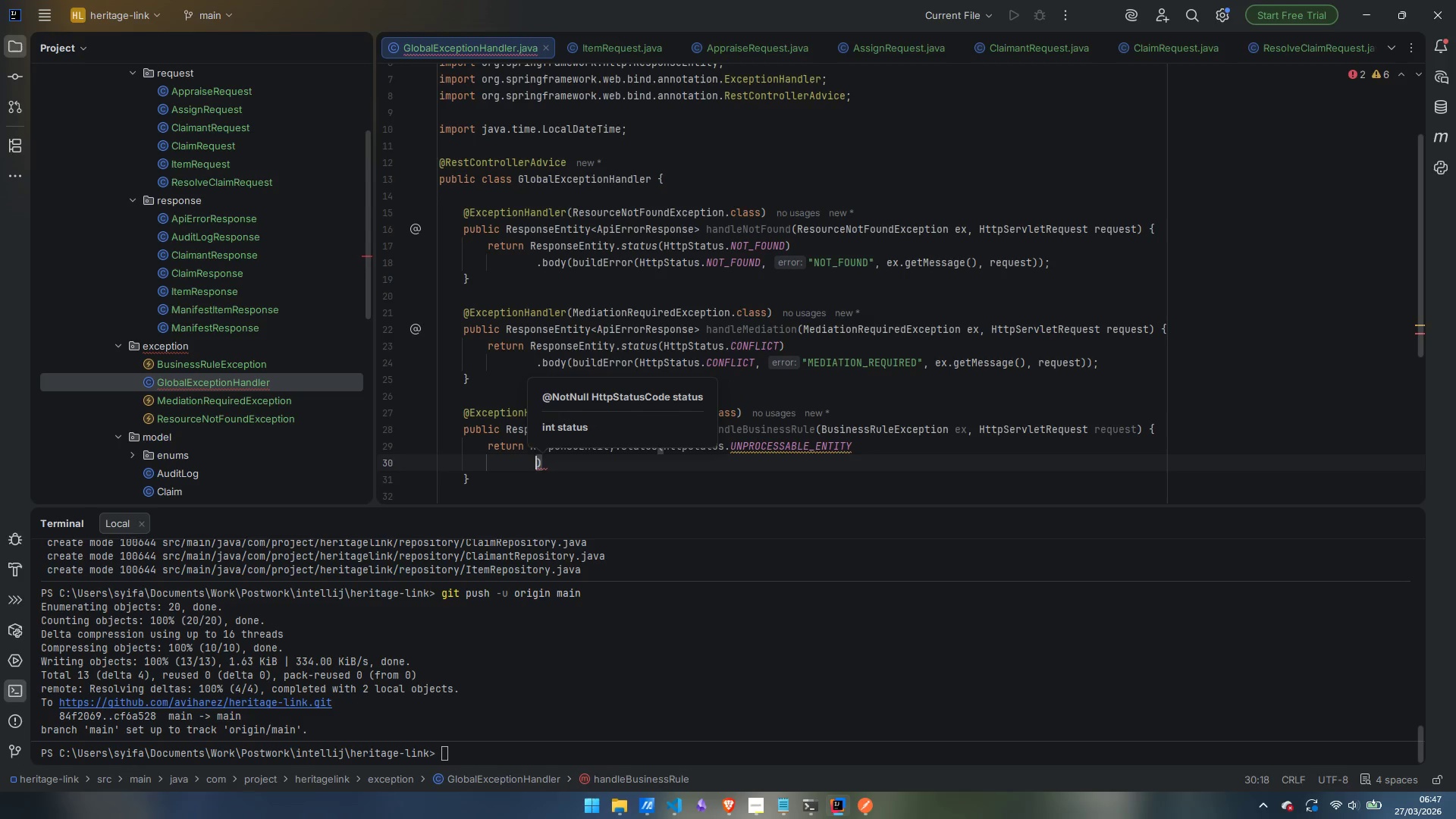 
key(Control+Backspace)
 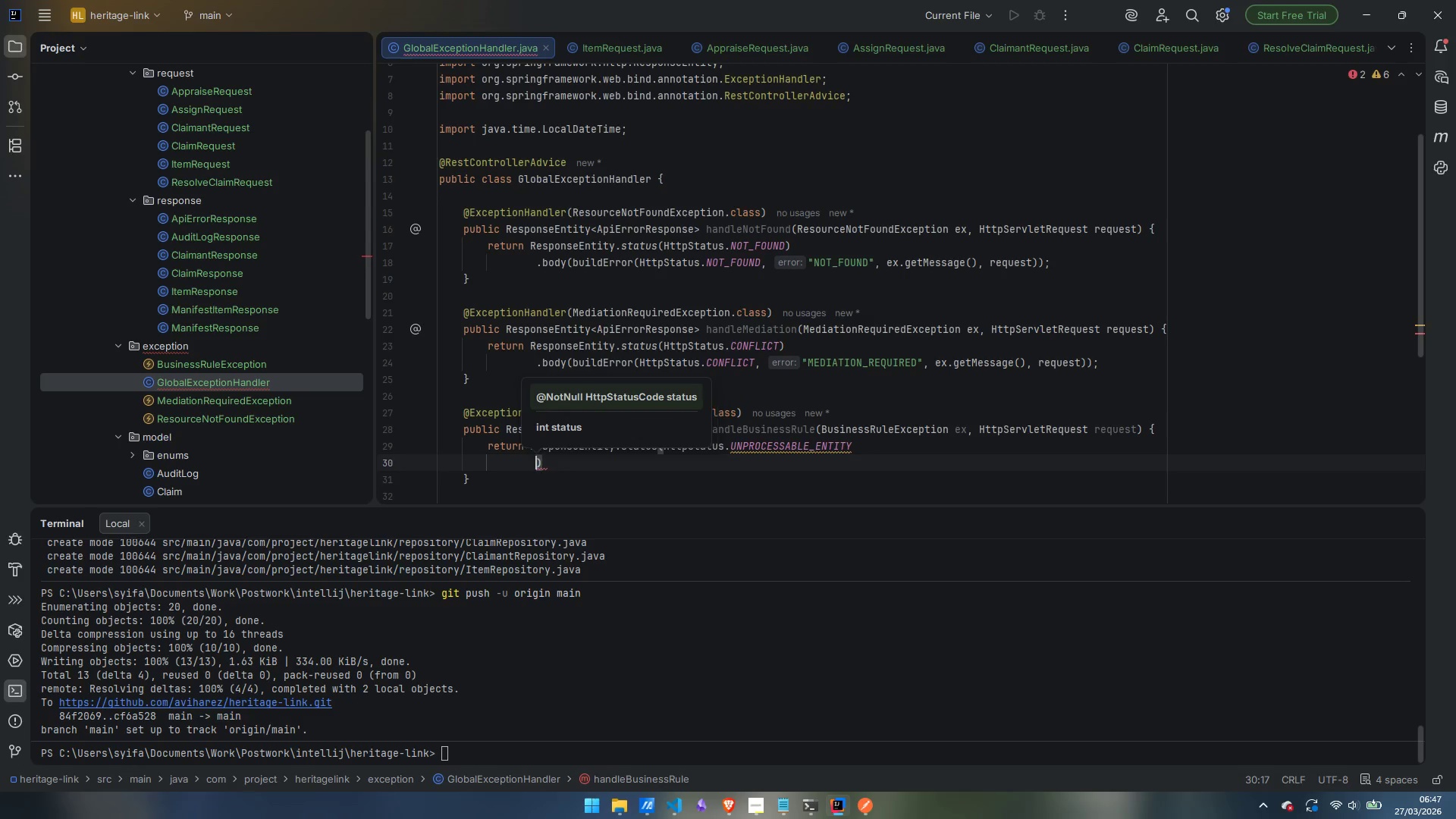 
key(Backspace)
 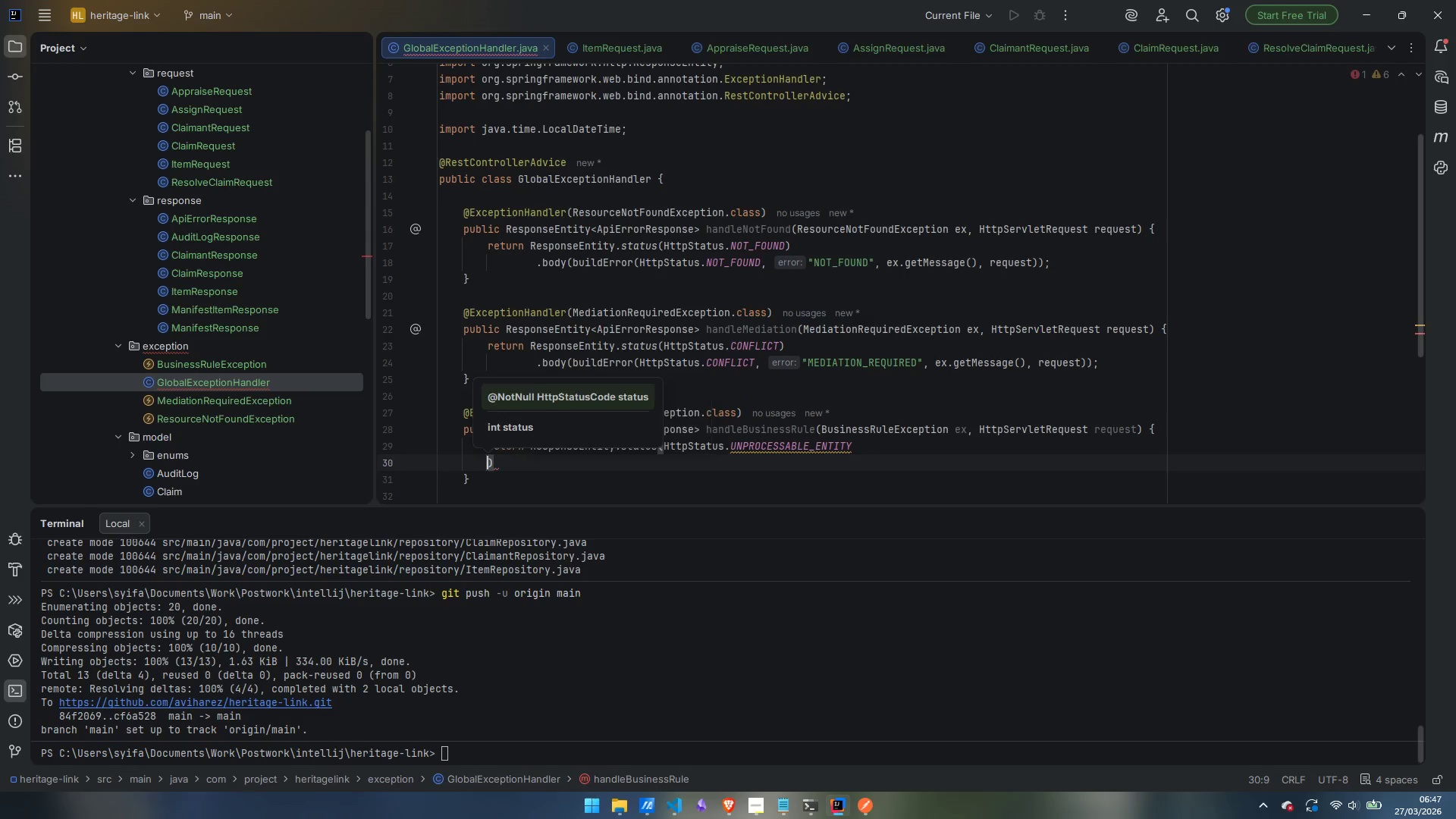 
key(Control+ControlLeft)
 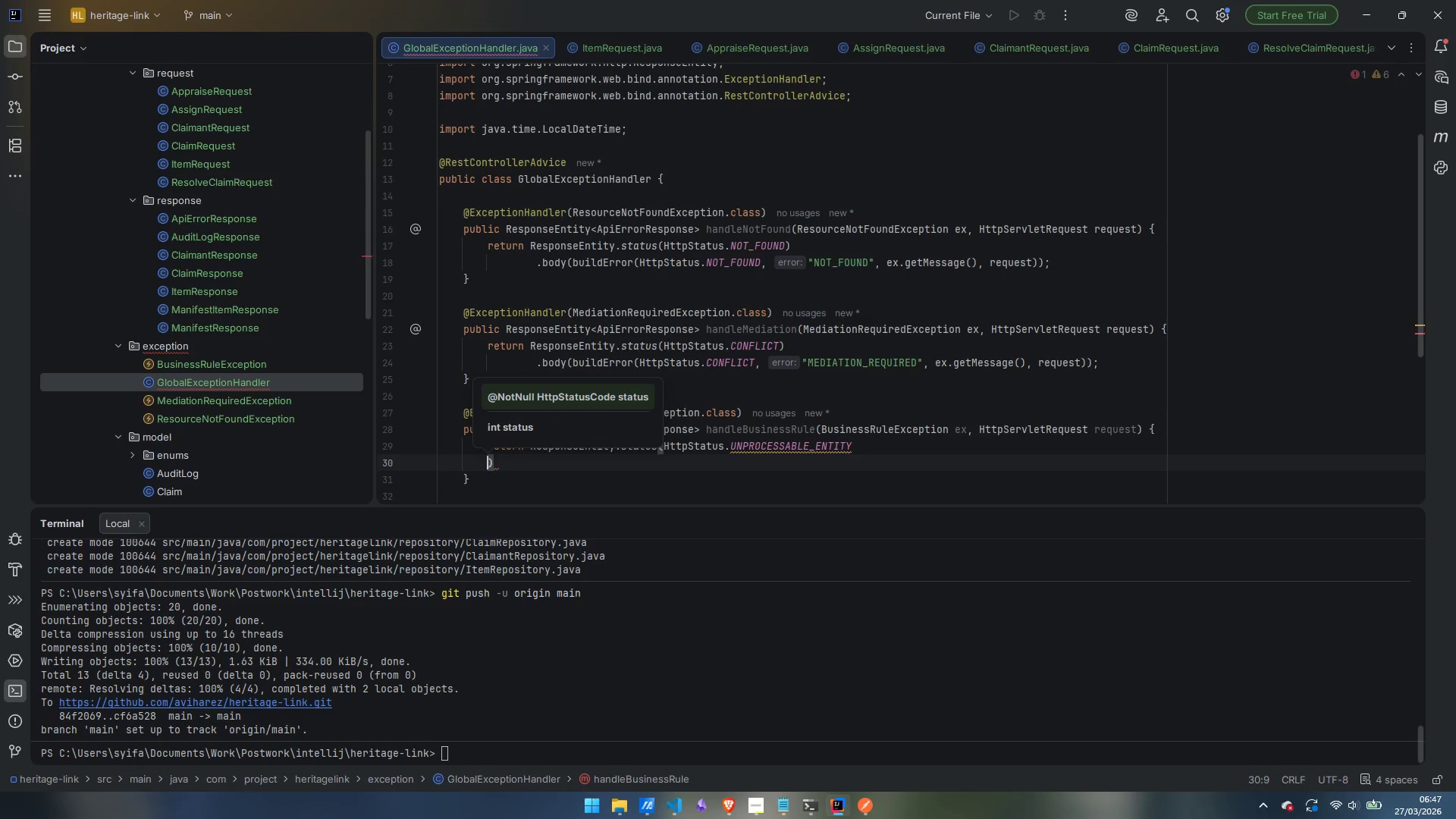 
key(Control+Backspace)
 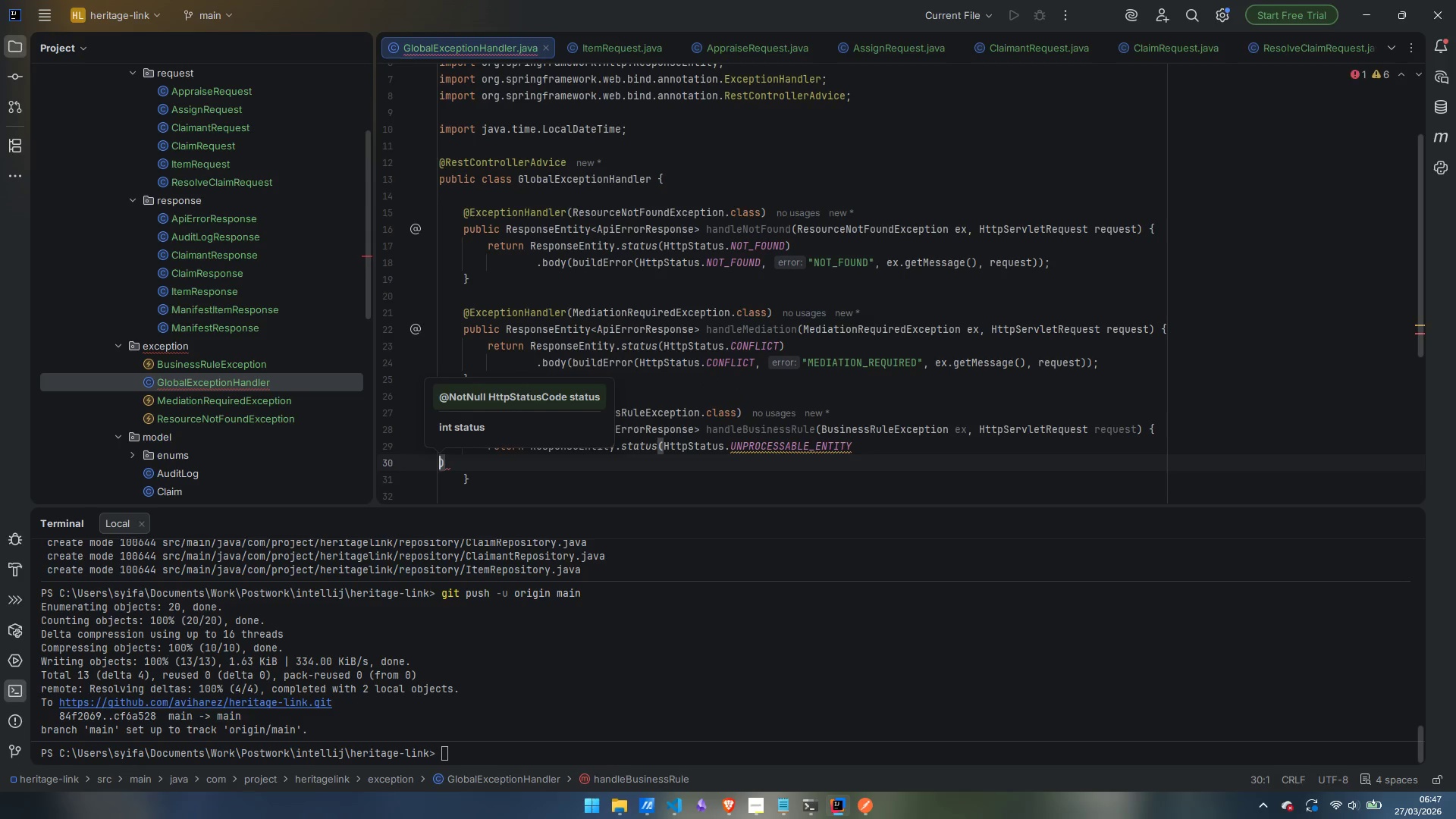 
key(Backspace)
 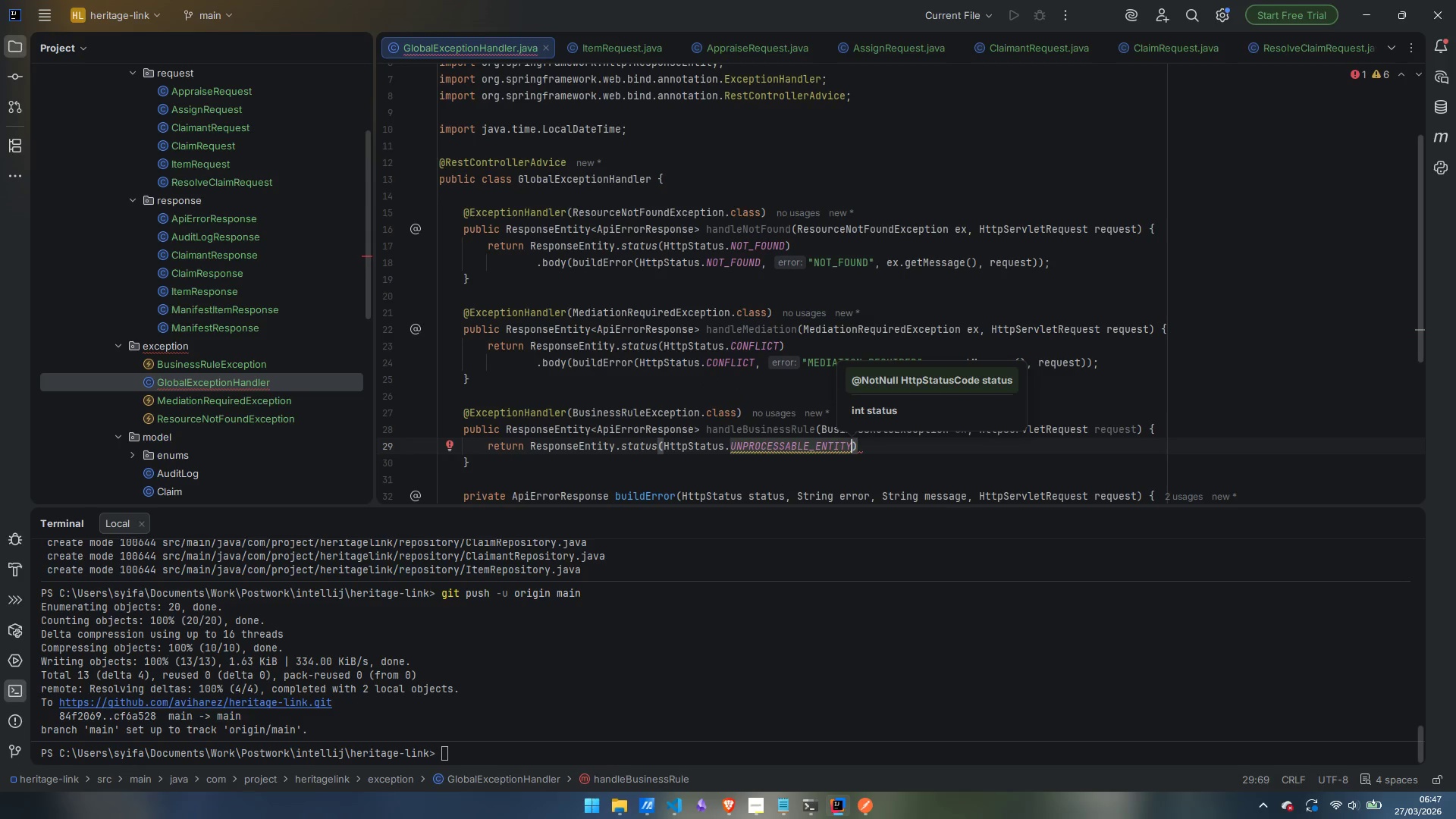 
key(ArrowRight)
 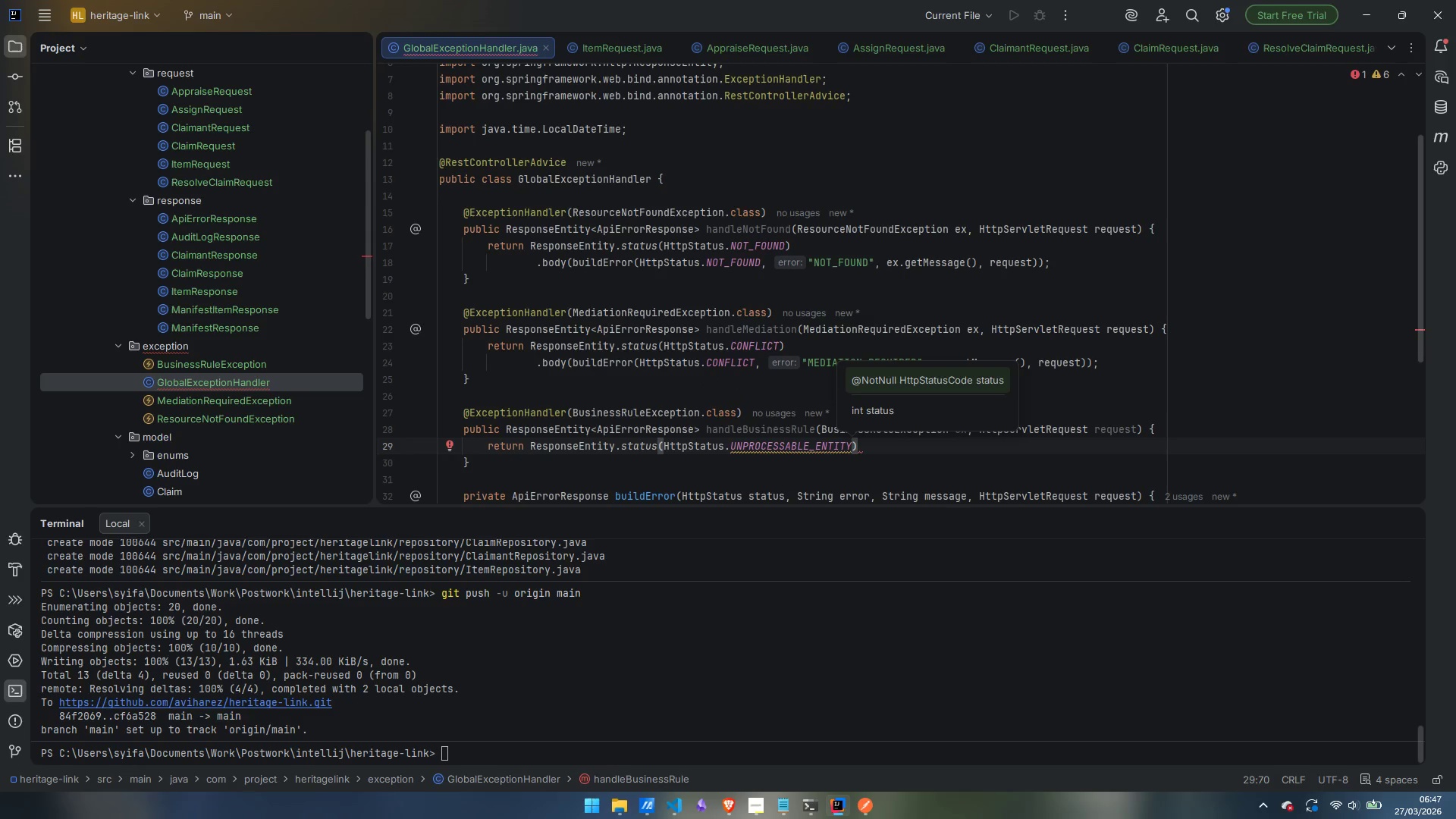 
type(.body)
 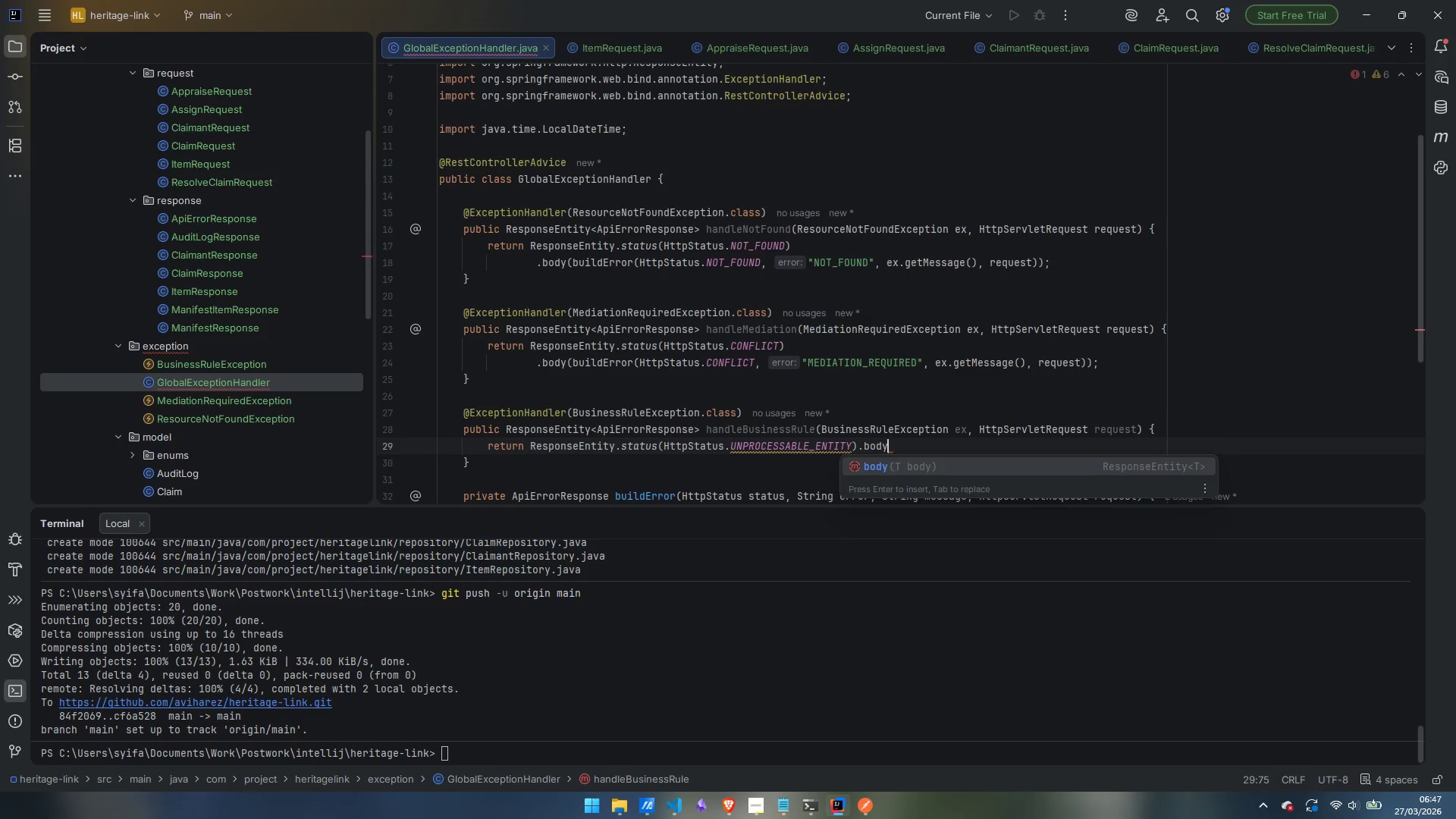 
key(Enter)
 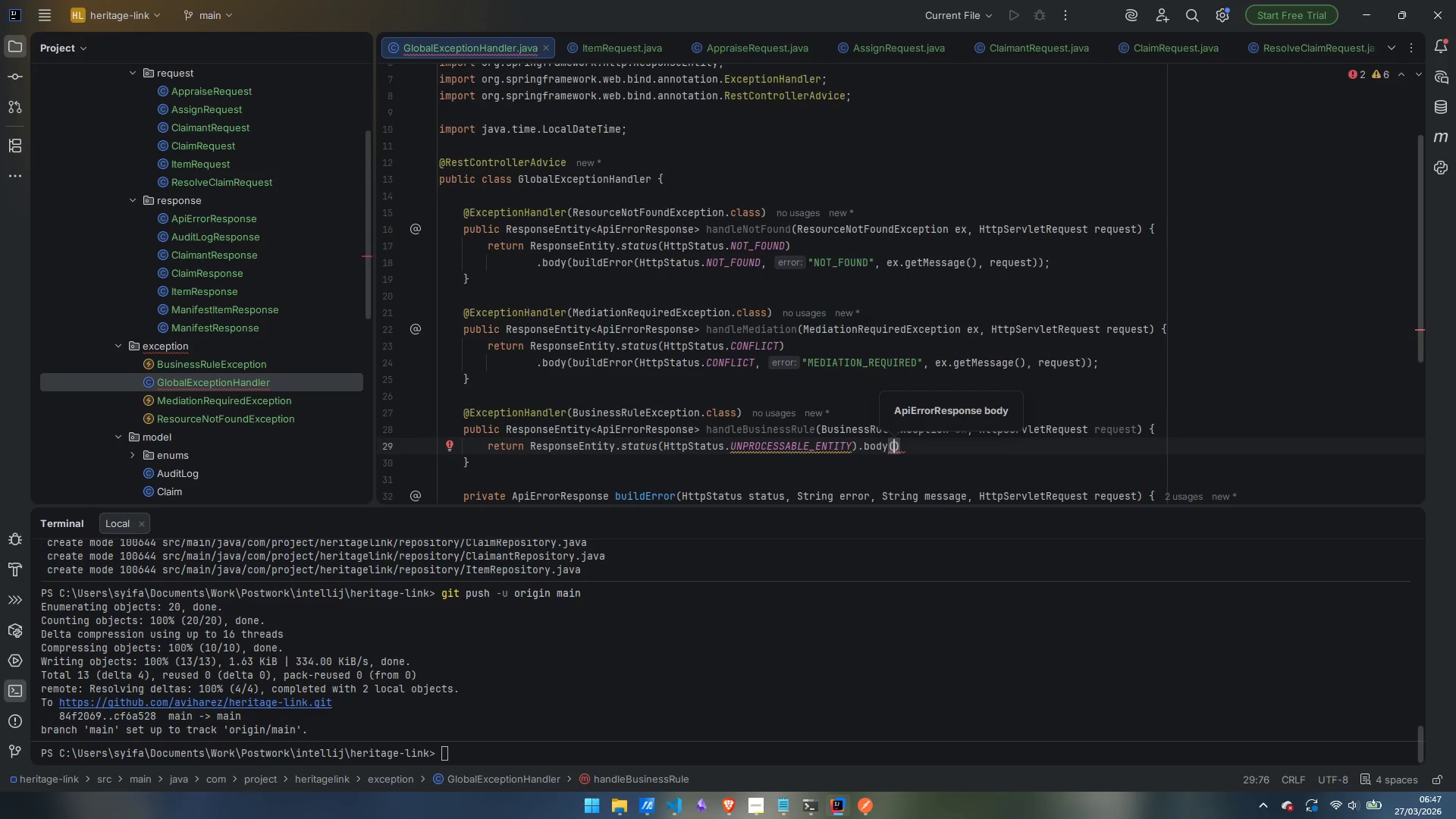 
type(bukd)
 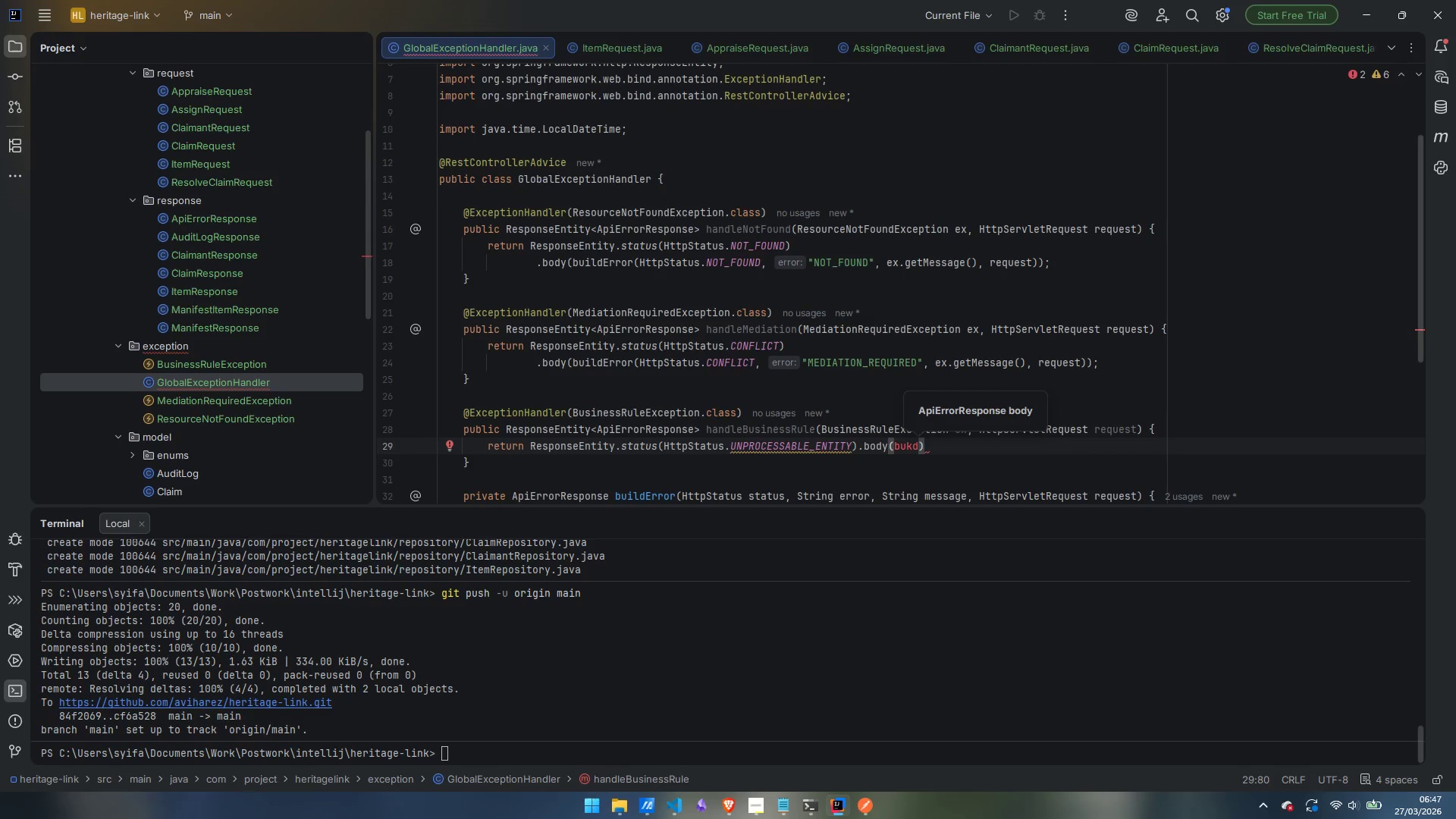 
key(Backspace)
key(Backspace)
type(ildError)
 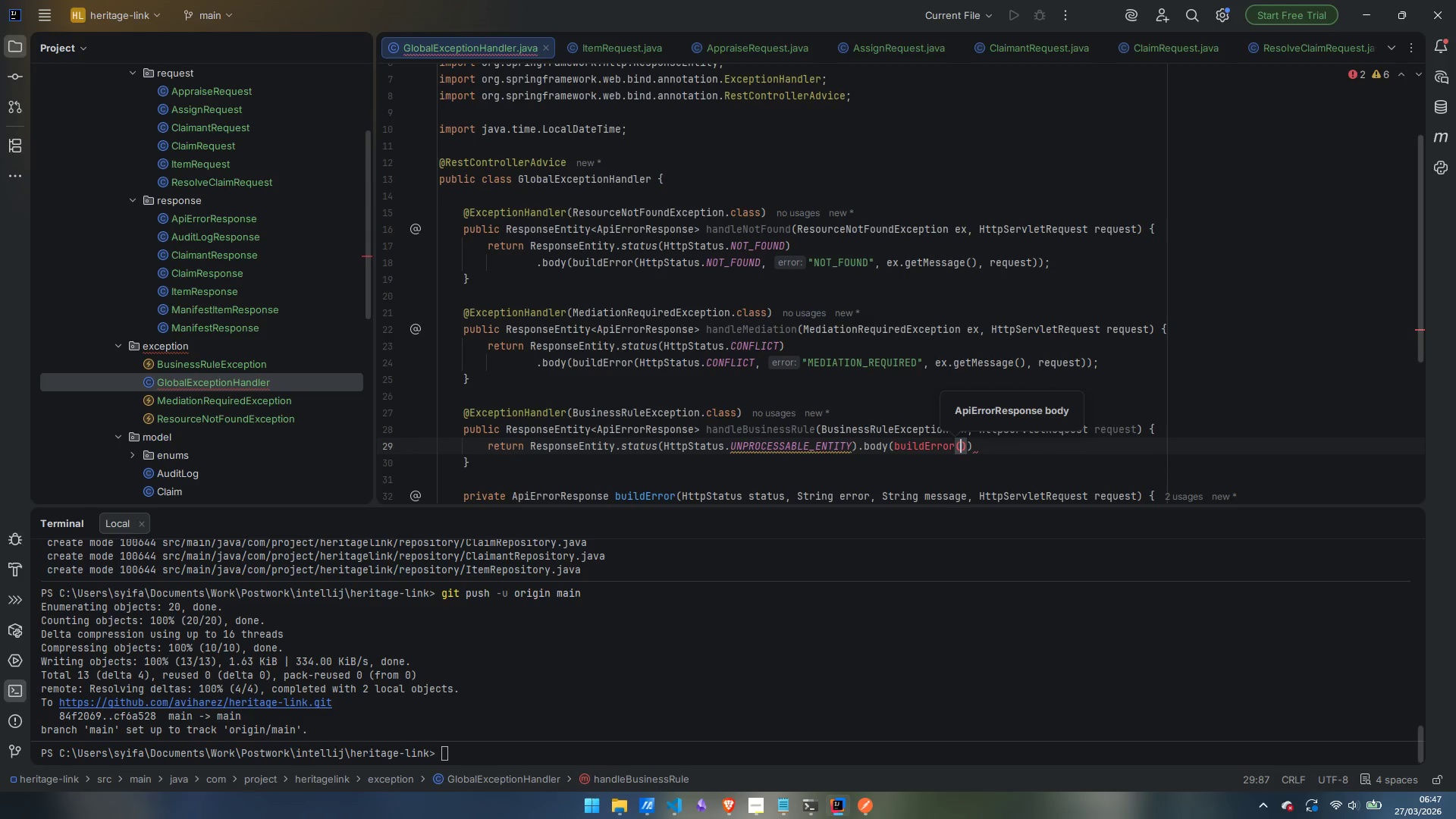 
 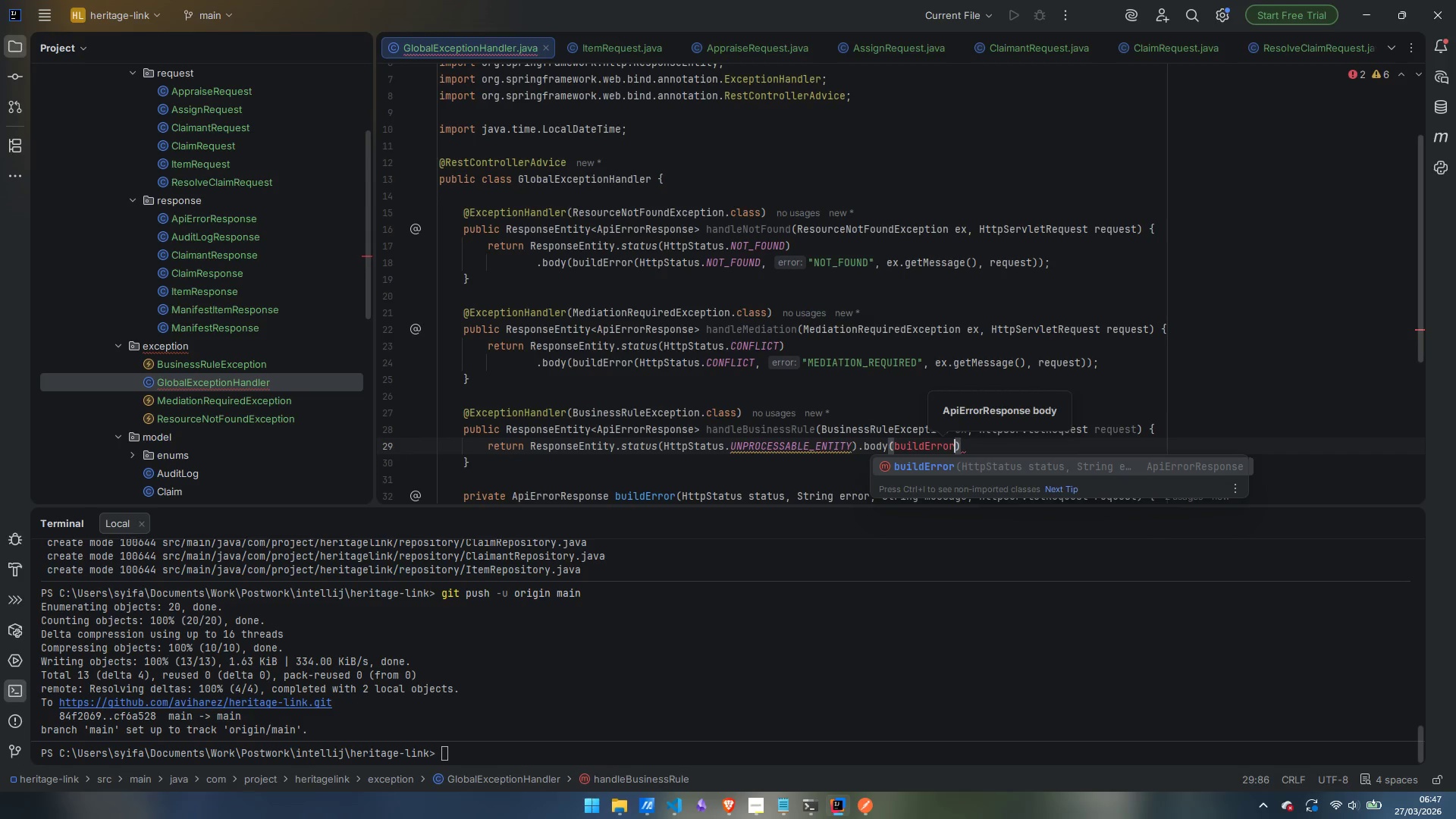 
key(Enter)
 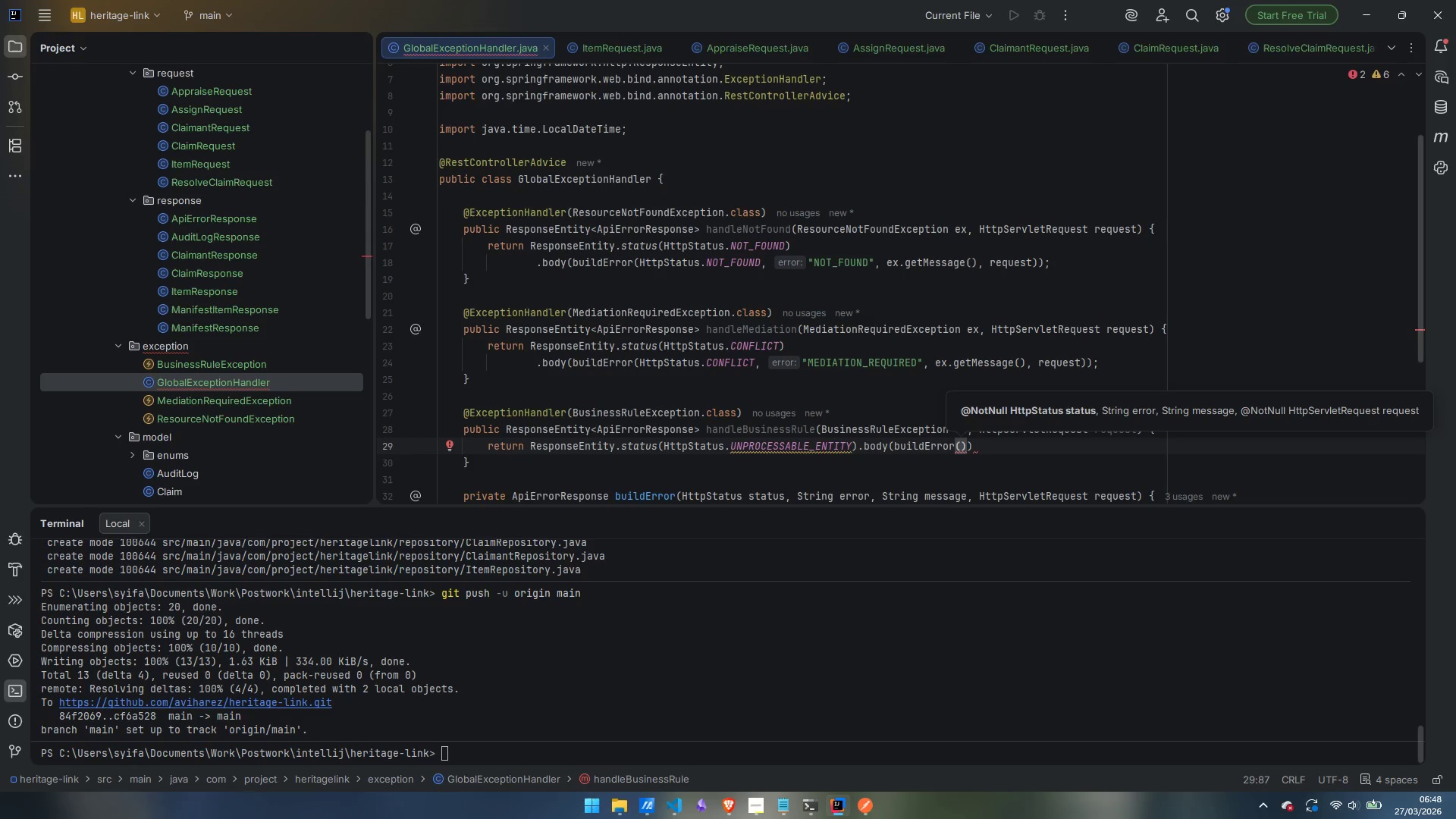 
wait(7.94)
 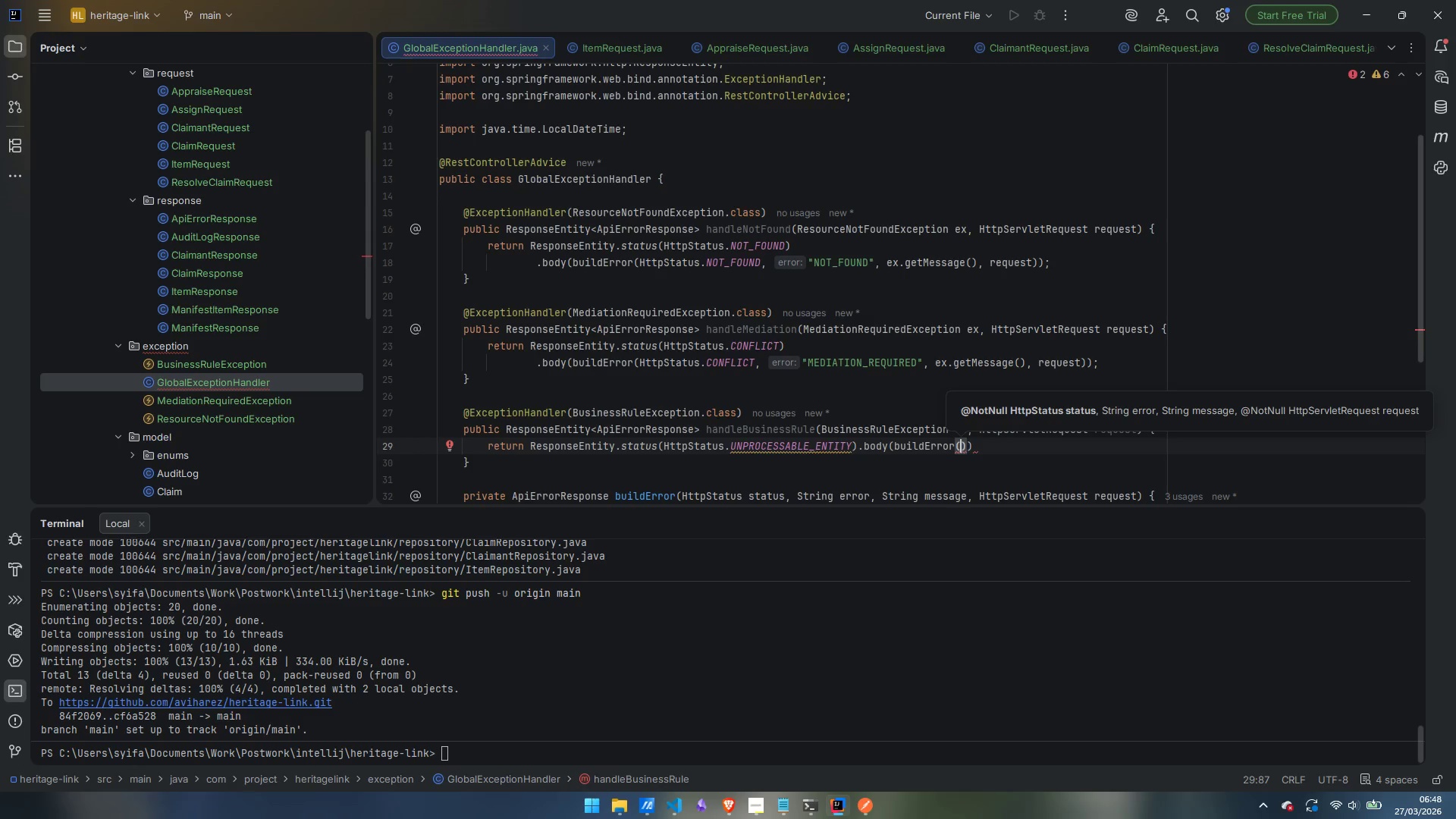 
type(HttpStat)
 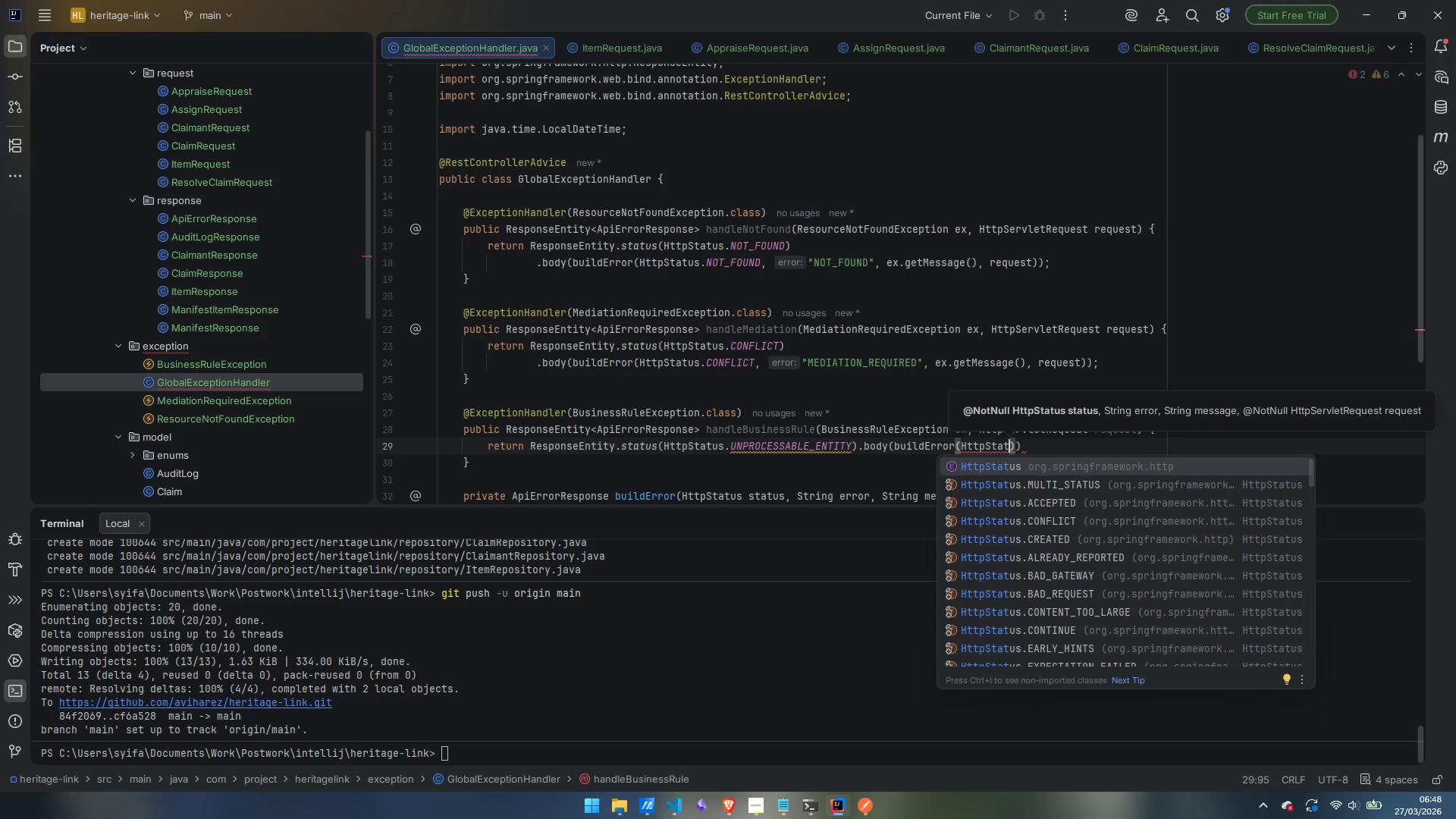 
key(Enter)
 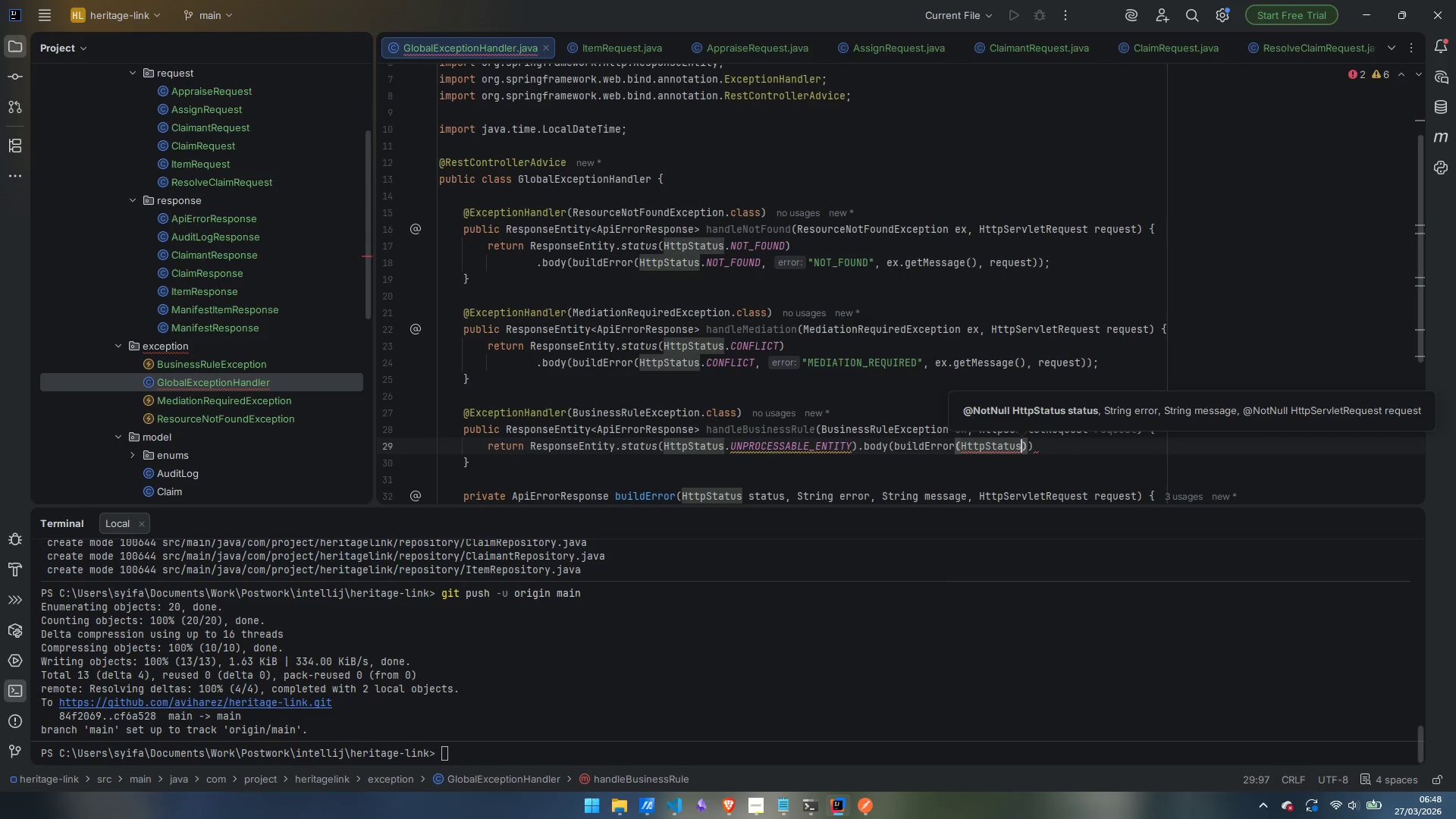 
type(.UNPRO)
 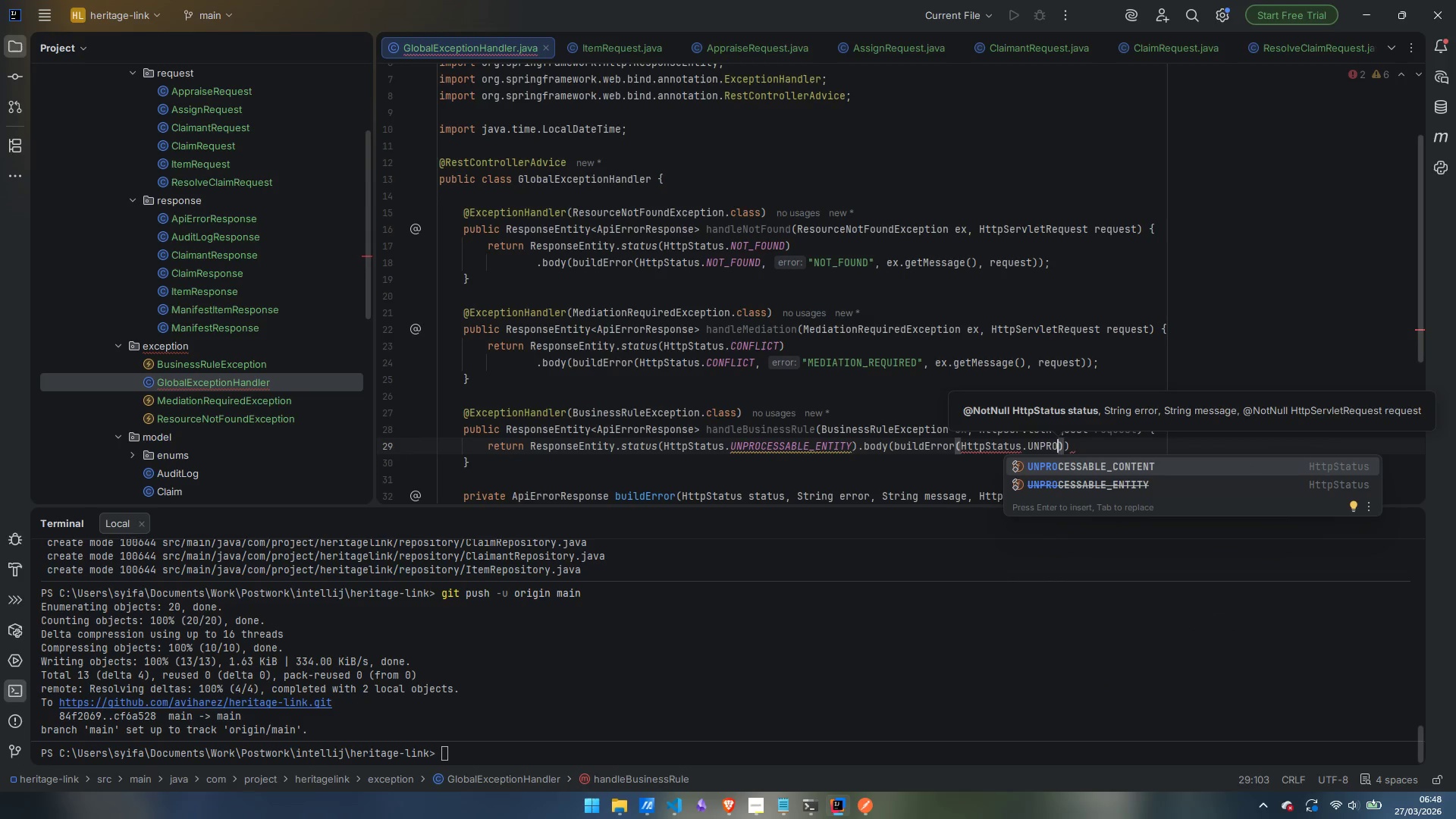 
key(ArrowDown)
 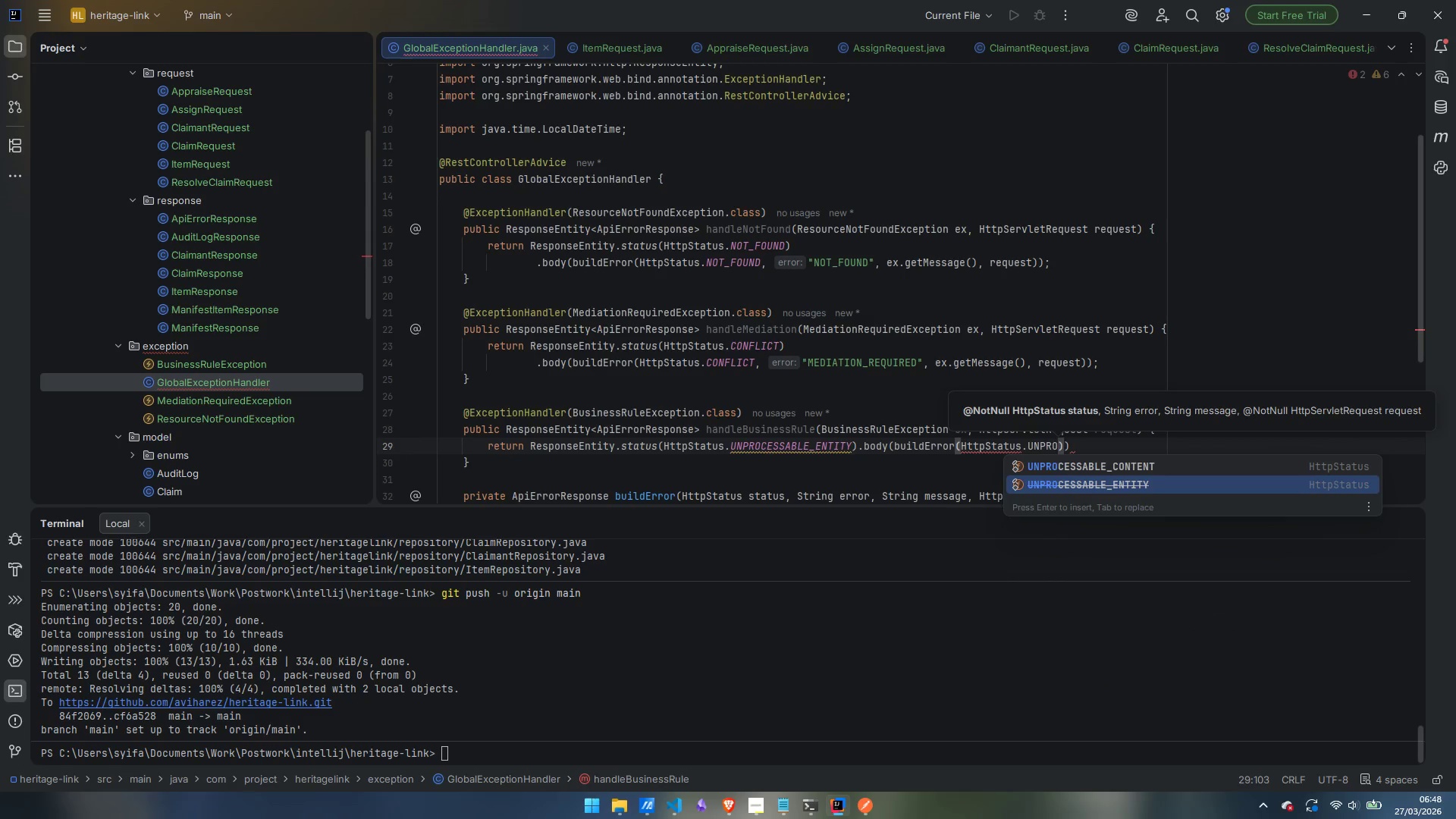 
key(Enter)
 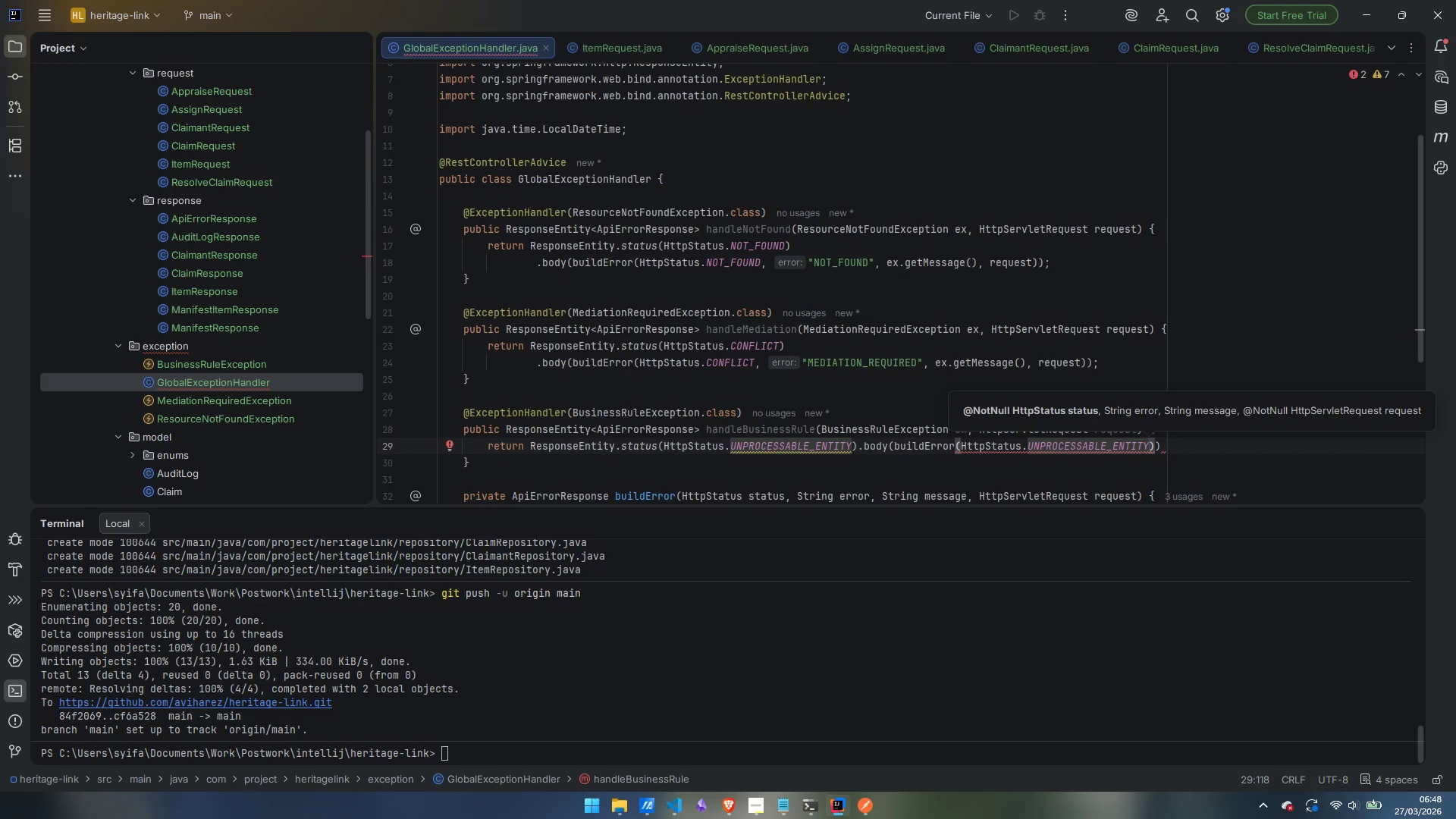 
type(, ex)
 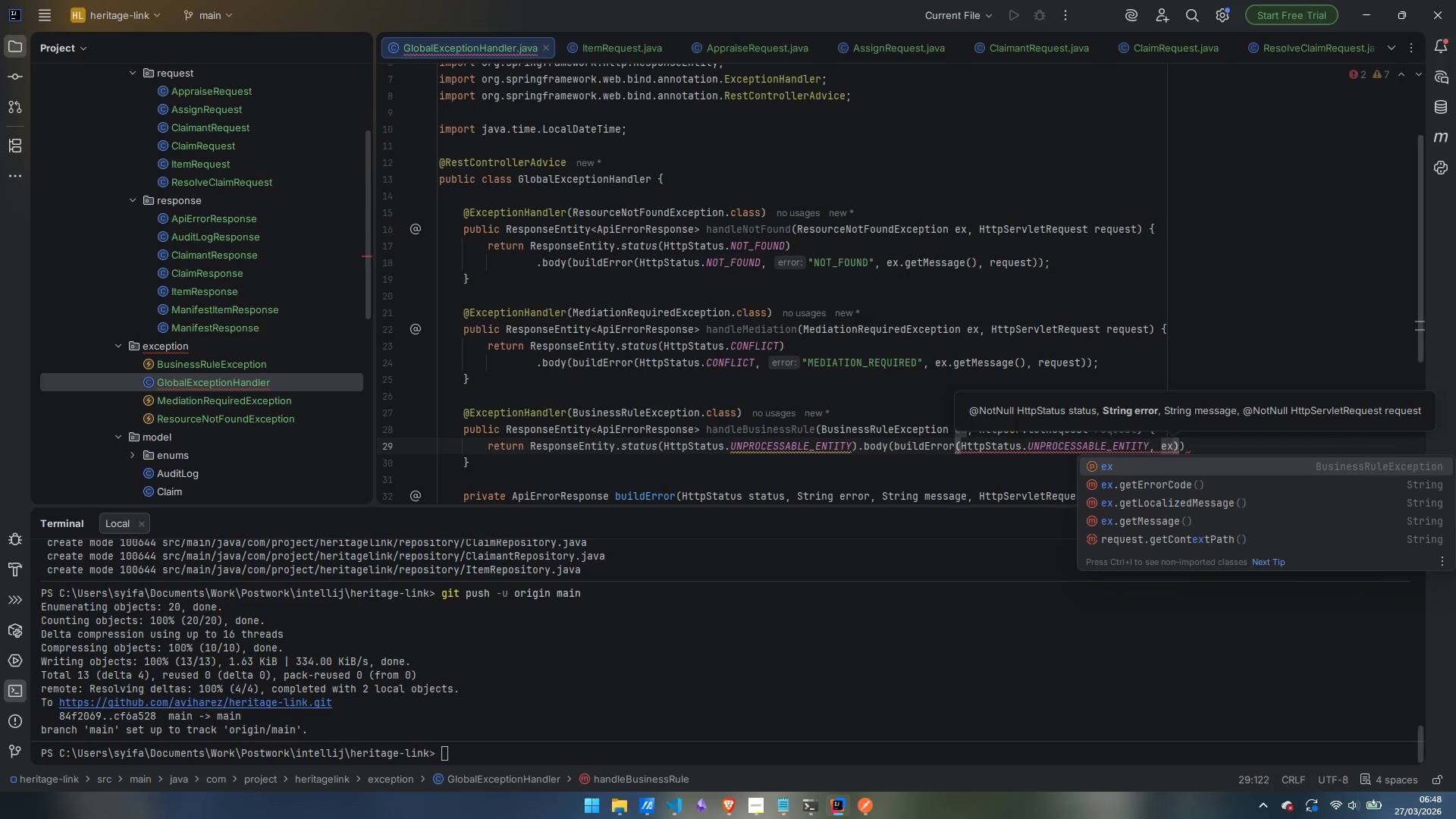 
key(ArrowDown)
 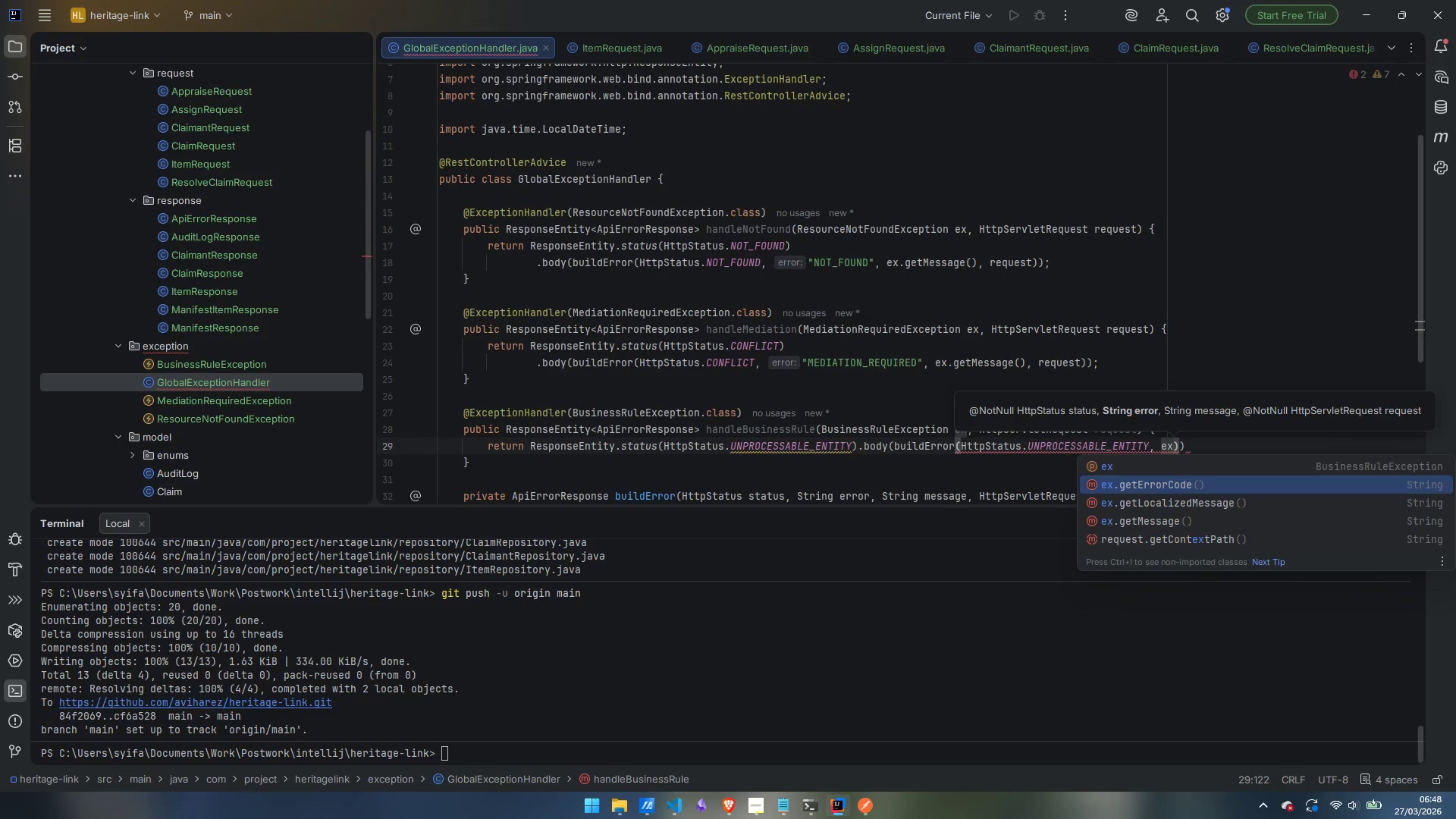 
key(ArrowDown)
 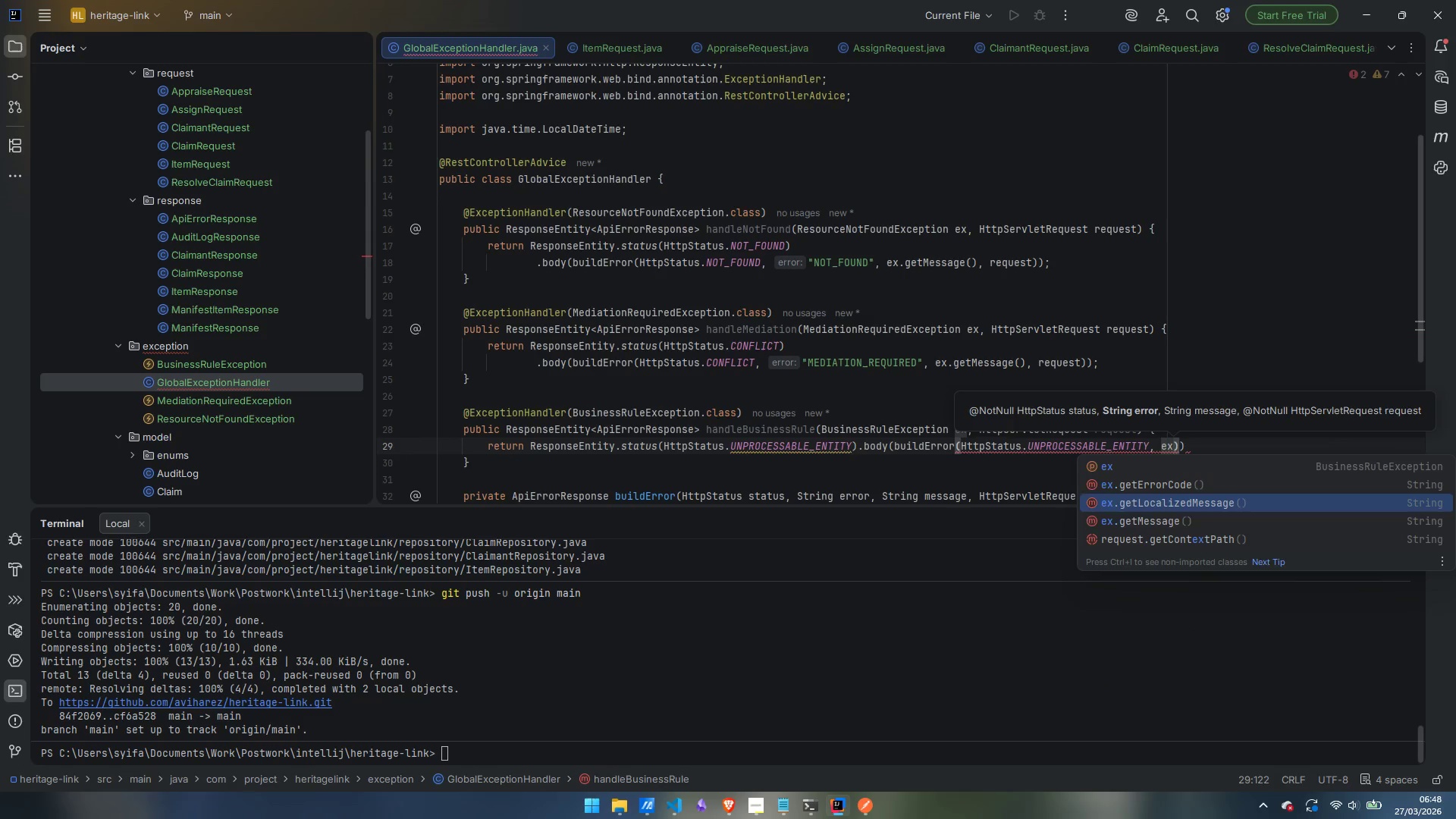 
key(ArrowDown)
 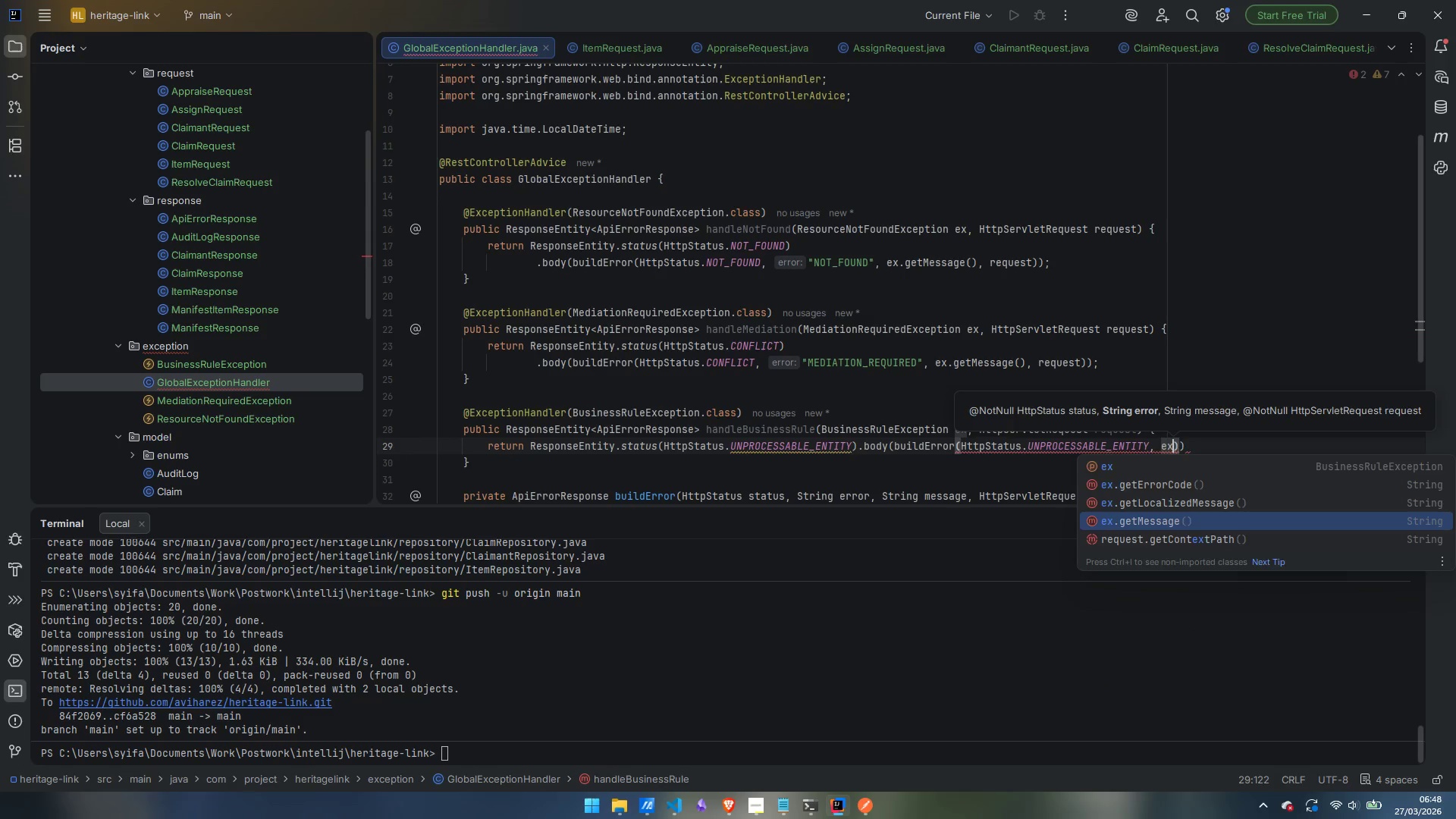 
key(Enter)
 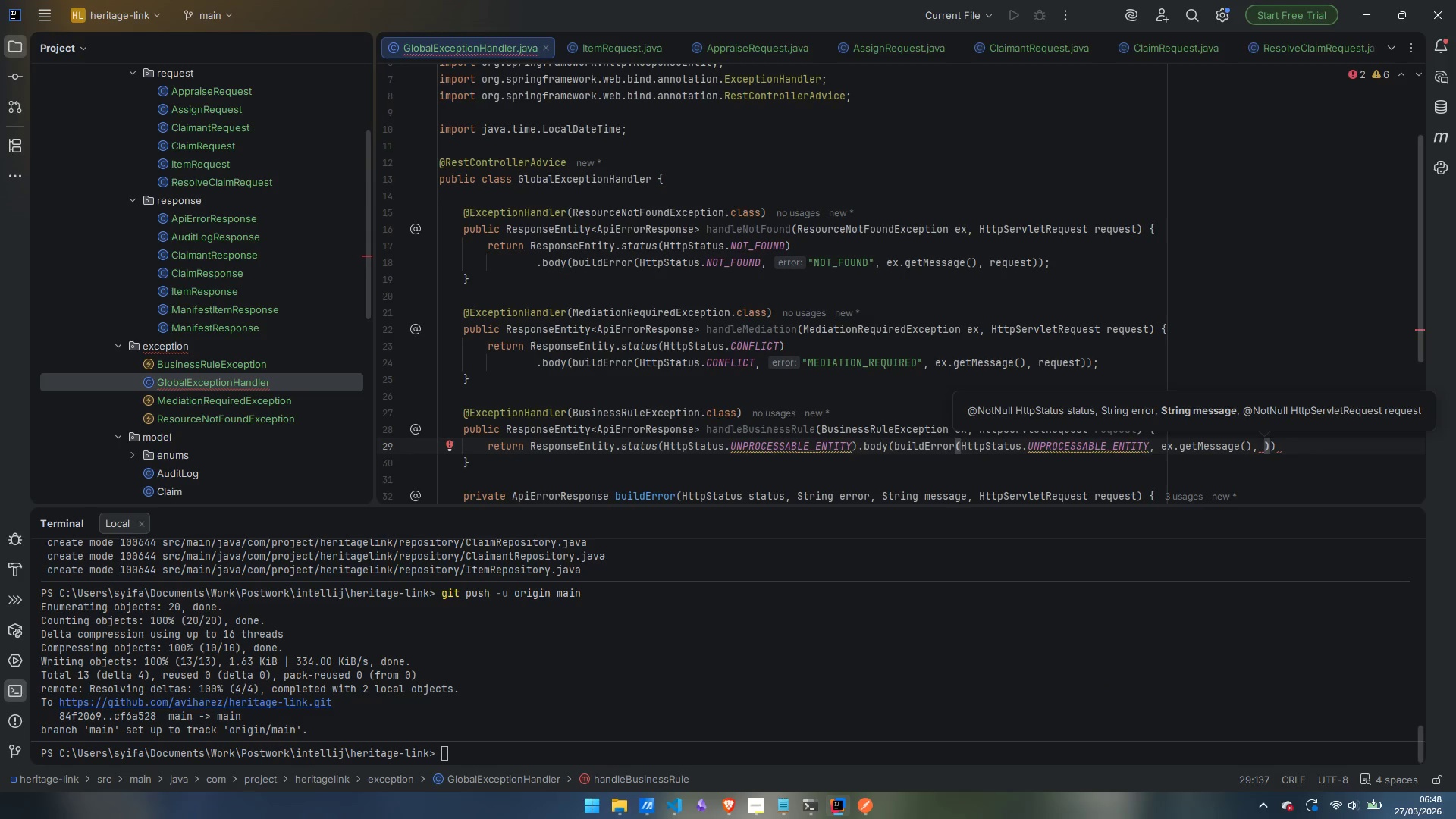 
key(Control+ArrowLeft)
 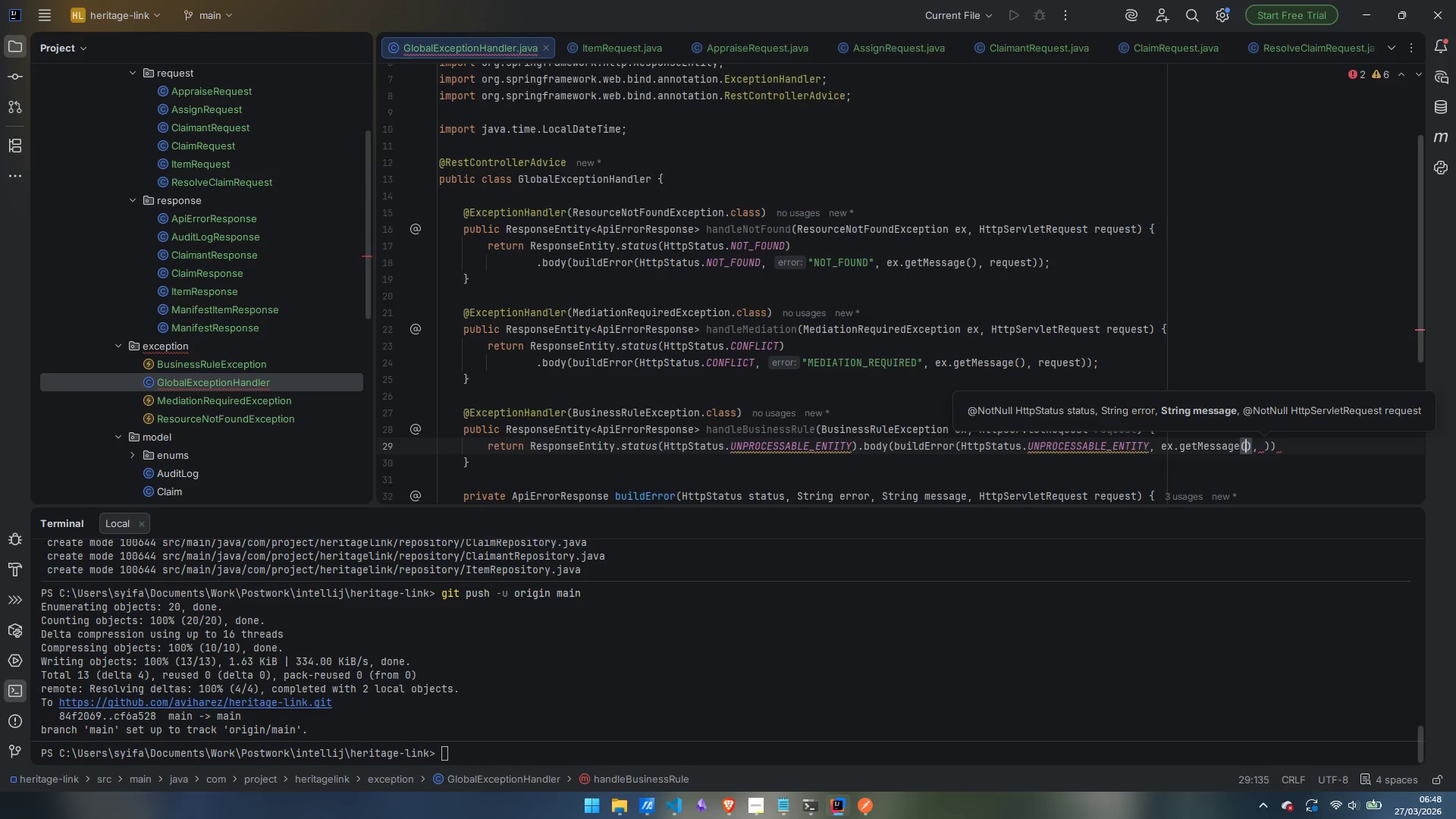 
key(Control+ArrowLeft)
 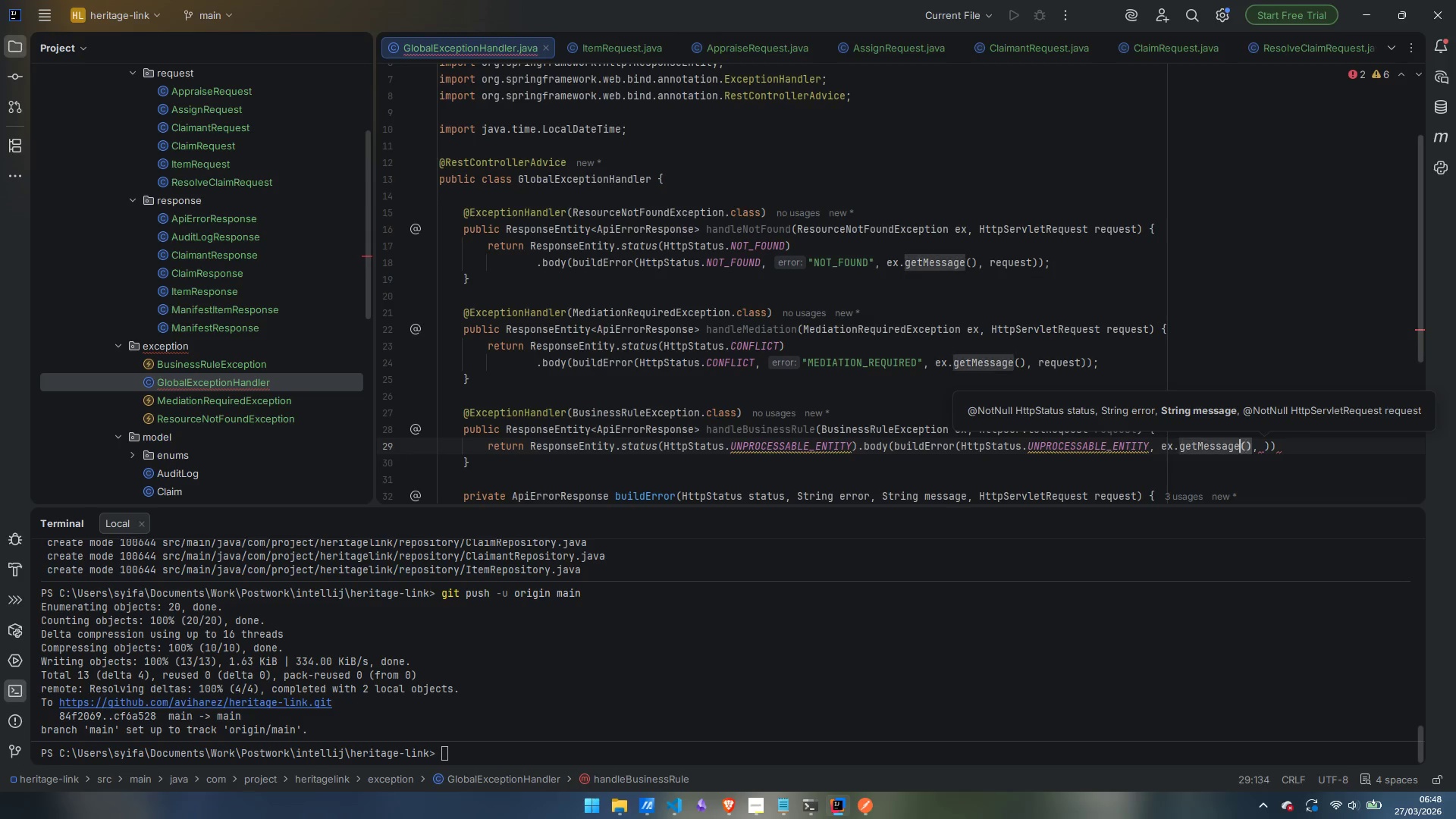 
key(Control+ArrowLeft)
 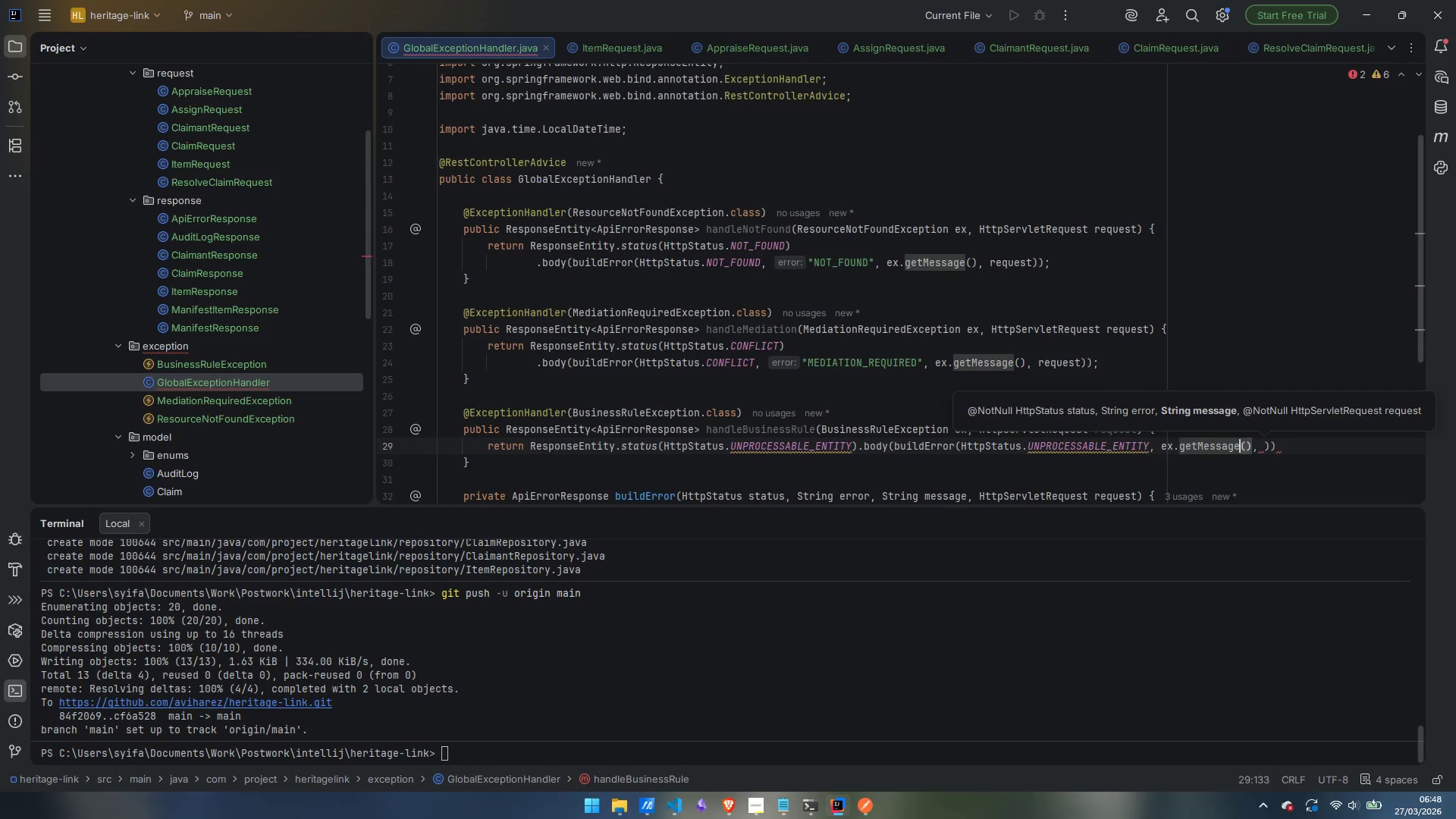 
key(Control+ArrowLeft)
 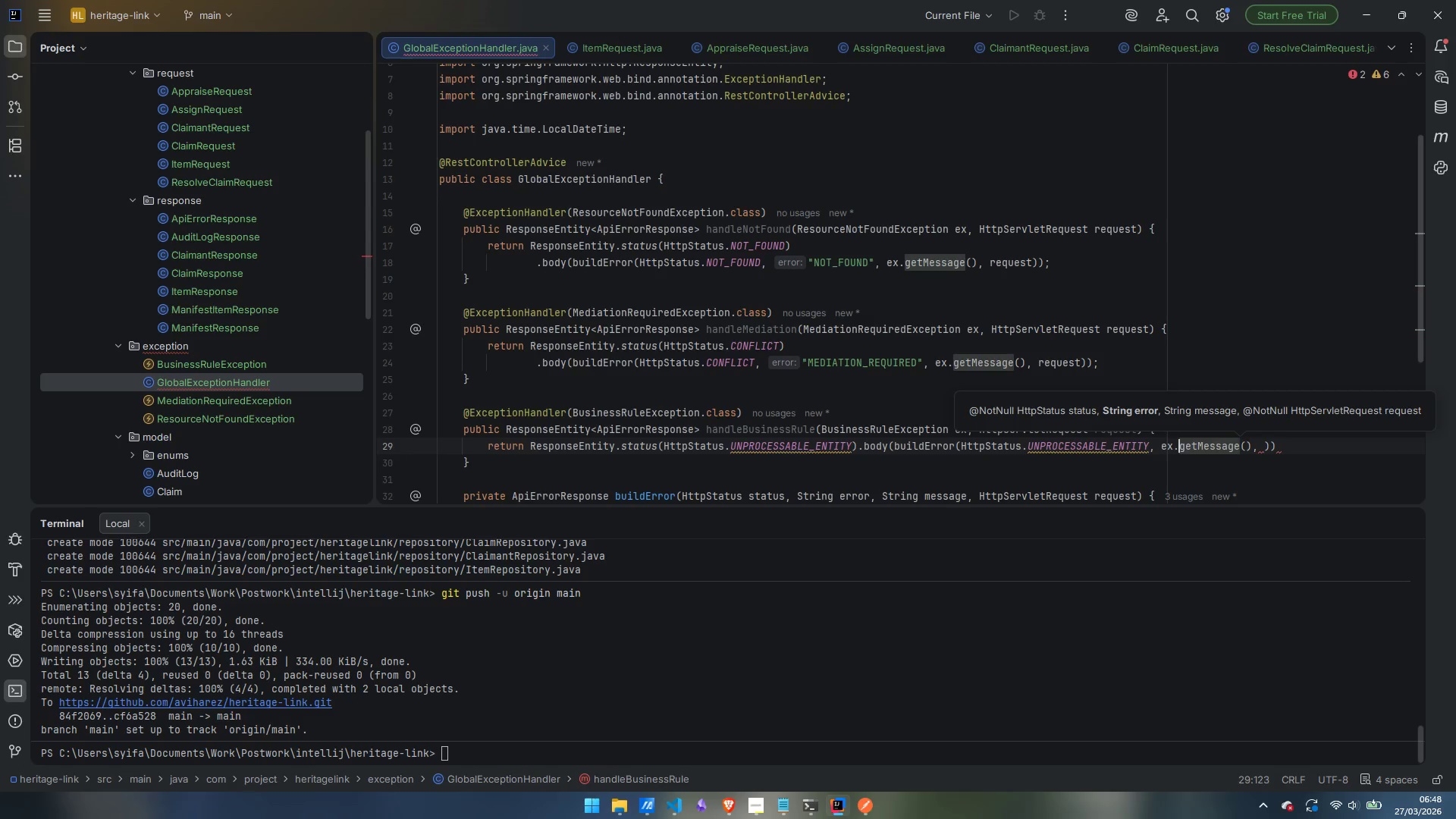 
key(Control+ArrowLeft)
 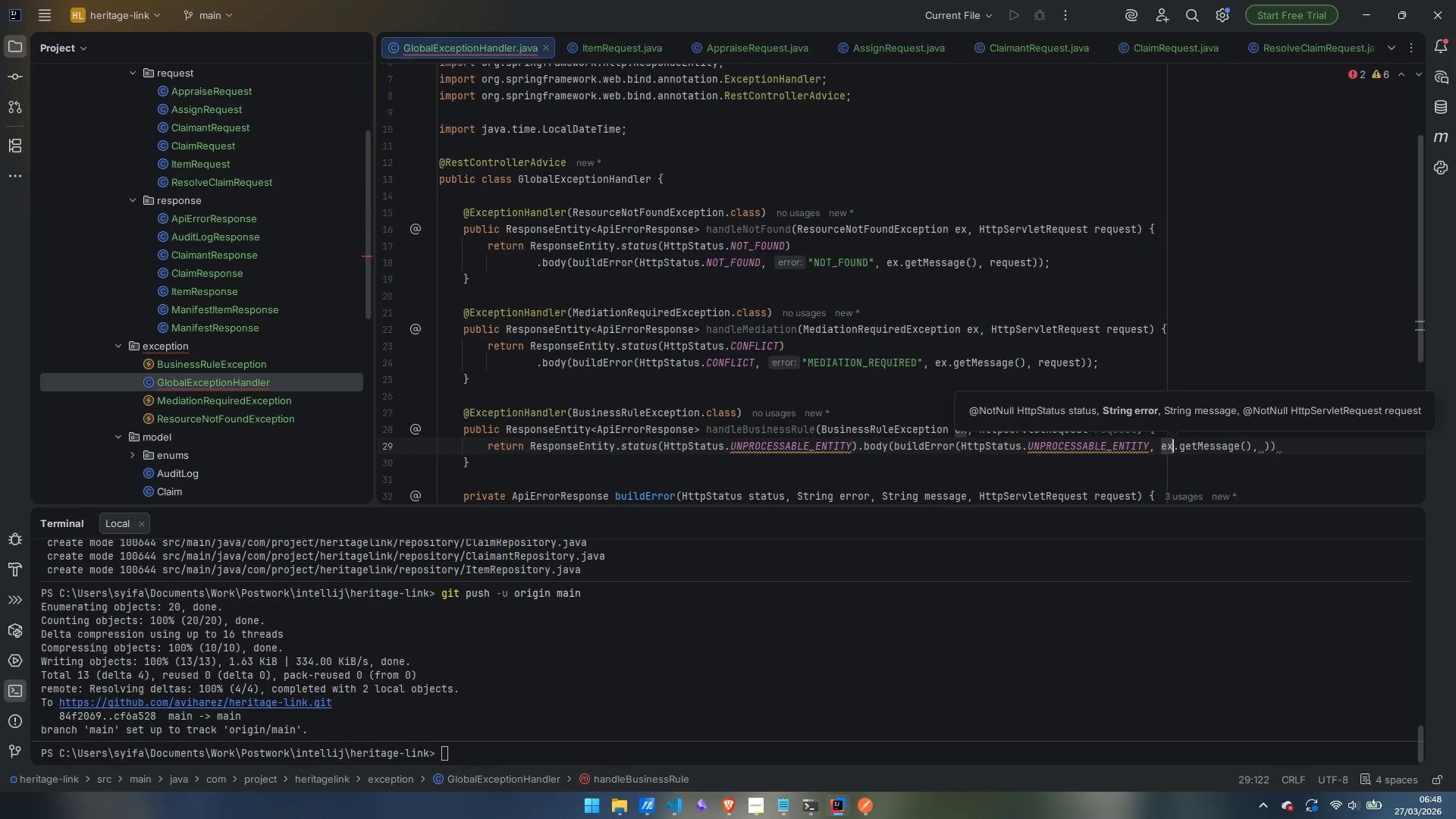 
key(ArrowLeft)
 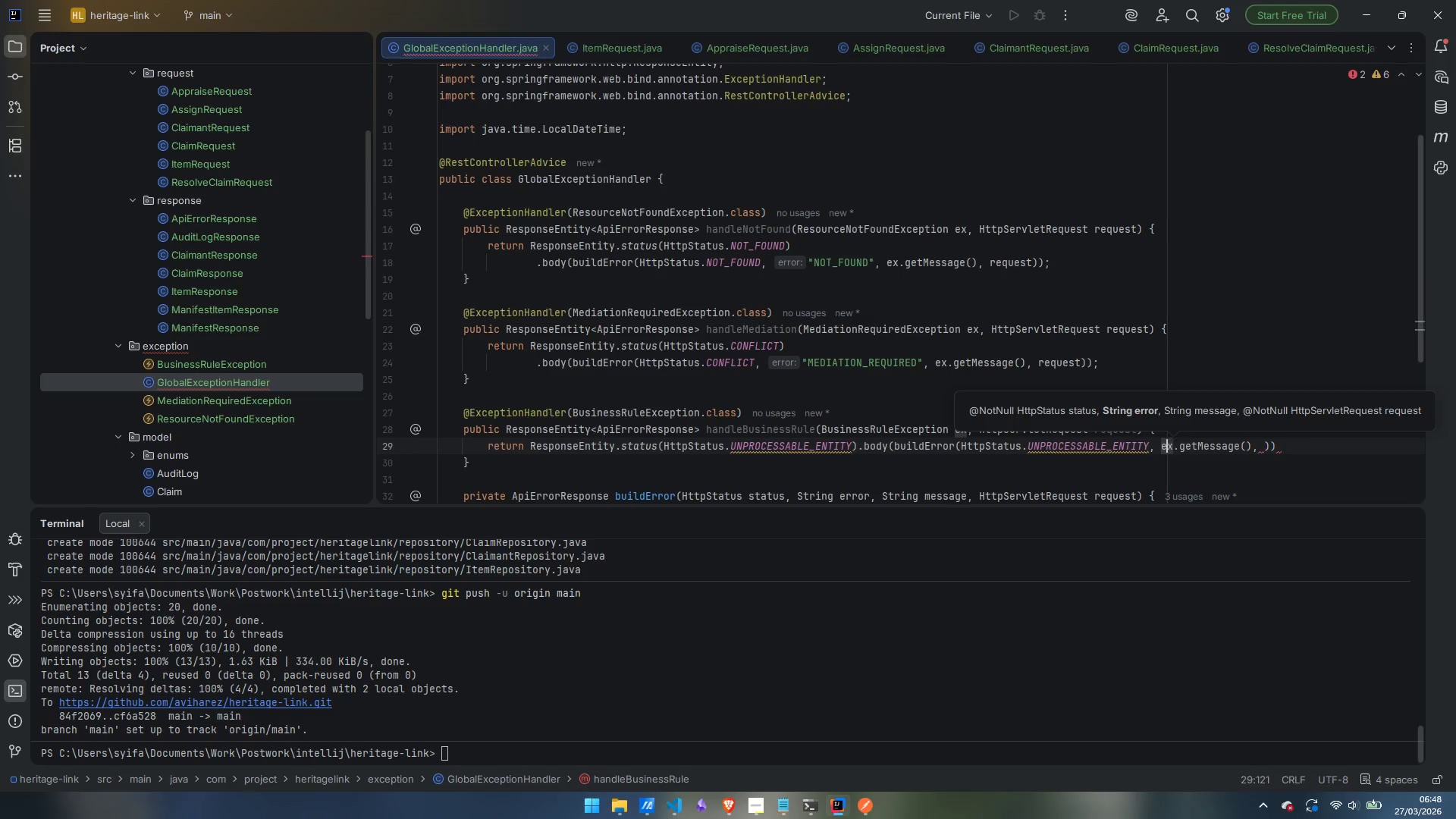 
key(ArrowLeft)
 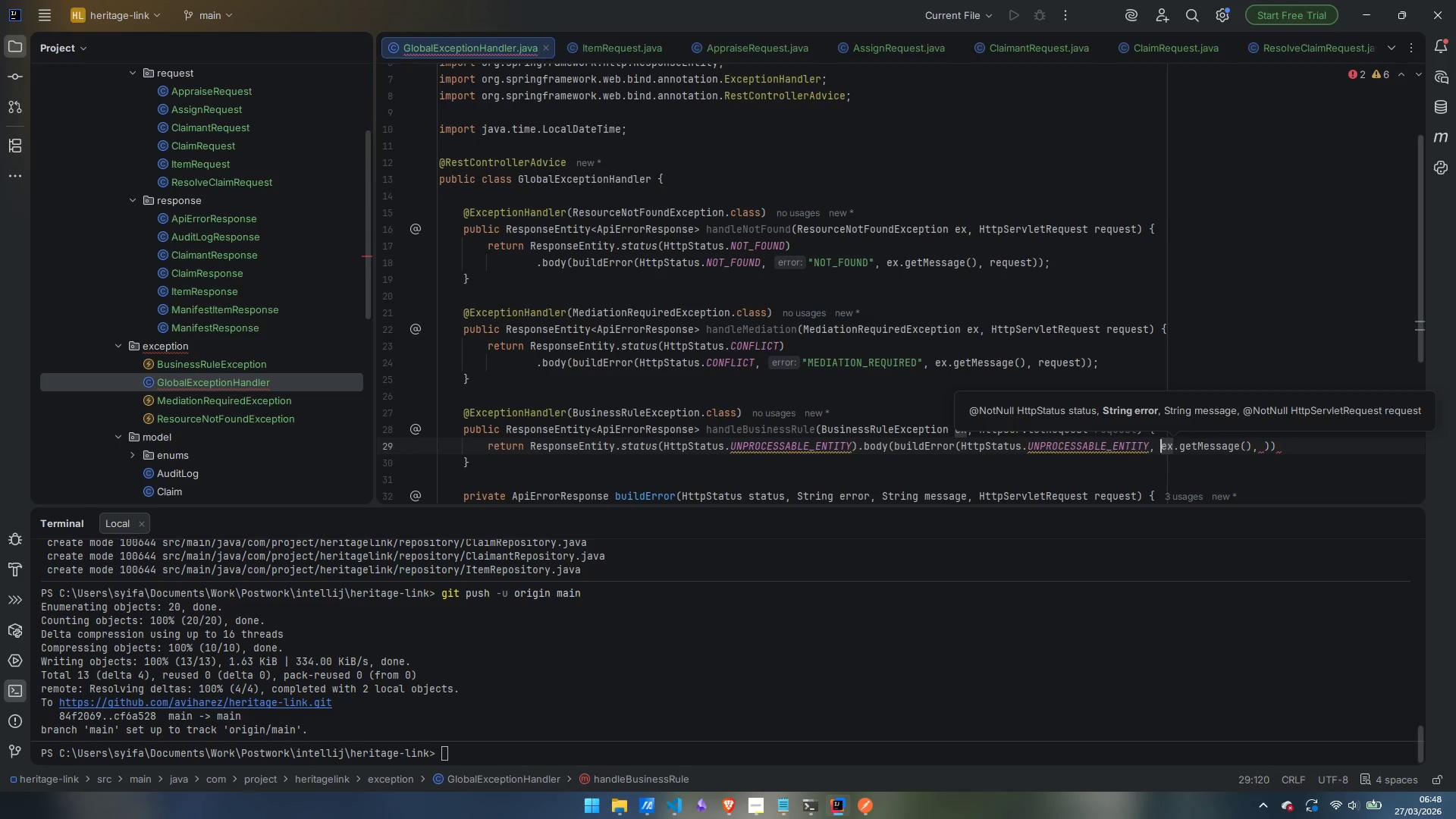 
key(ArrowLeft)
 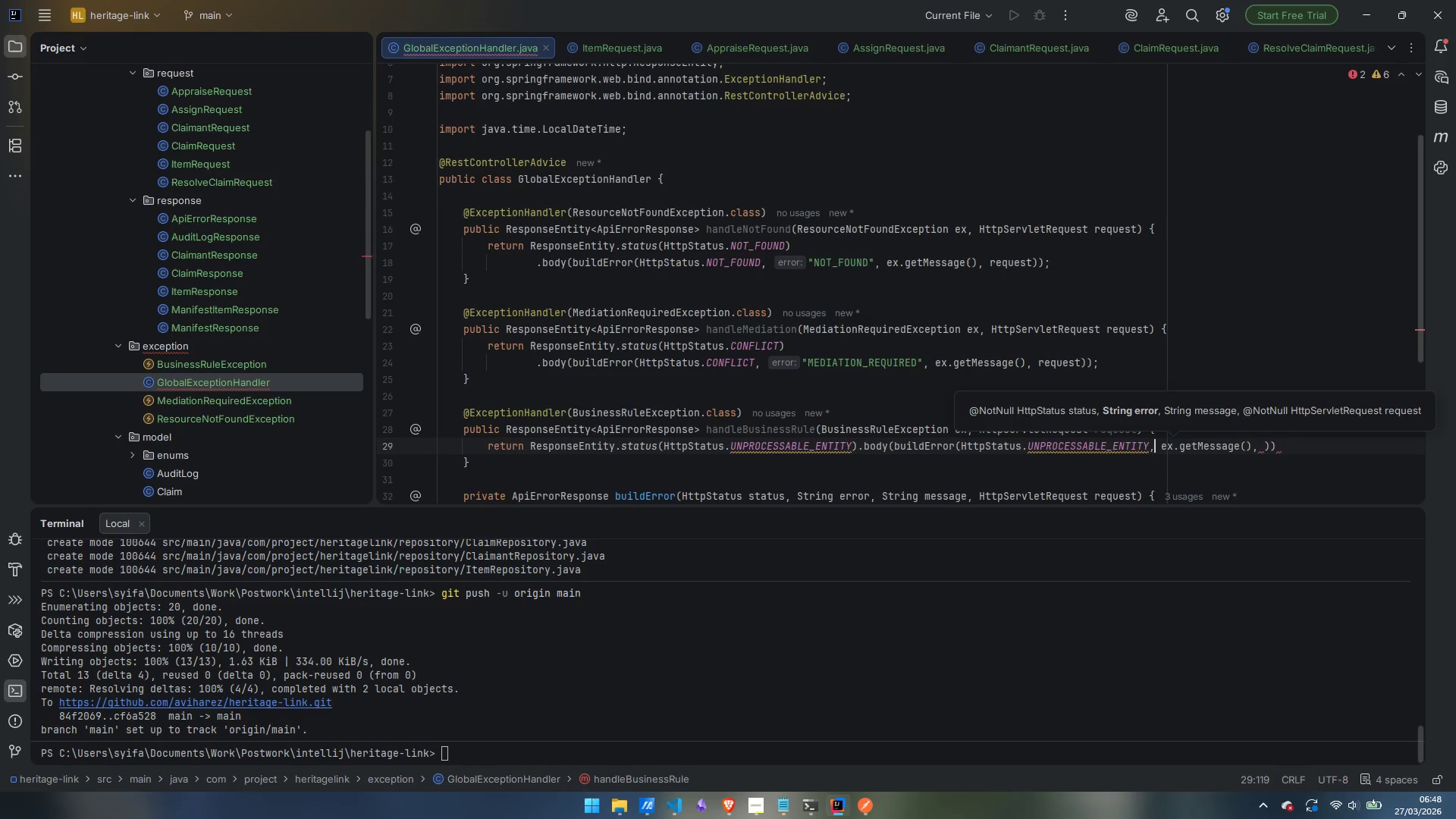 
type( ex.get)
 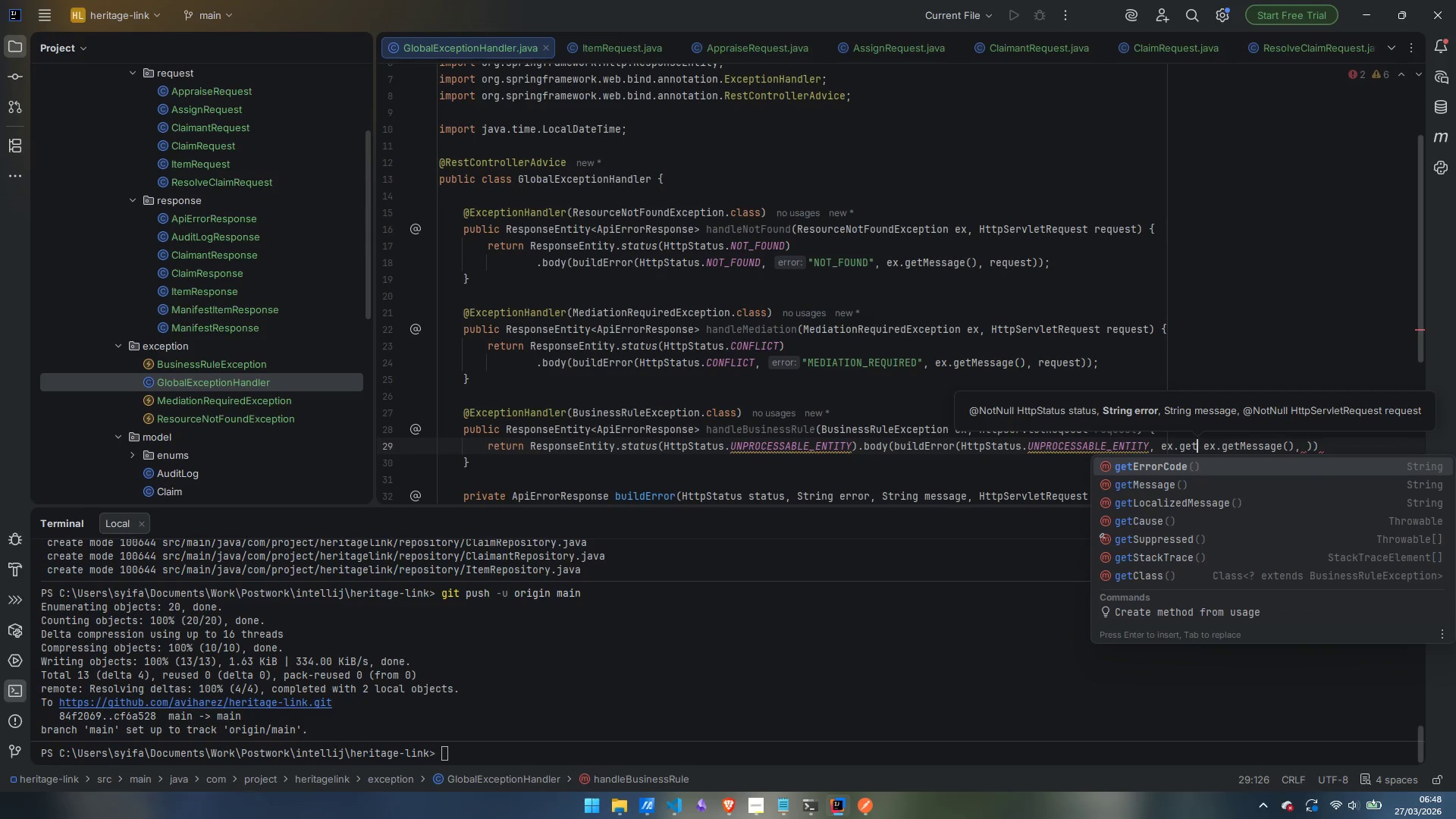 
key(Enter)
 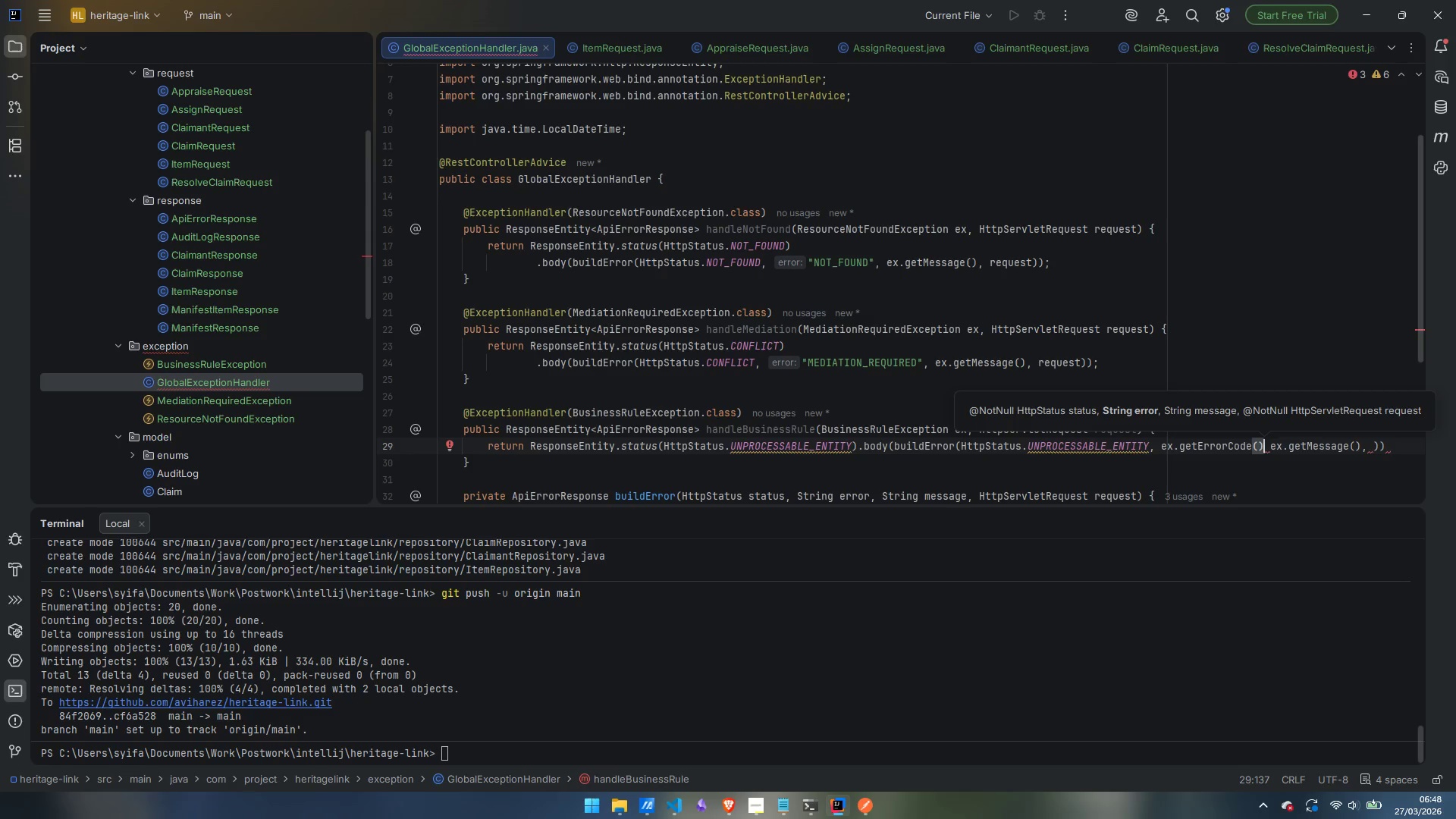 
key(Comma)
 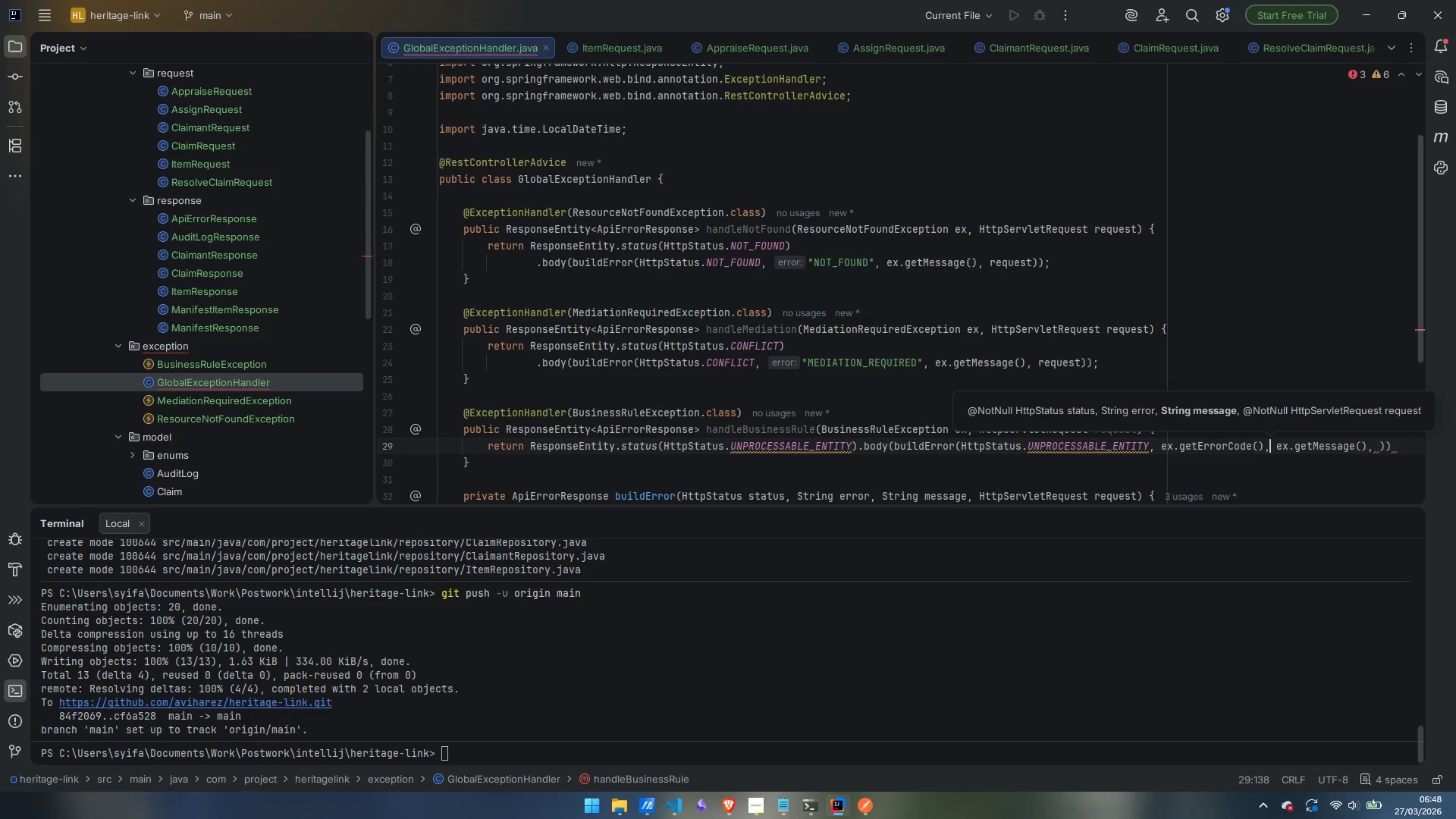 
key(Control+ArrowRight)
 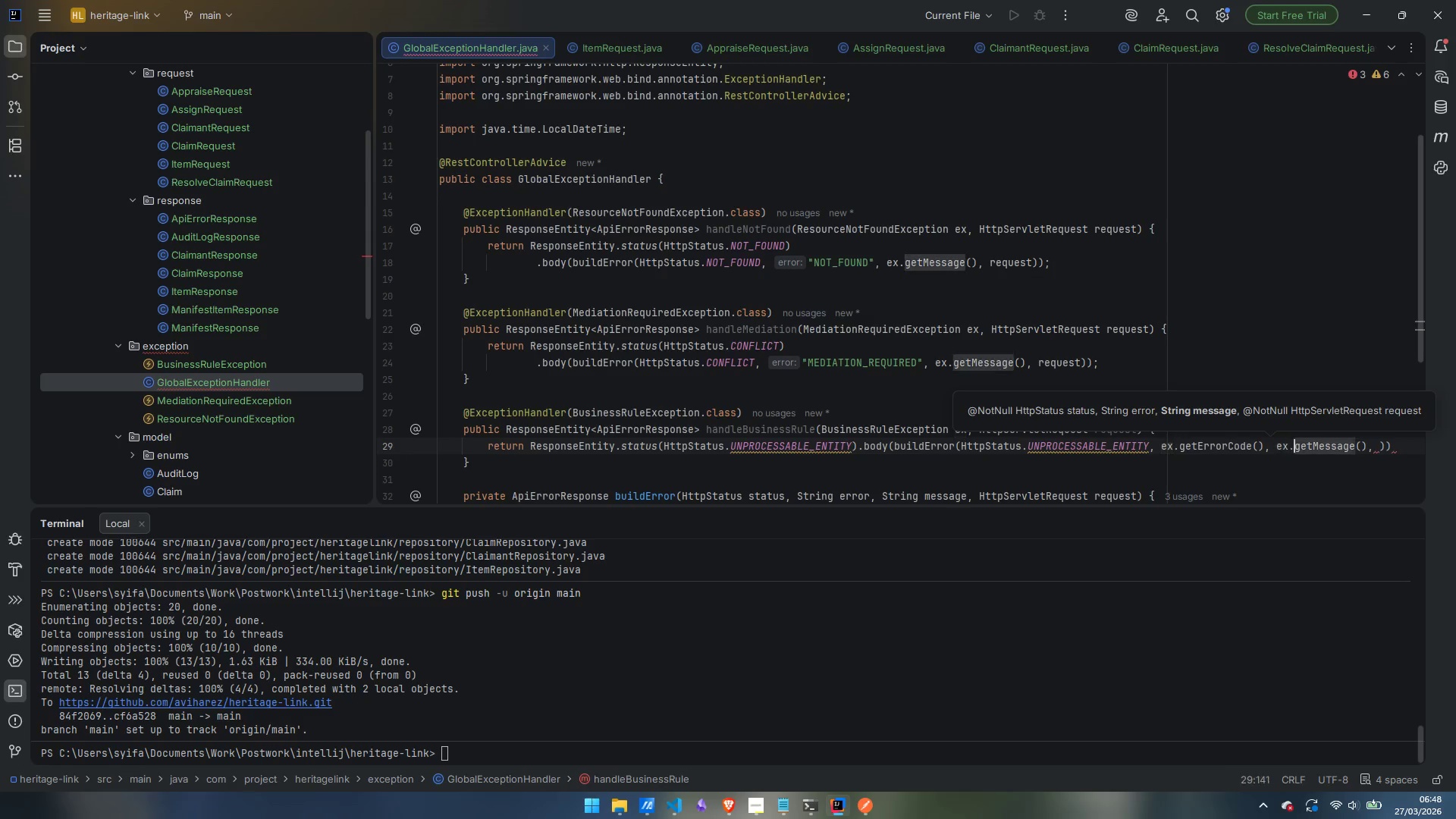 
key(Control+ArrowRight)
 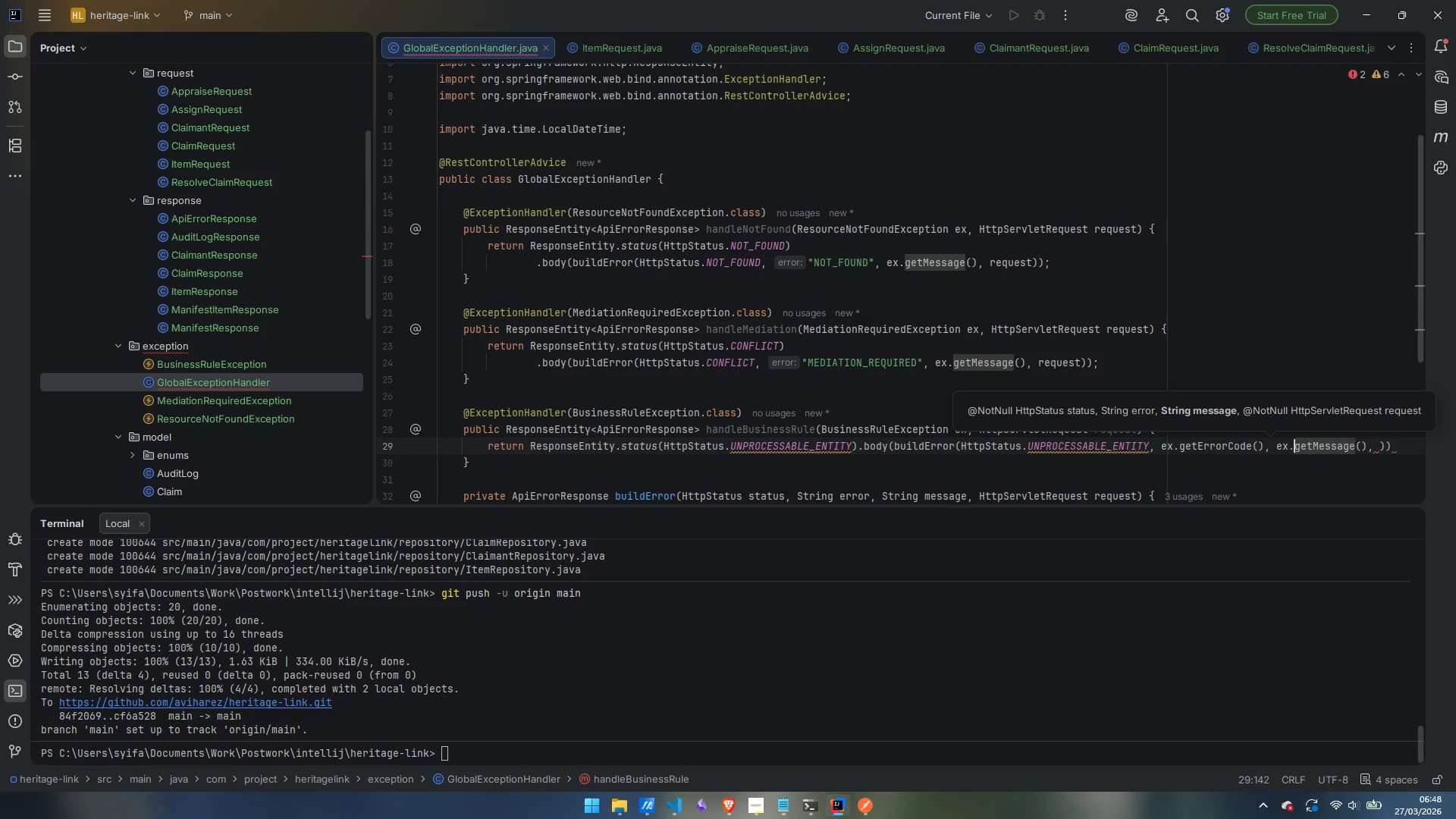 
key(Control+ArrowRight)
 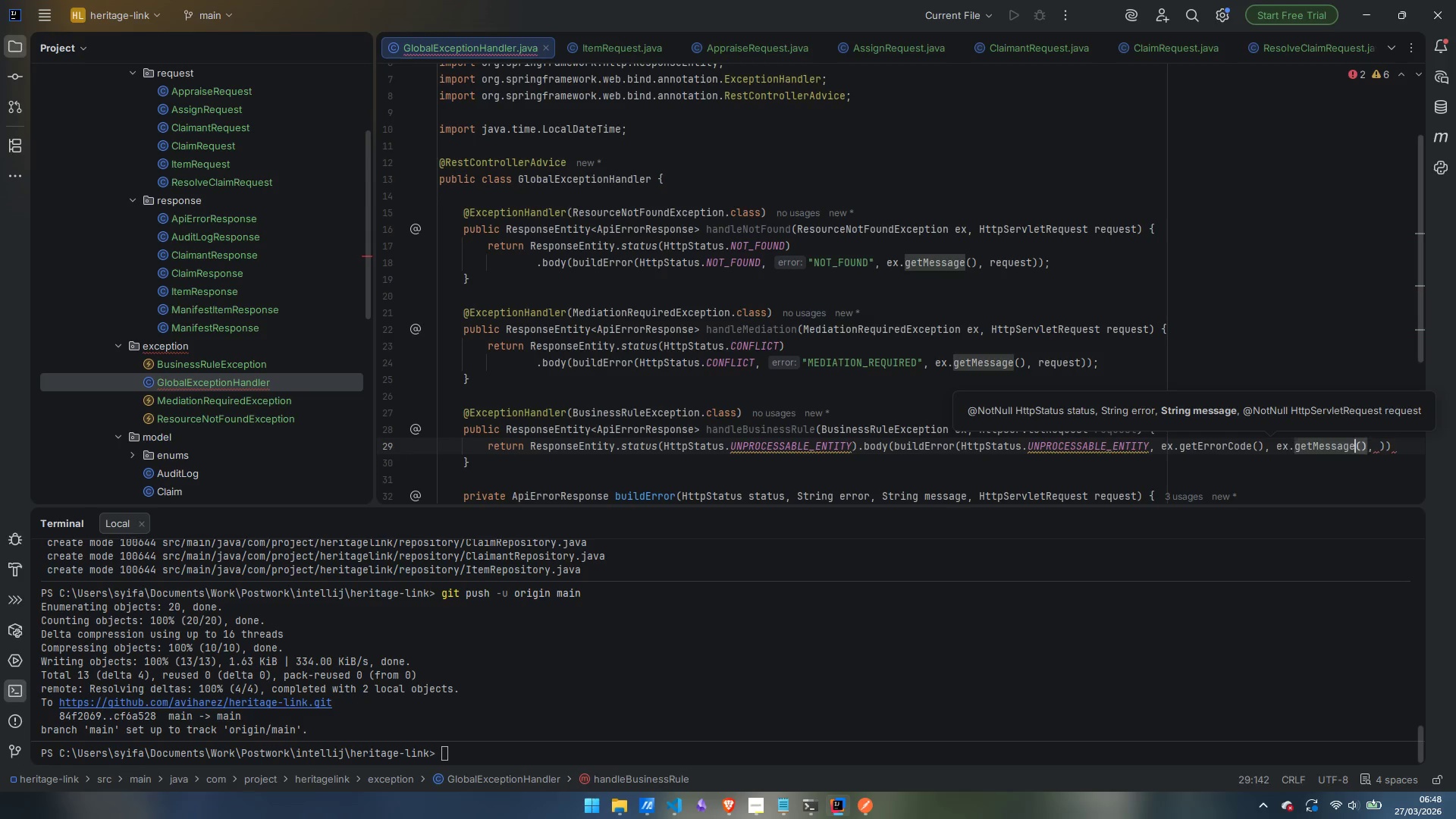 
key(Control+ArrowRight)
 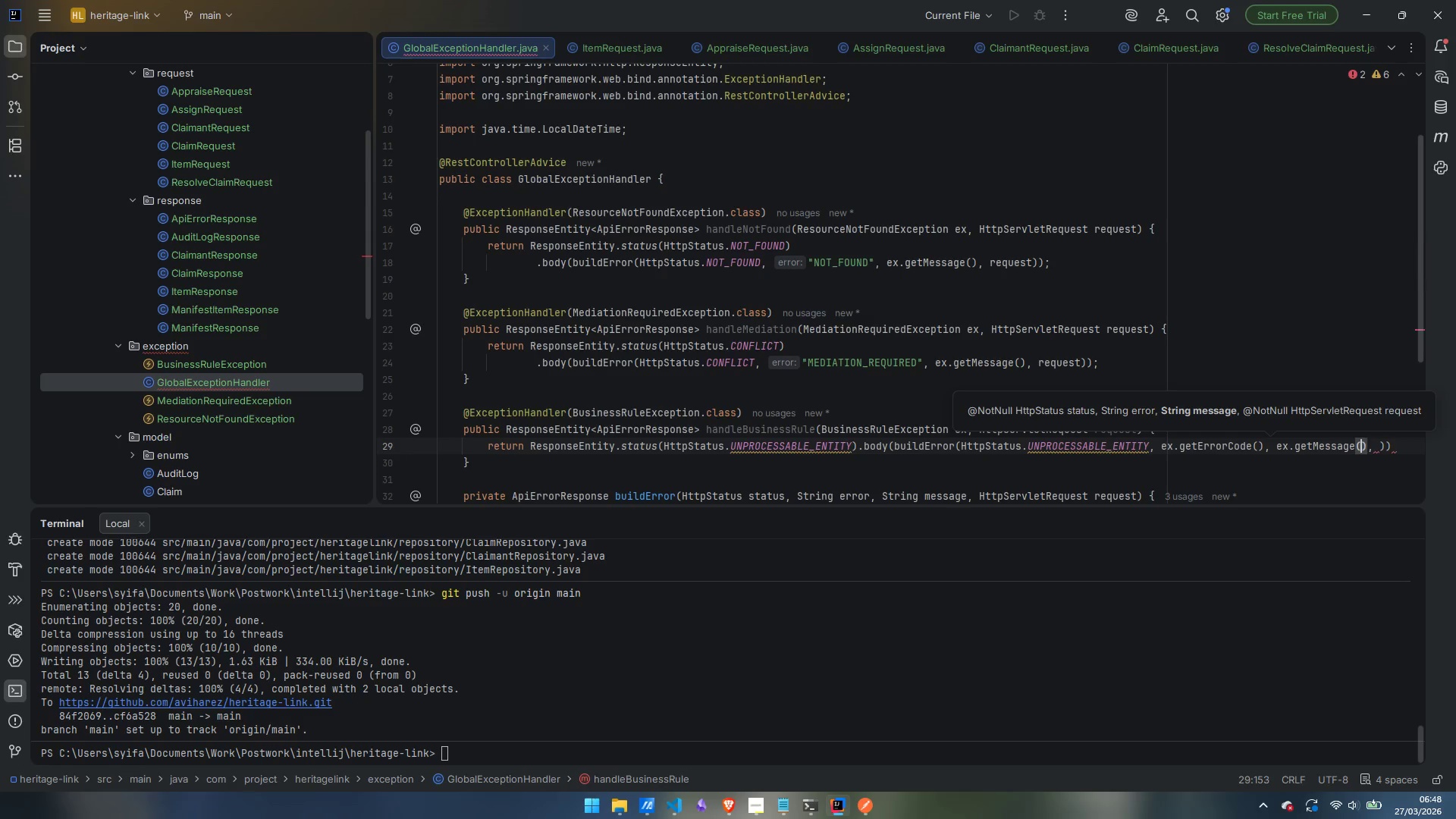 
key(Control+ArrowRight)
 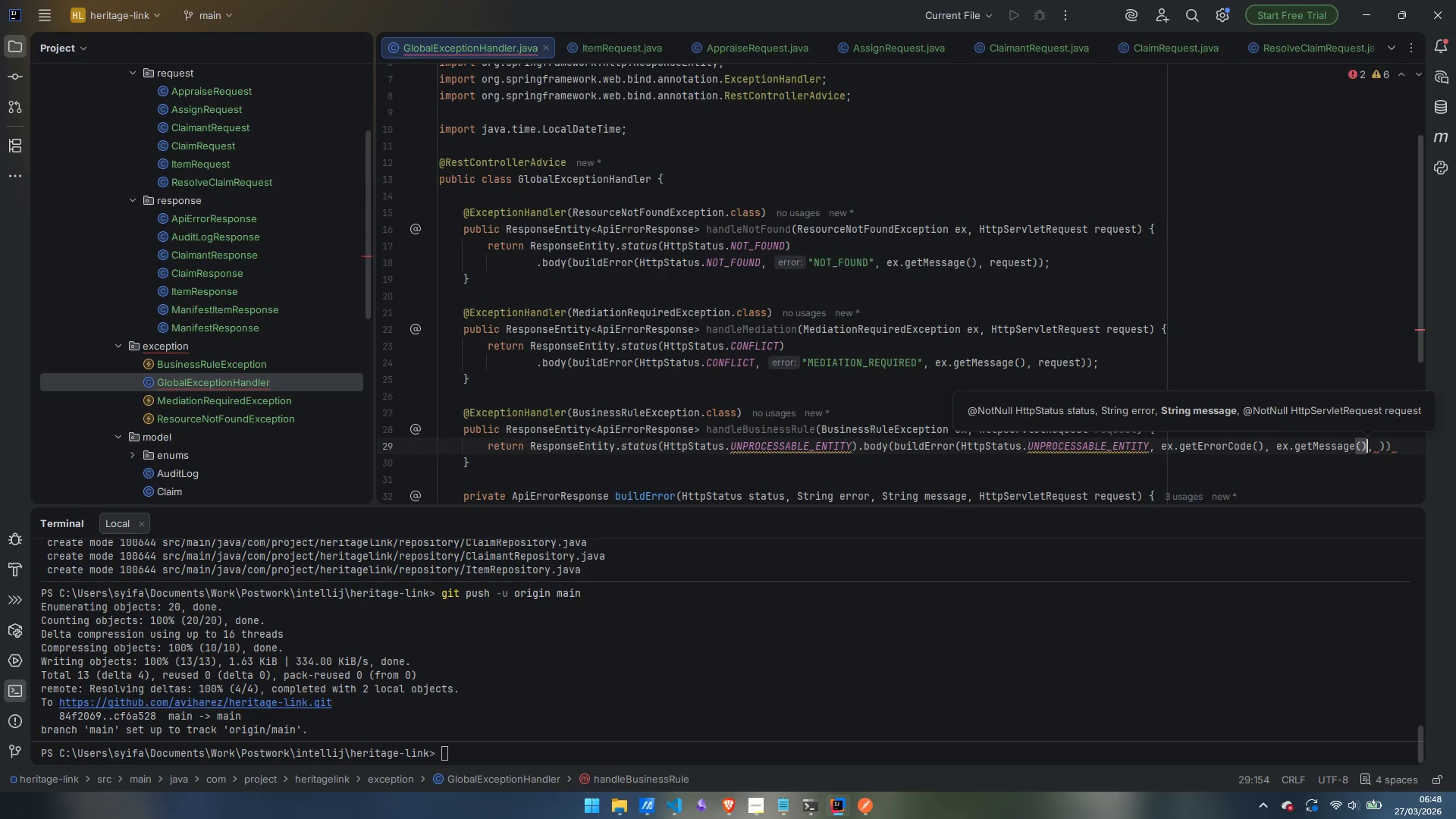 
key(Control+ArrowRight)
 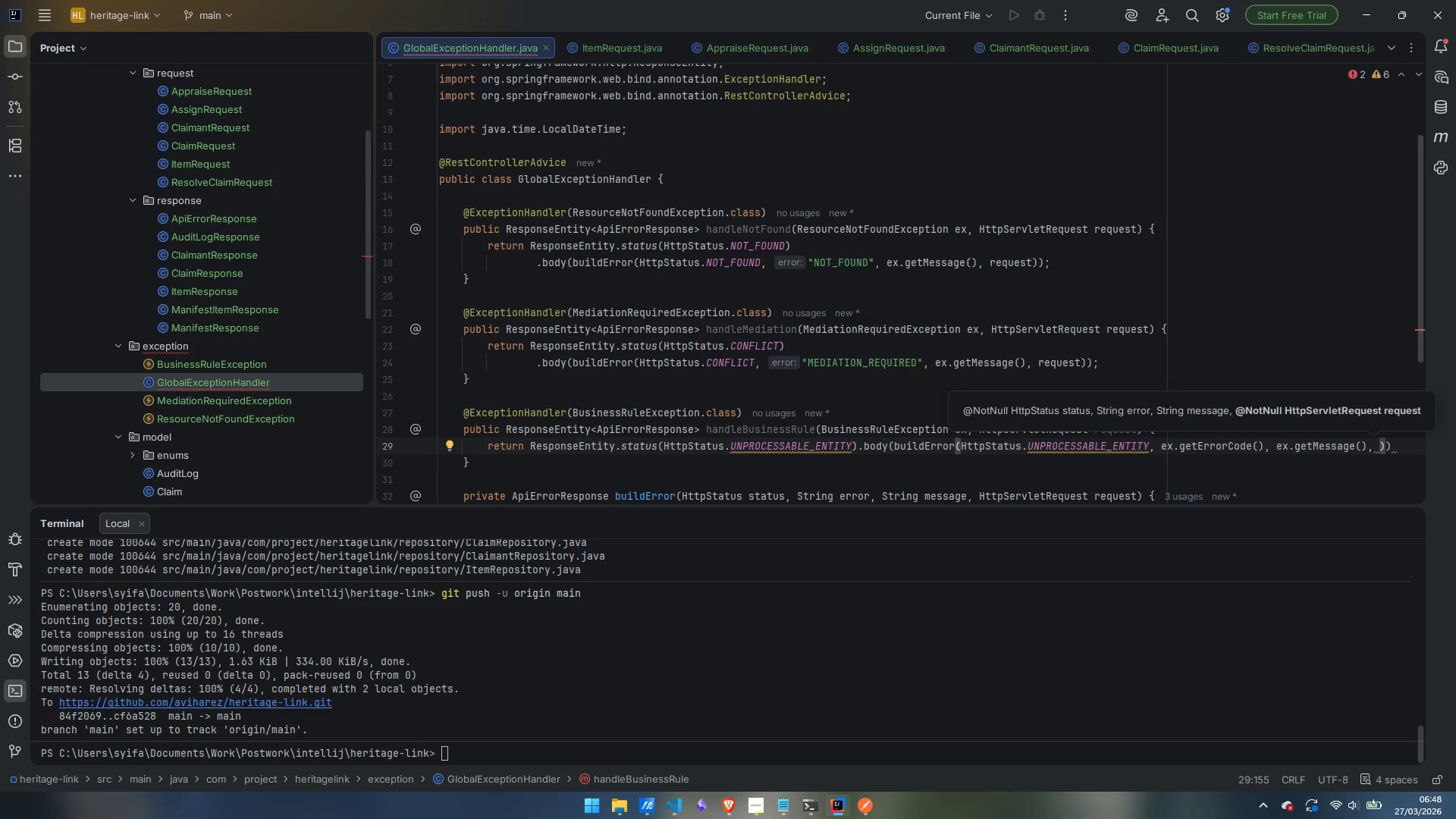 
key(ArrowRight)
 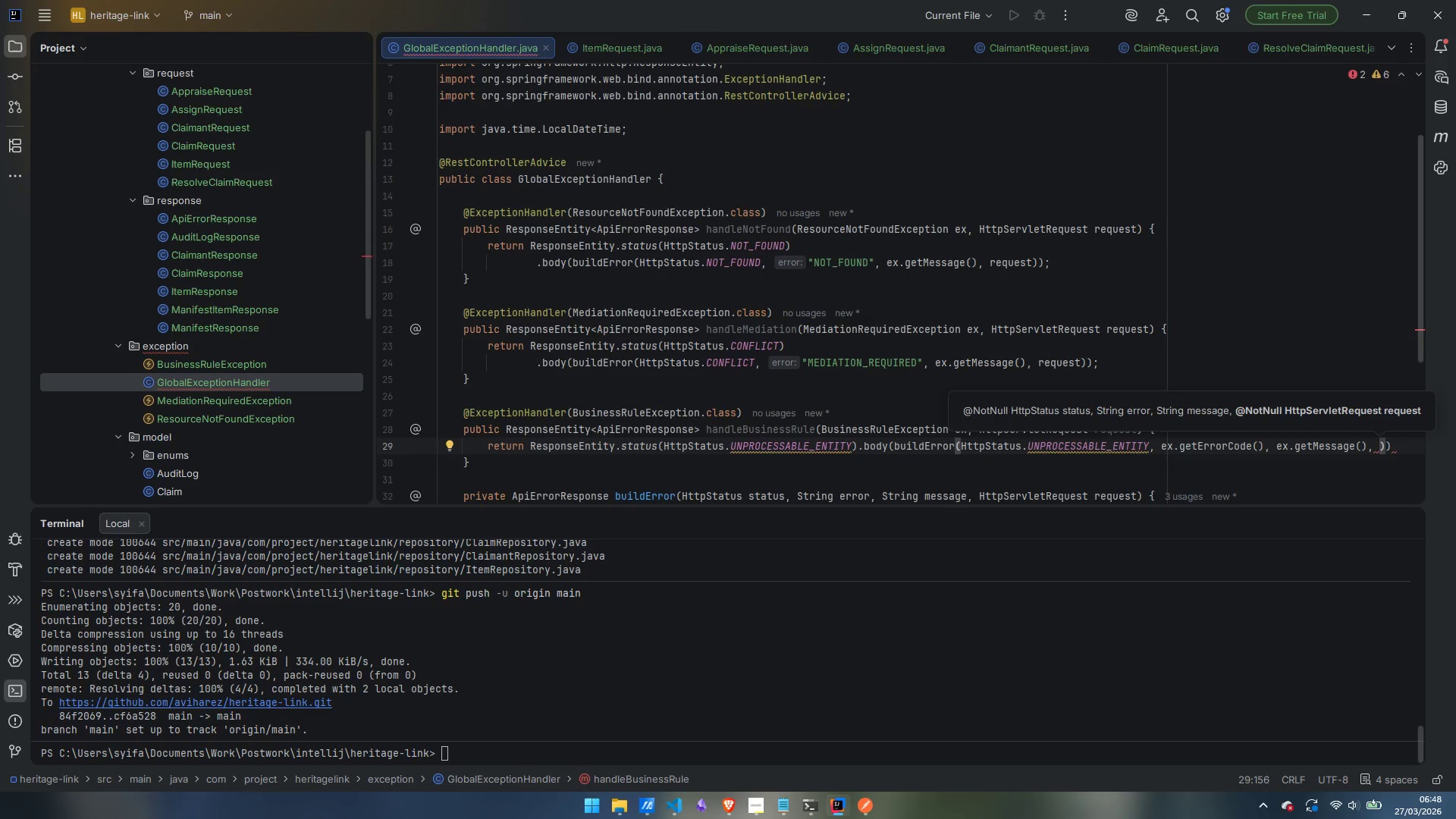 
type(requ)
 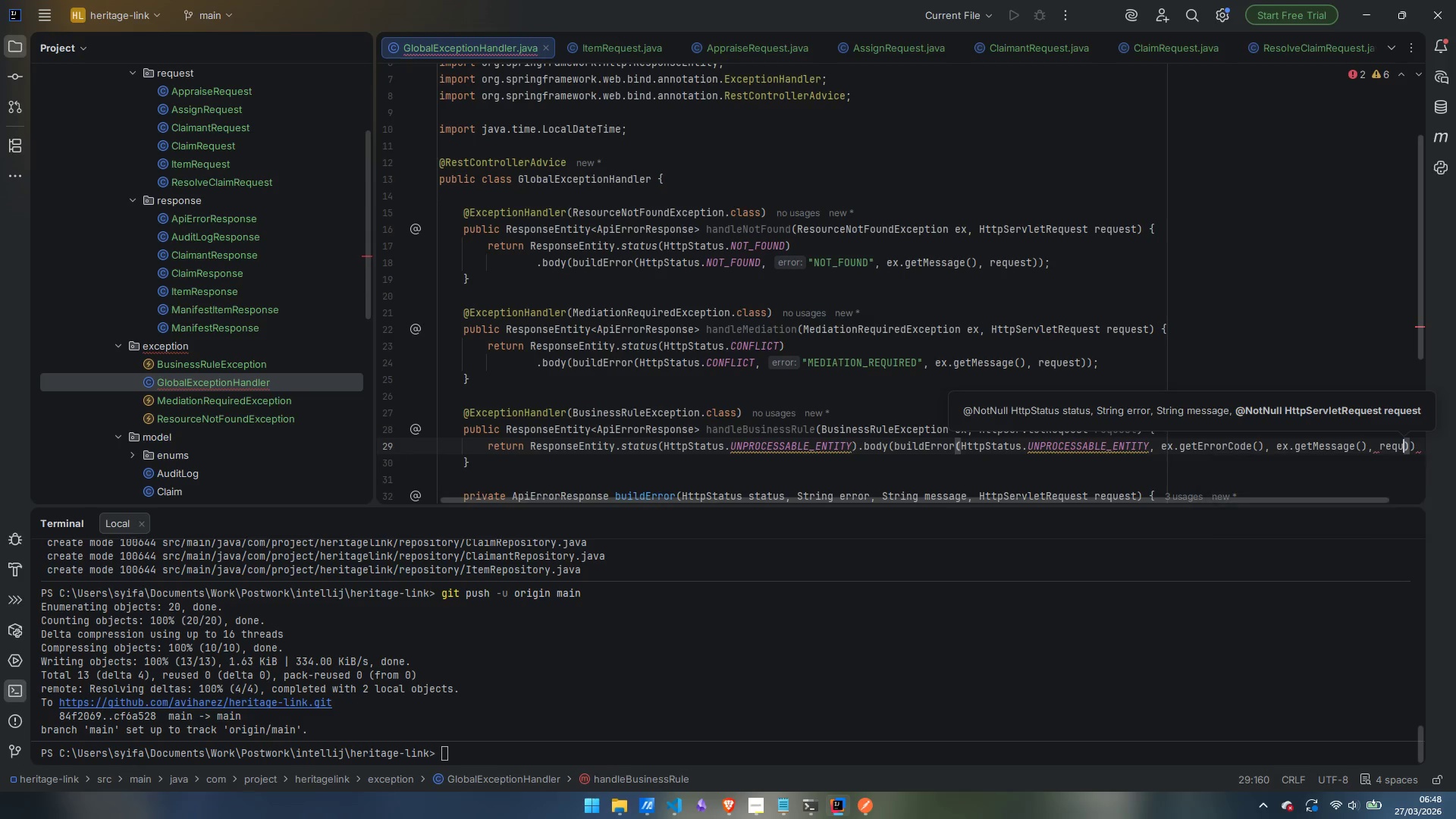 
key(Enter)
 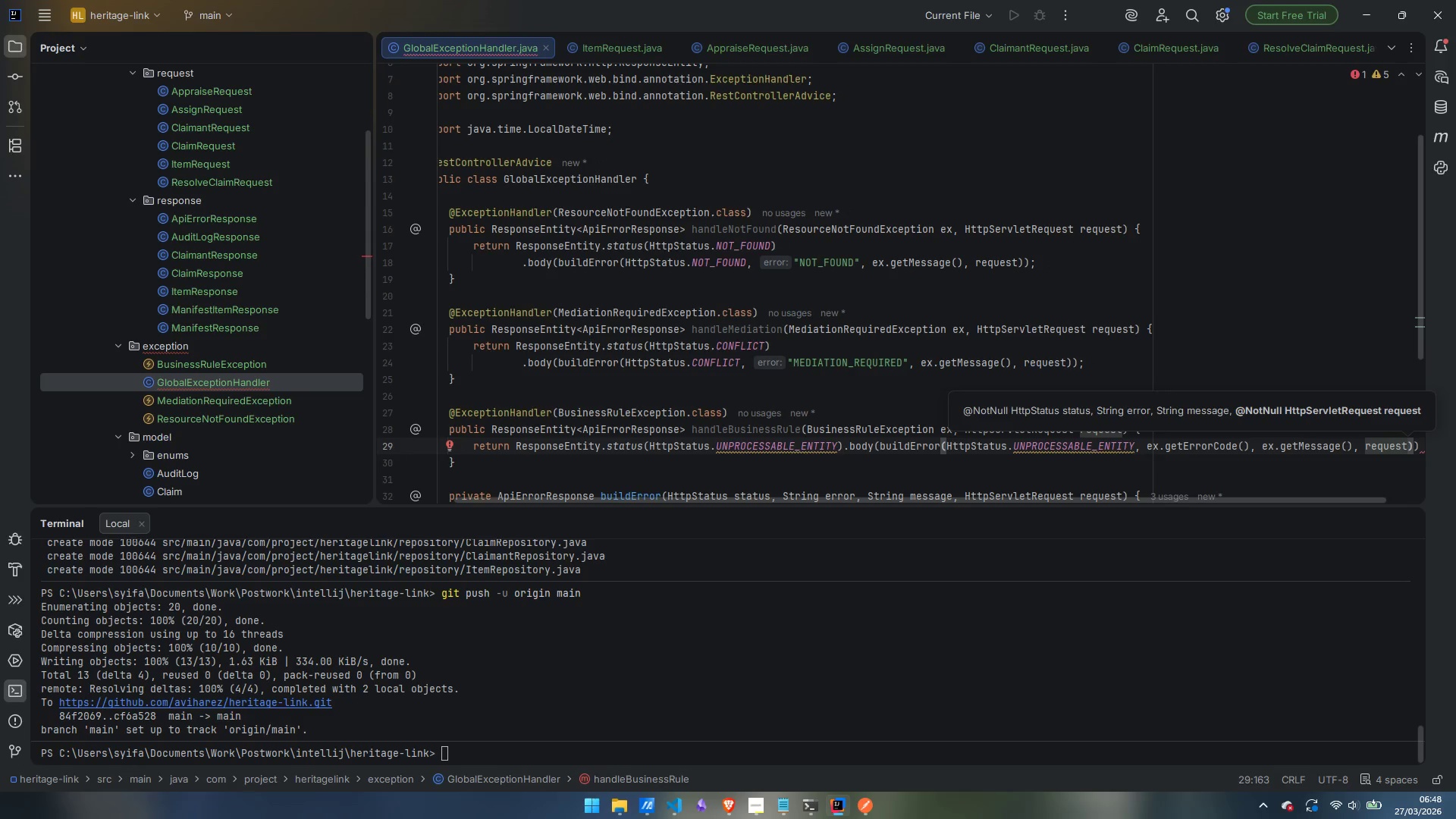 
wait(12.12)
 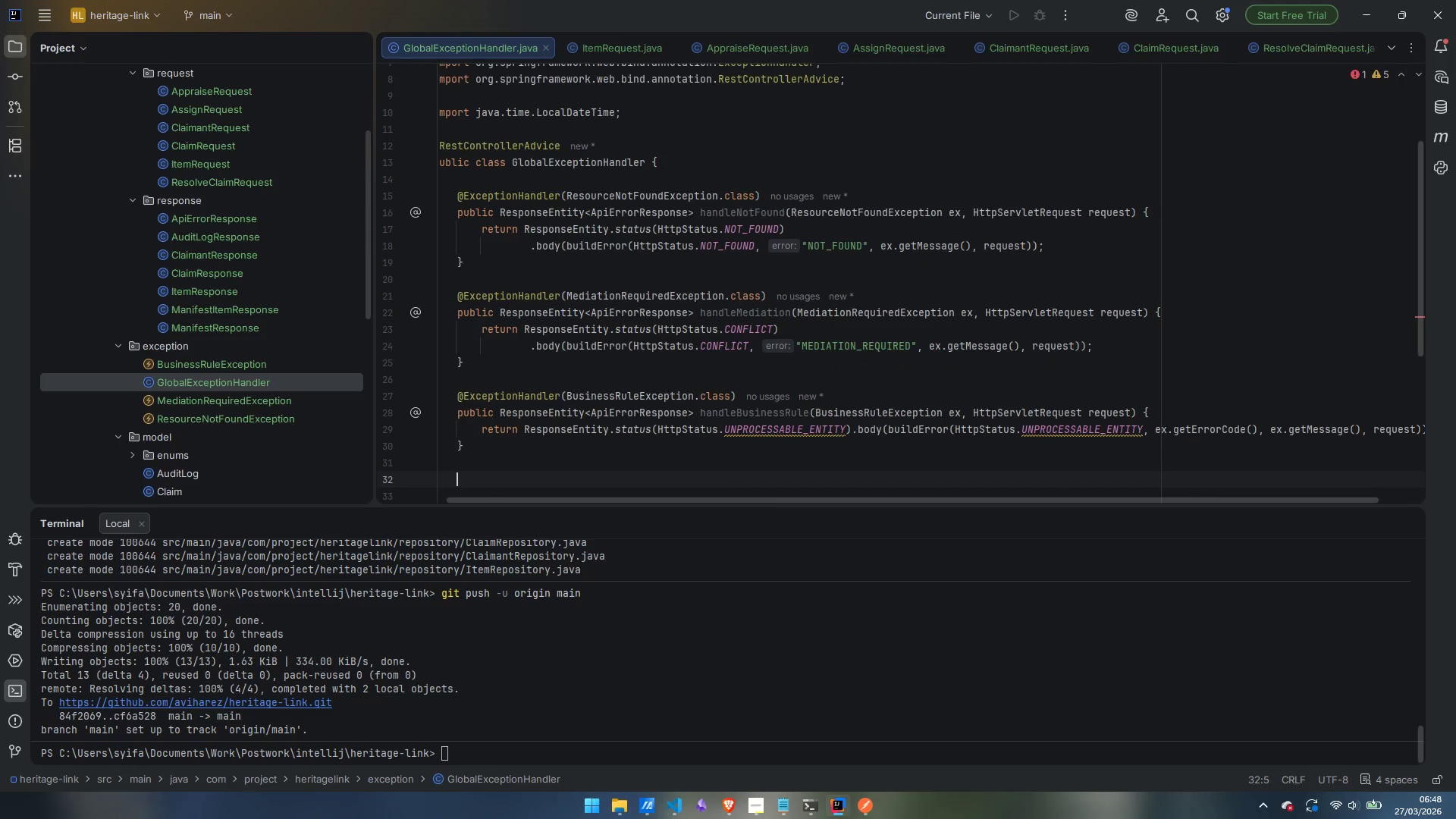 
scroll: coordinate [982, 349], scroll_direction: down, amount: 3.0
 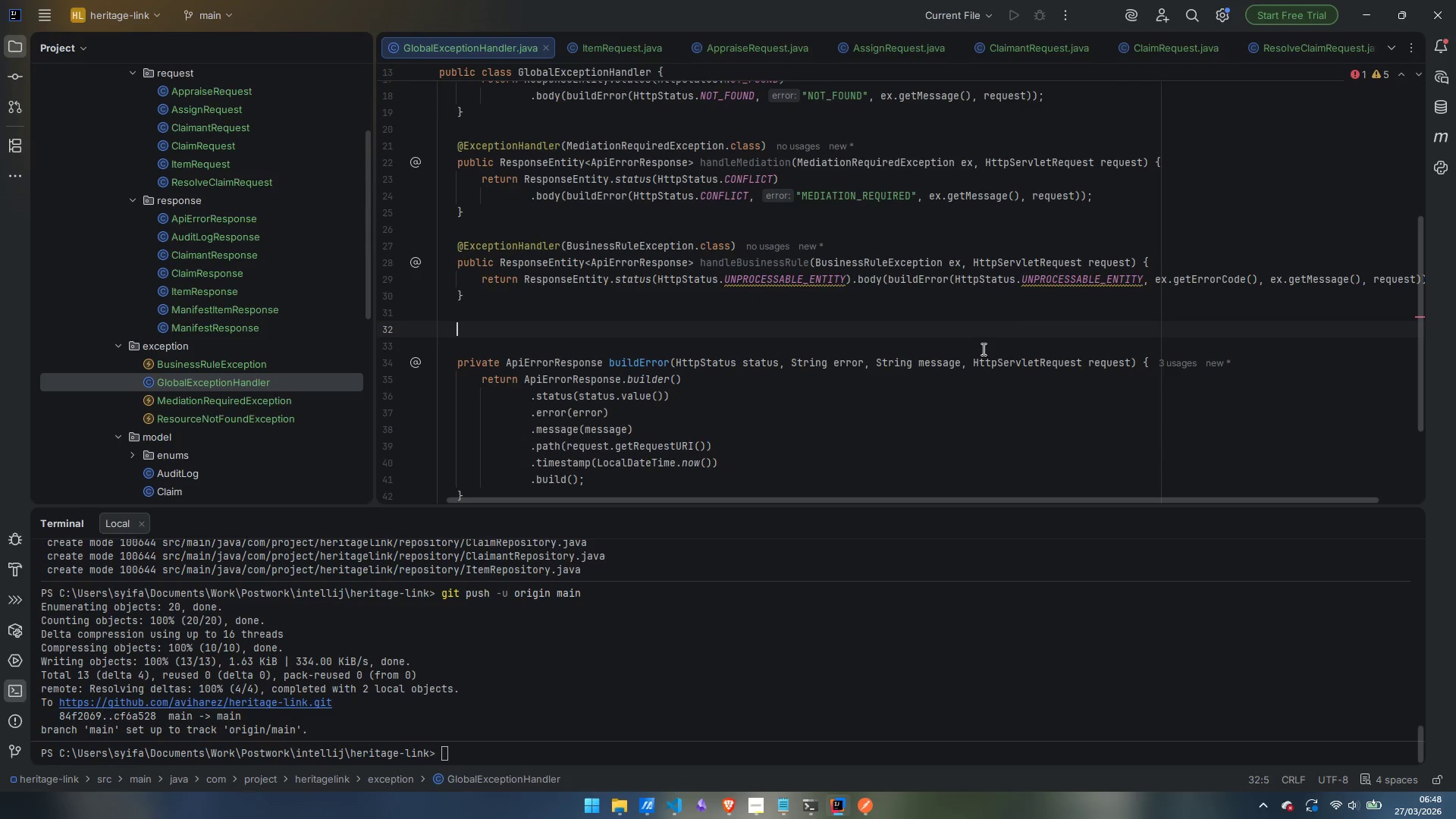 
left_click([496, 459])
 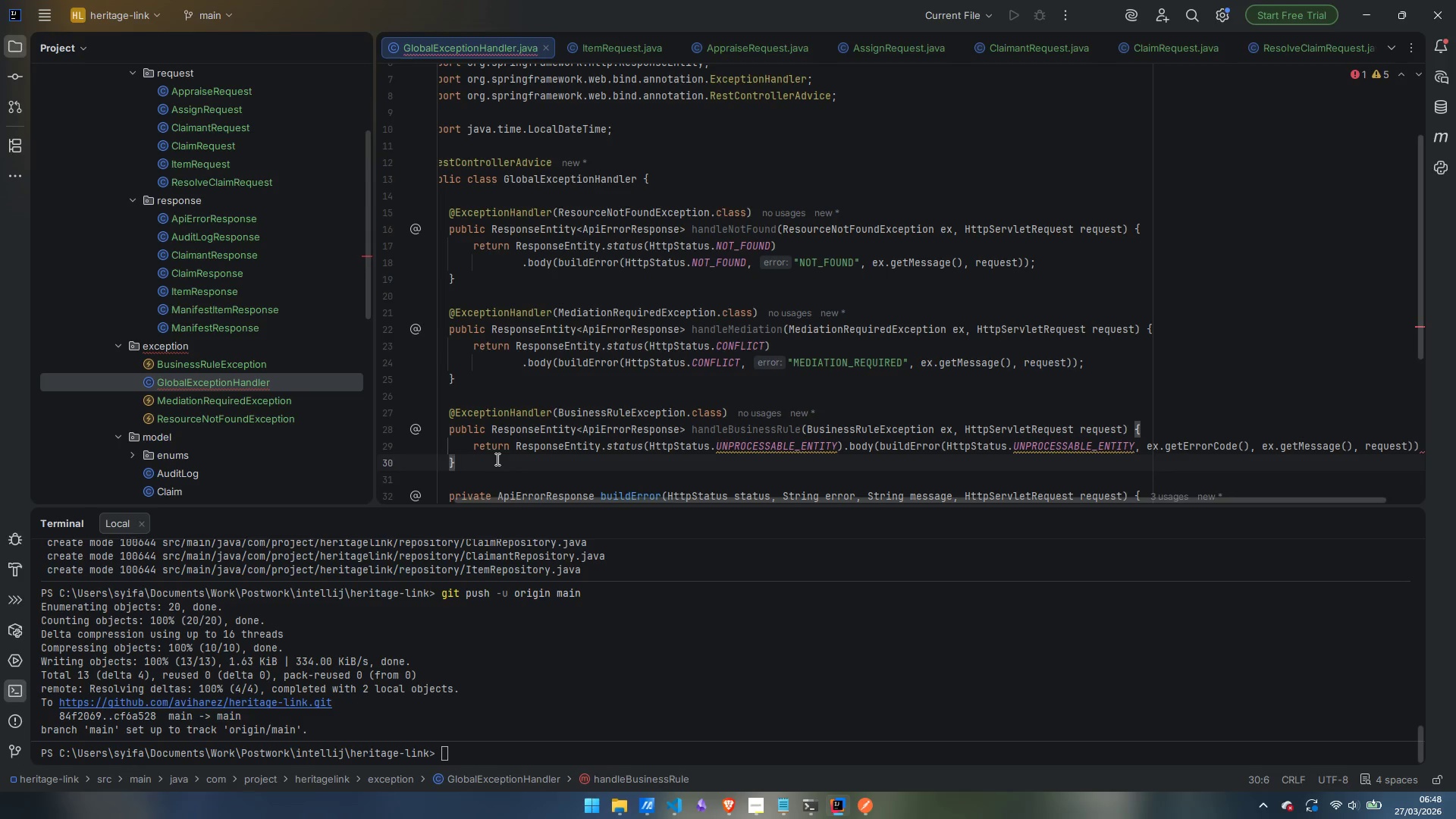 
key(Enter)
 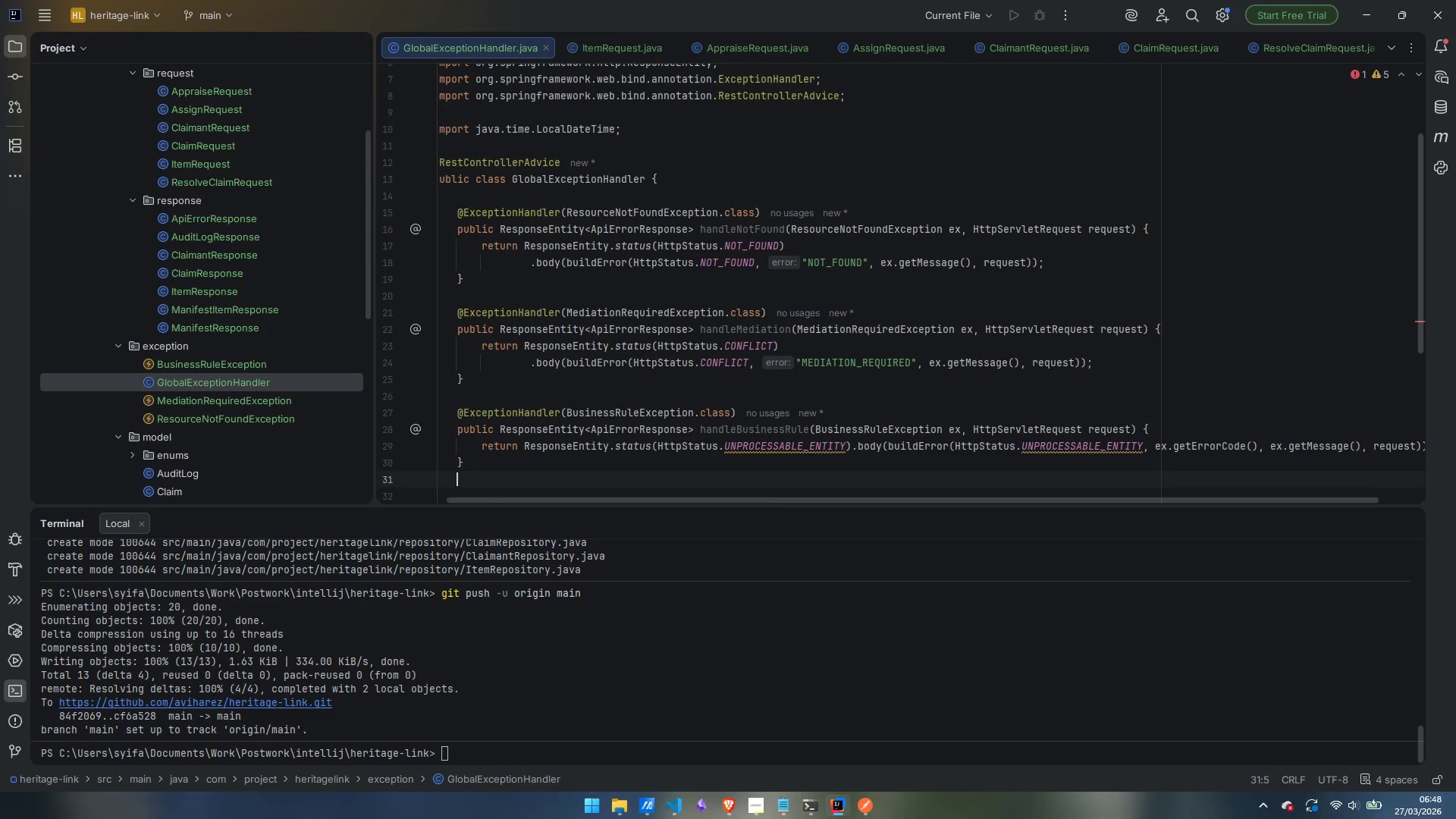 
key(Enter)
 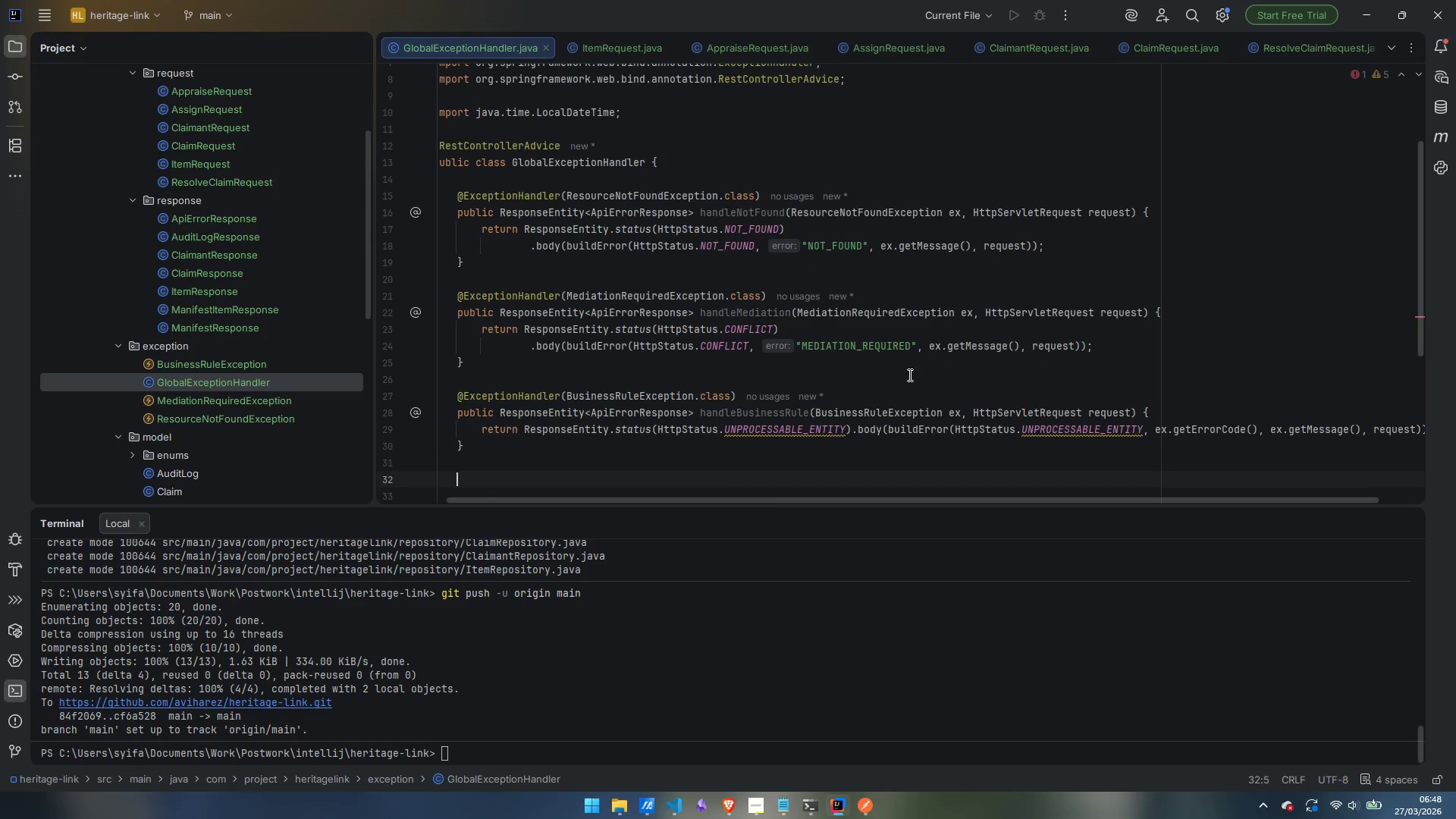 
wait(5.05)
 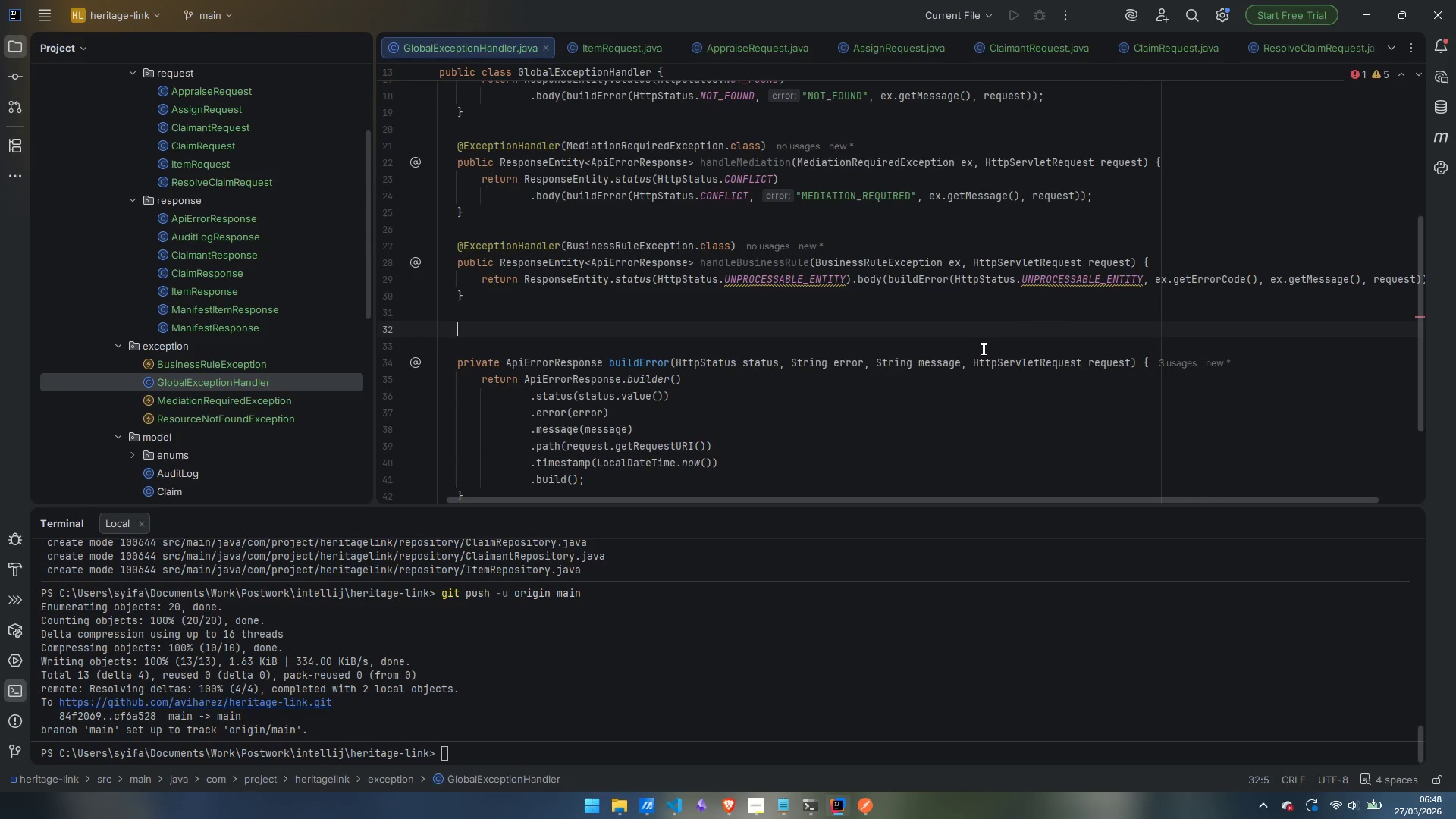 
type(@Excception)
 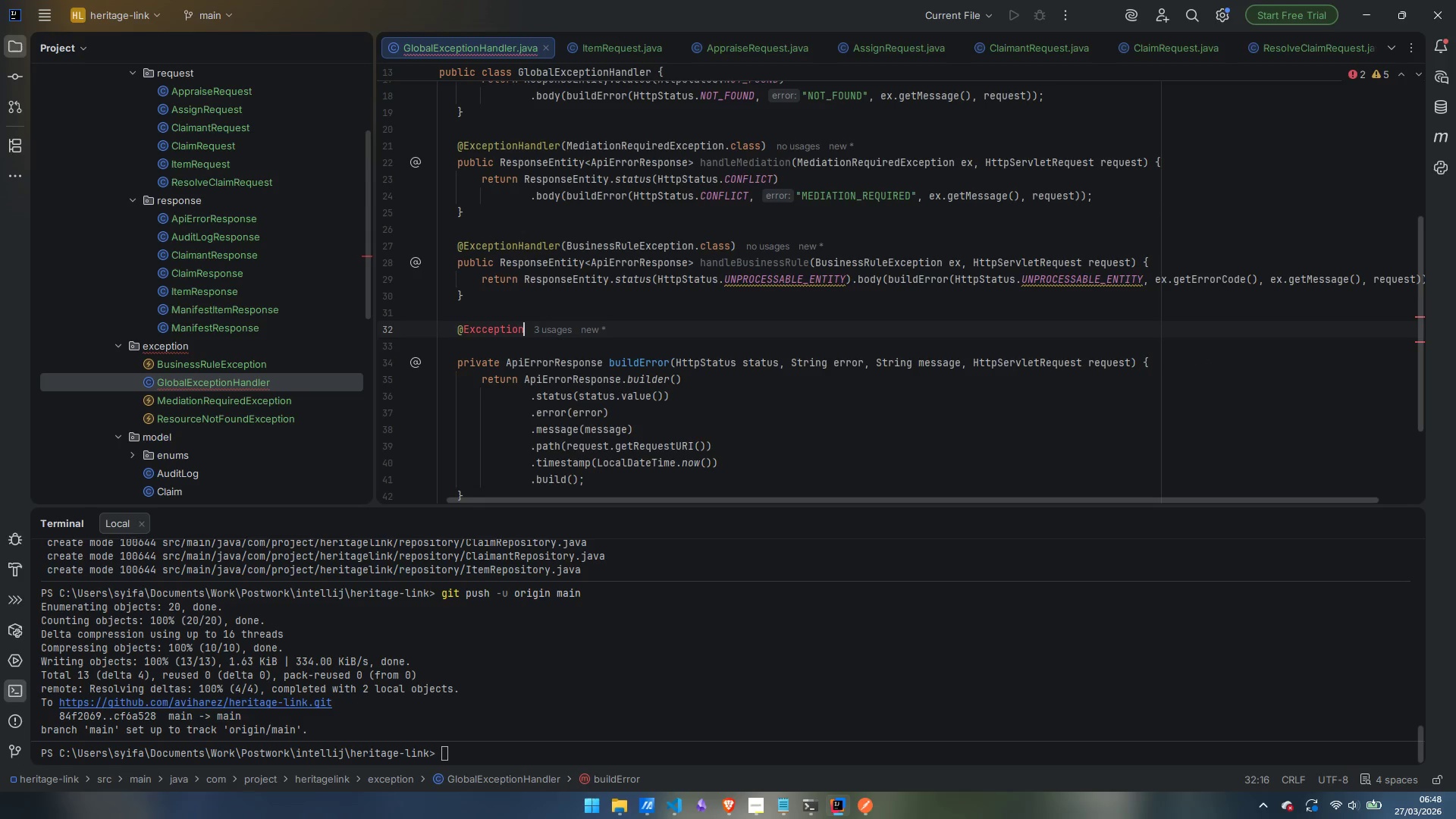 
key(ArrowLeft)
 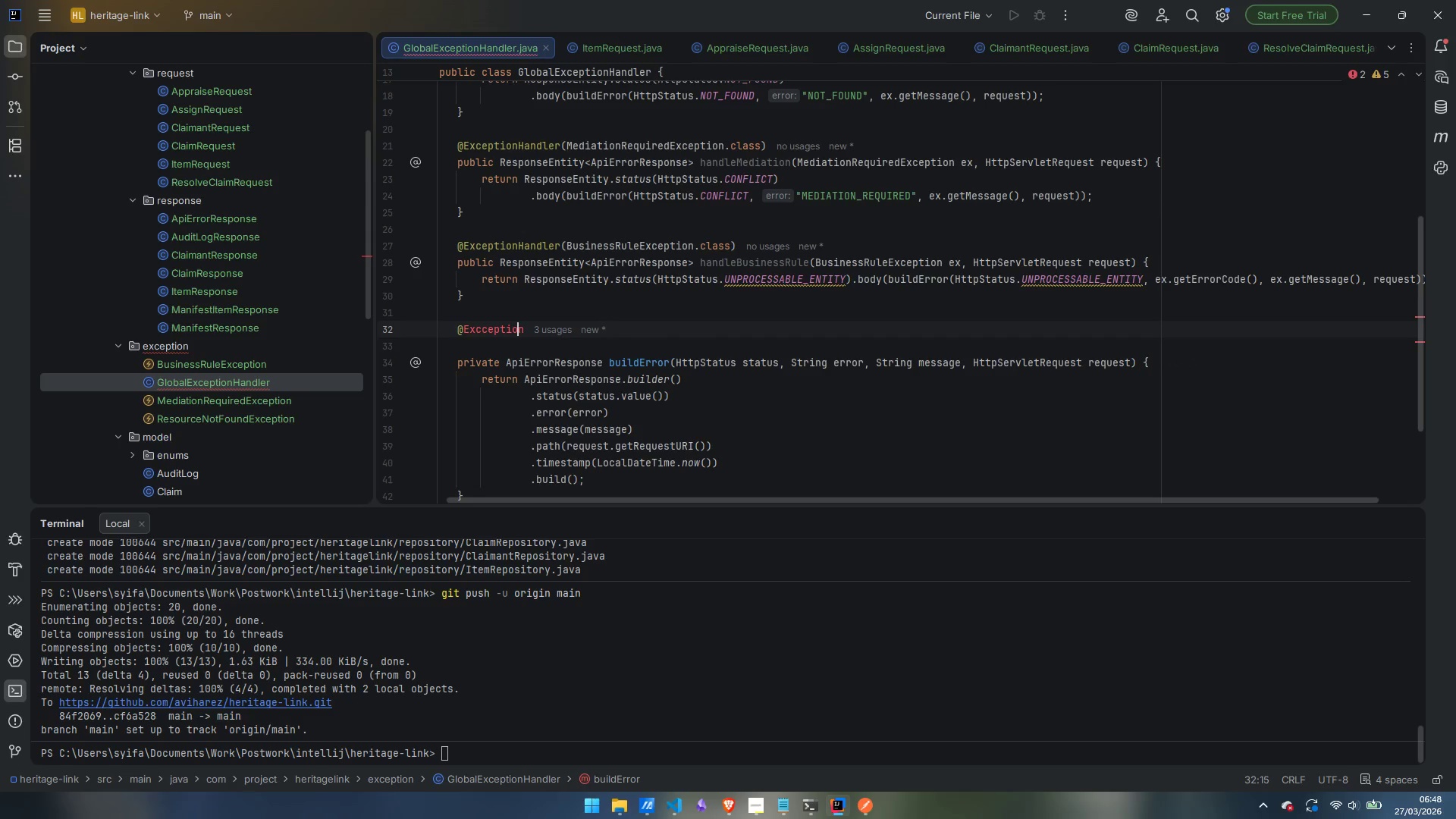 
key(ArrowLeft)
 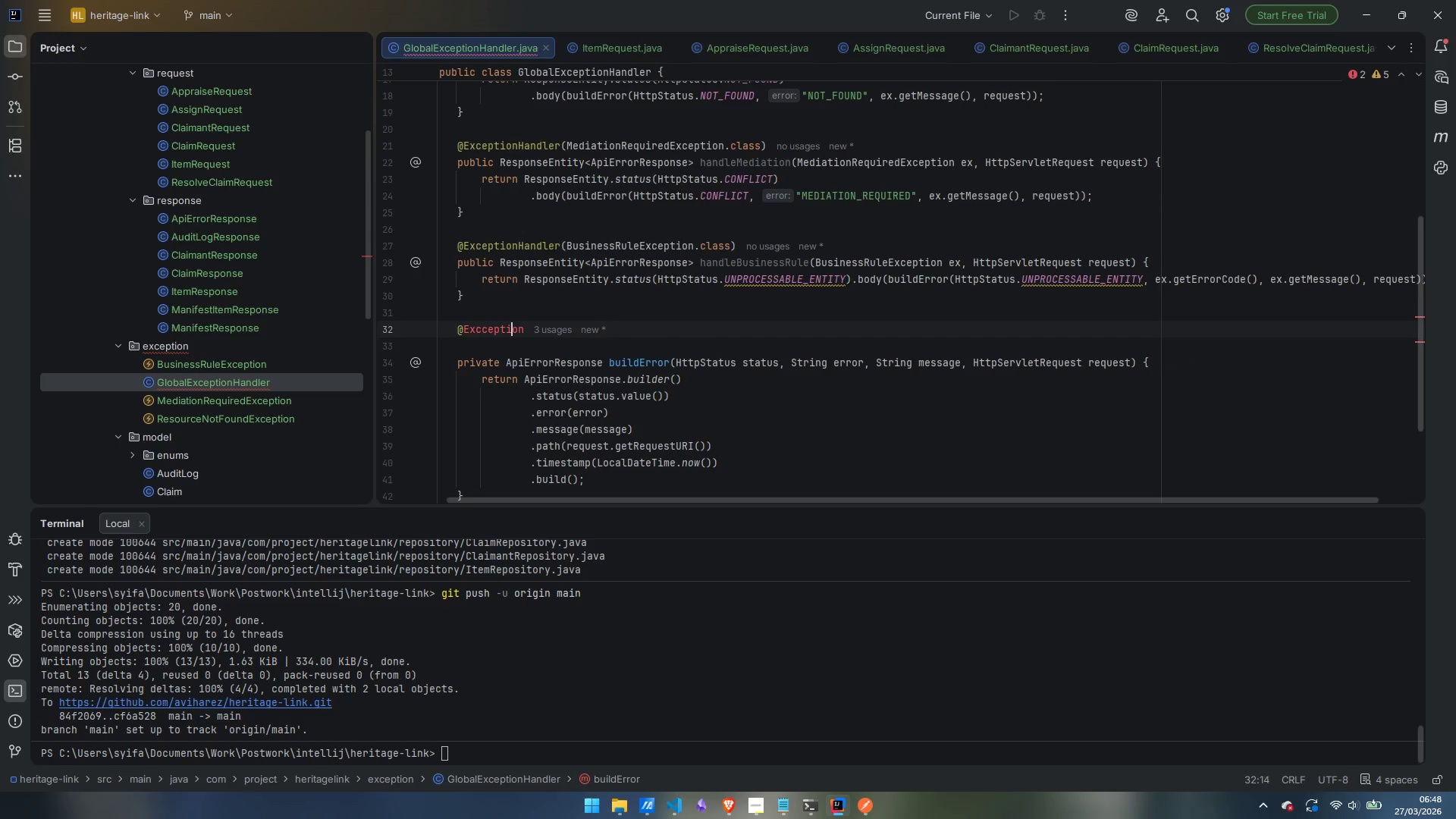 
key(ArrowLeft)
 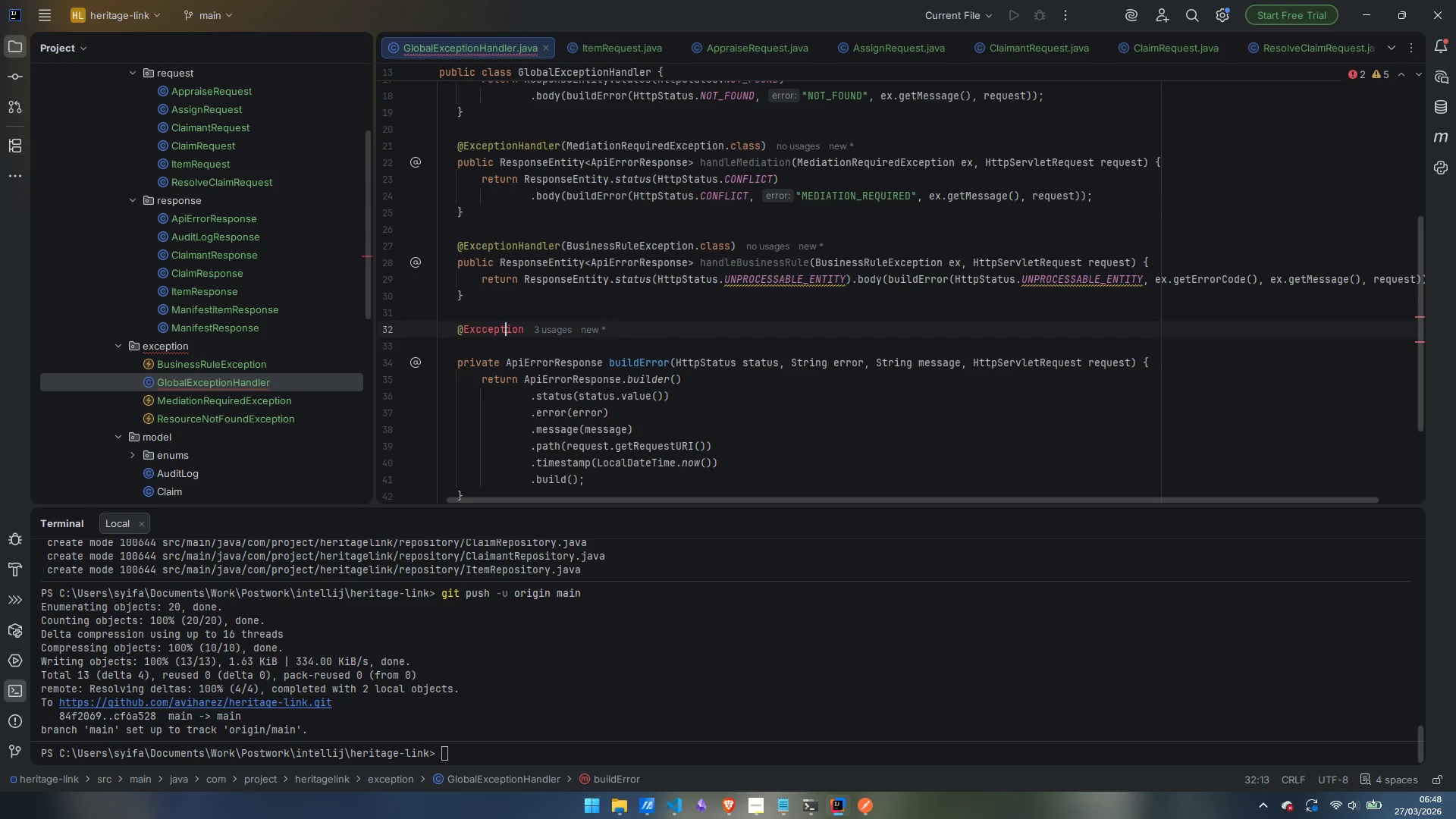 
key(ArrowLeft)
 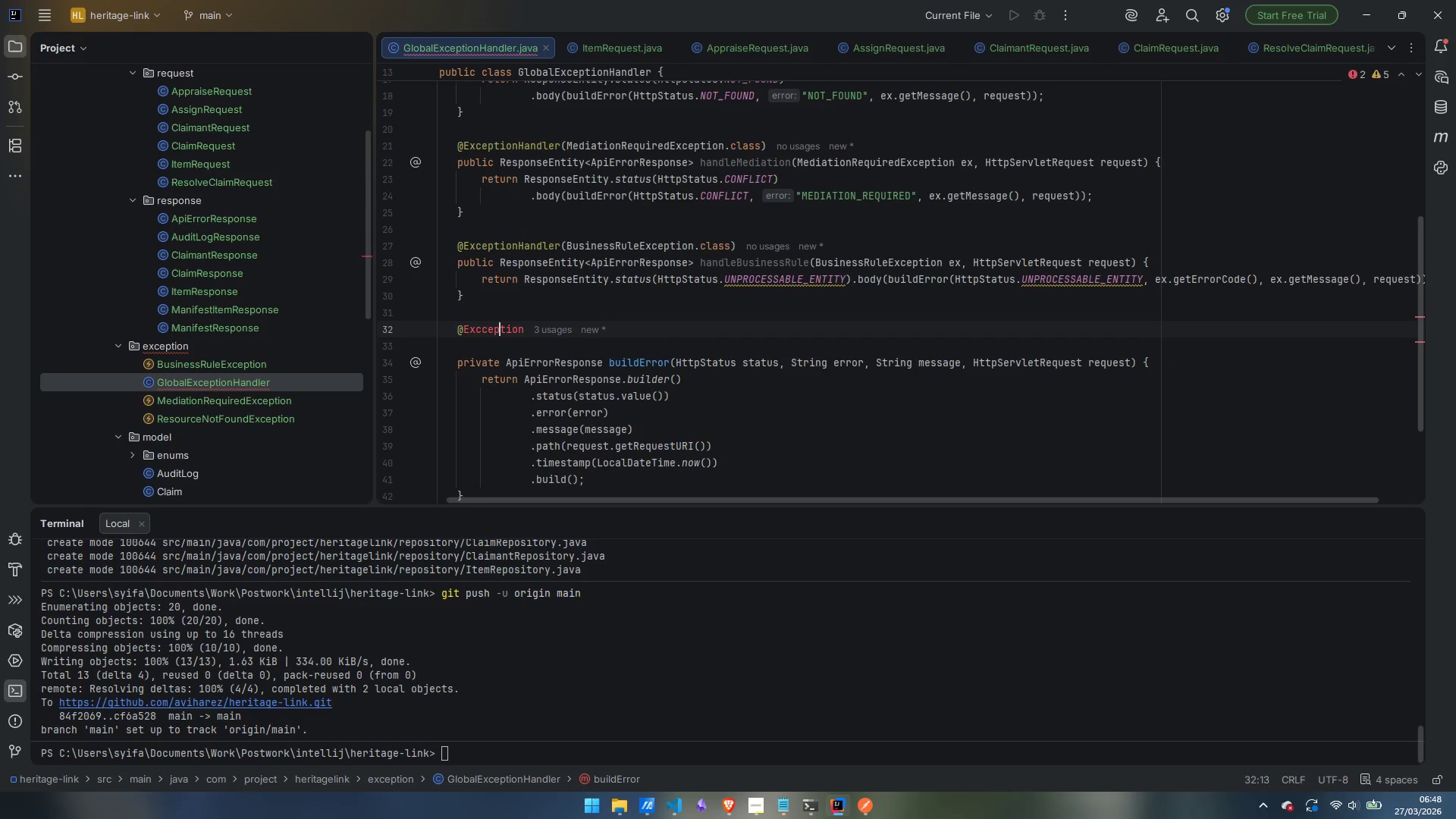 
key(ArrowLeft)
 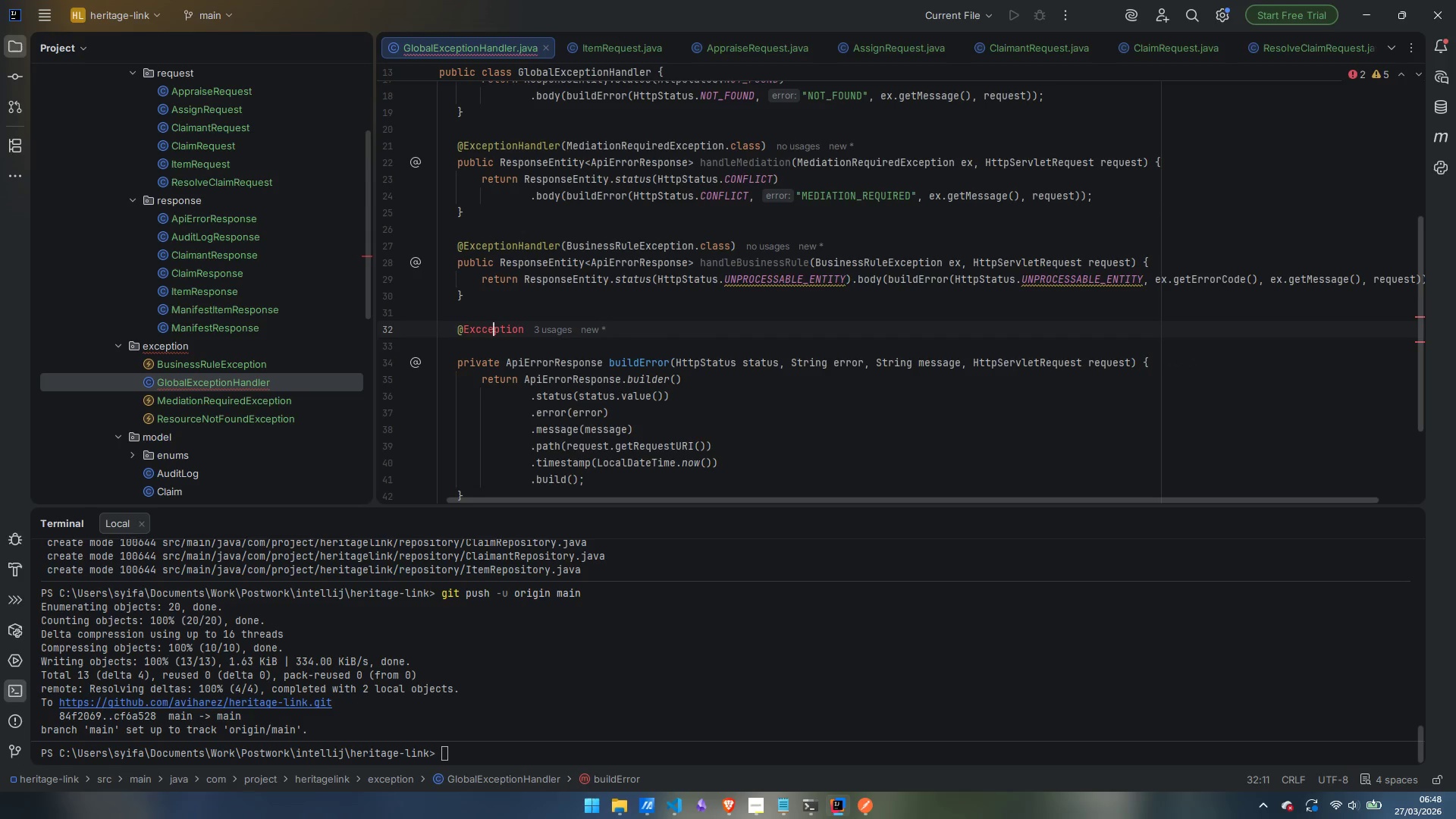 
key(ArrowLeft)
 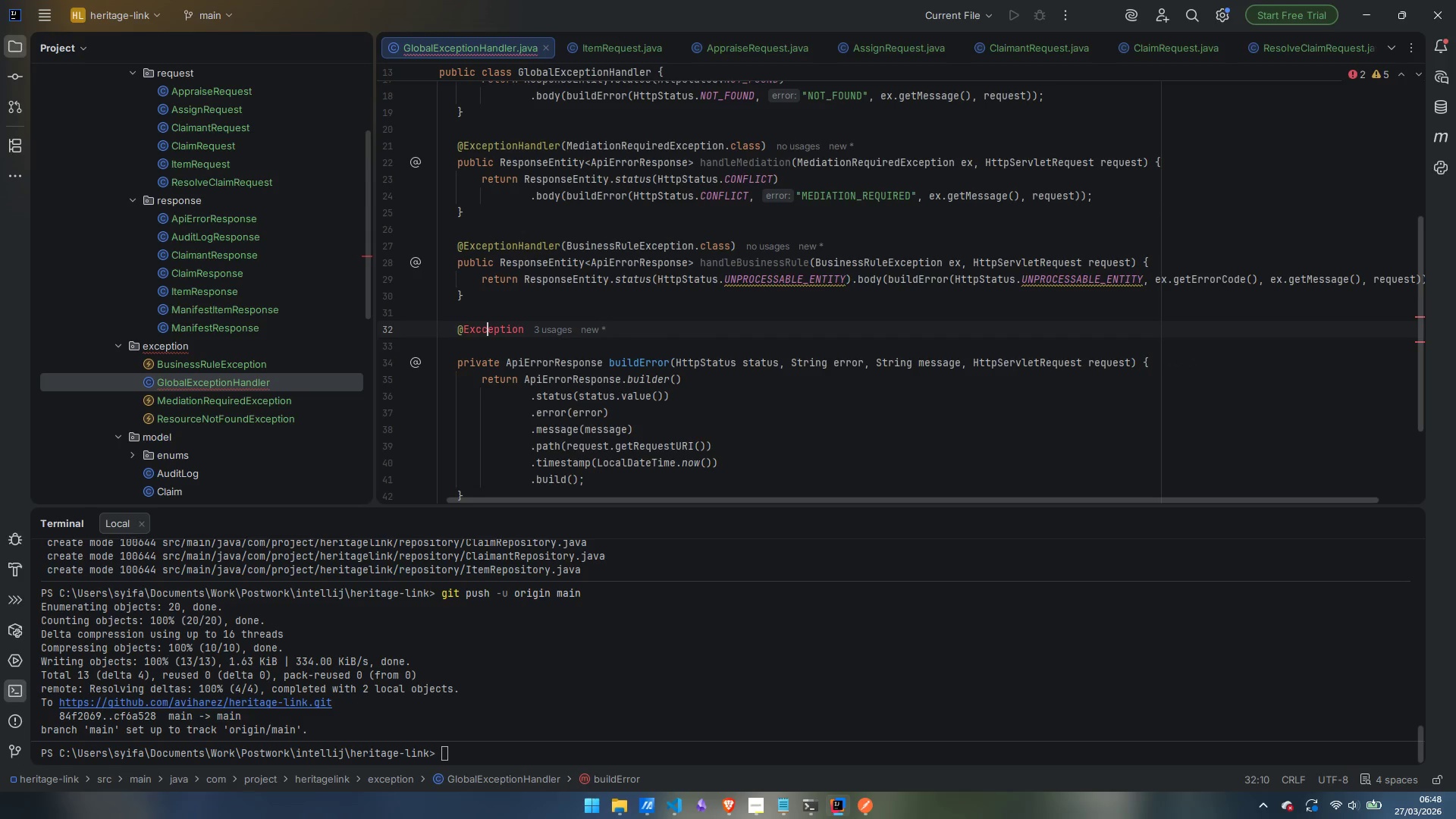 
key(Backspace)
 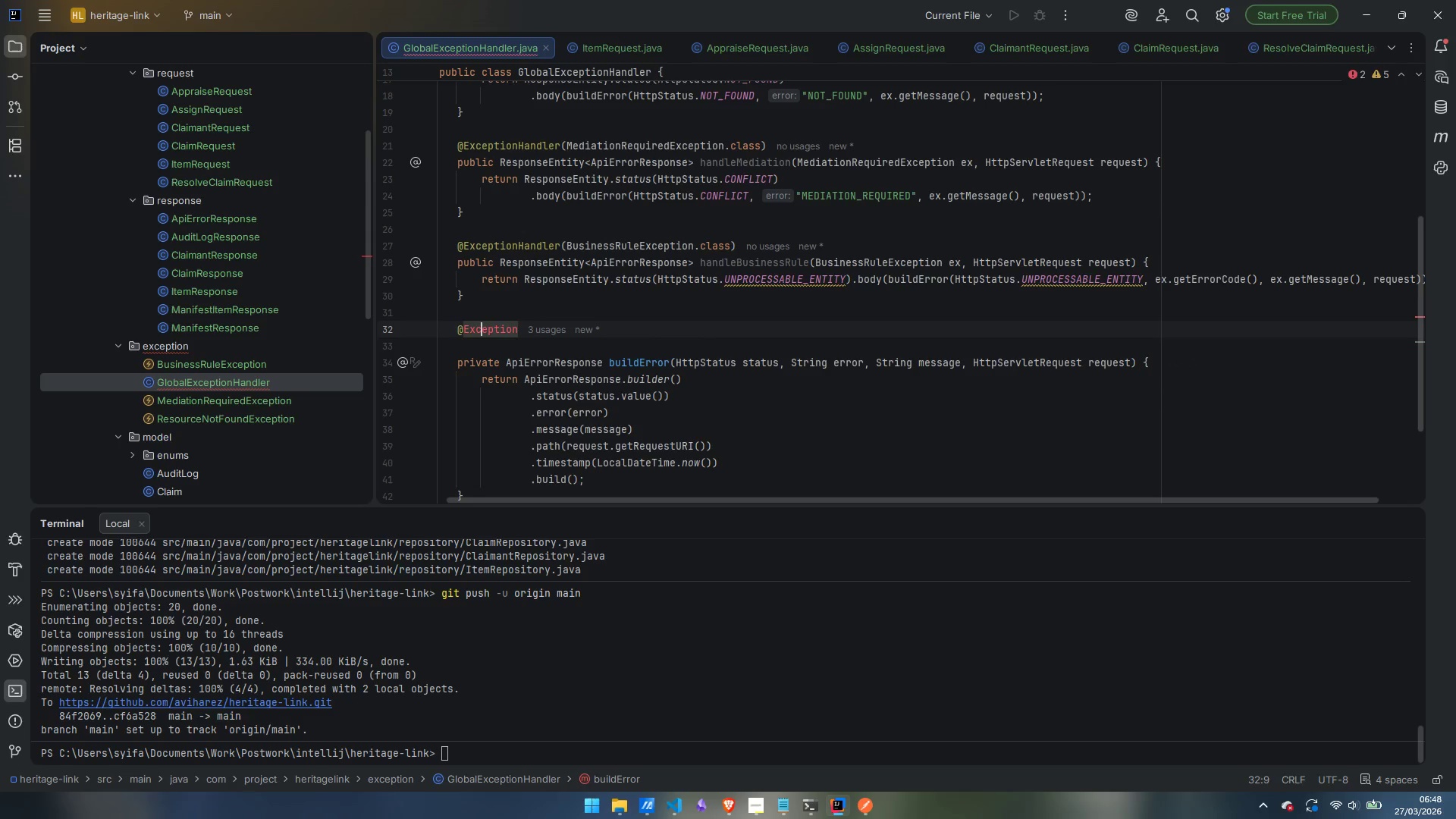 
key(Control+ArrowRight)
 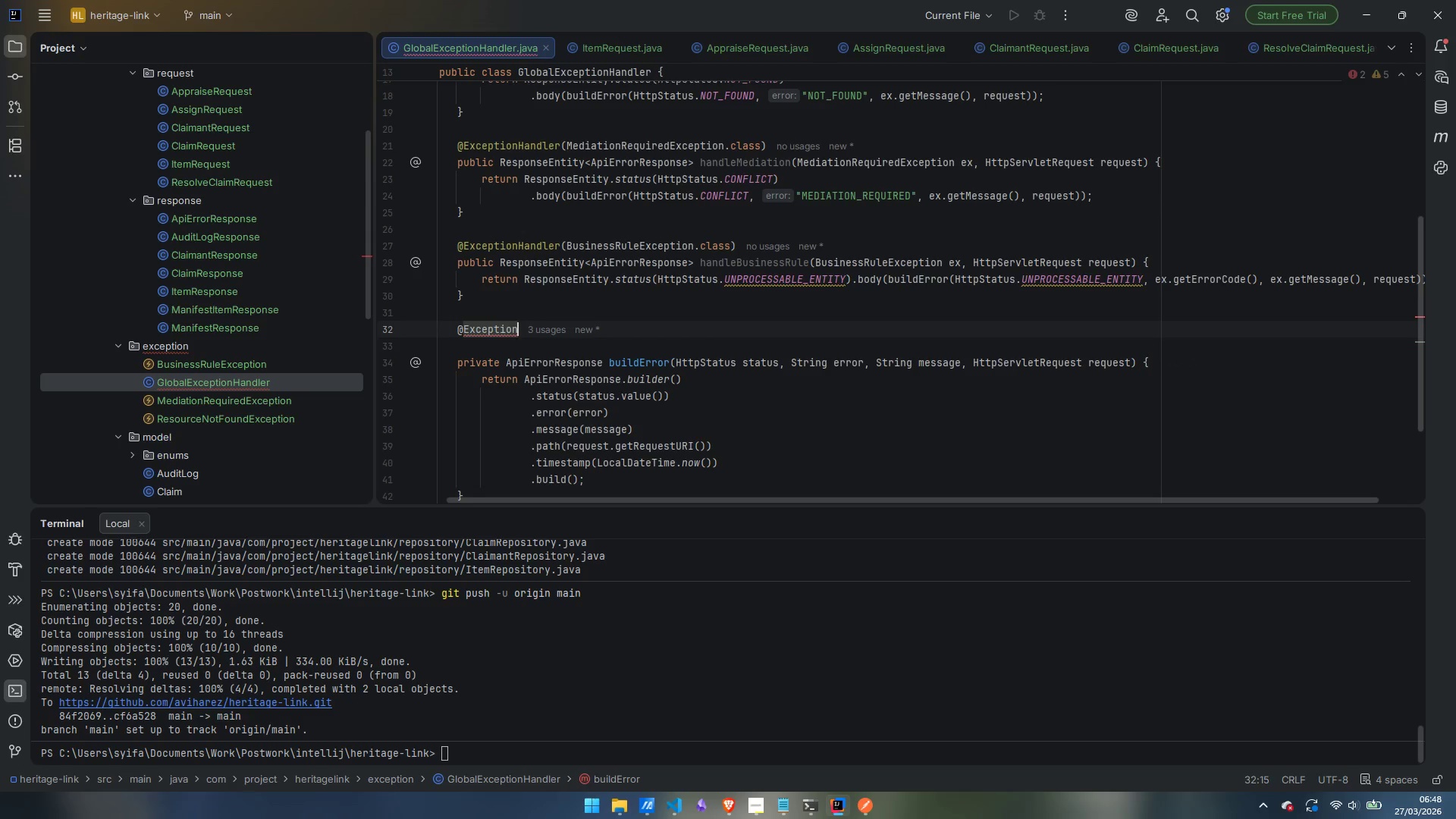 
type(Handler)
 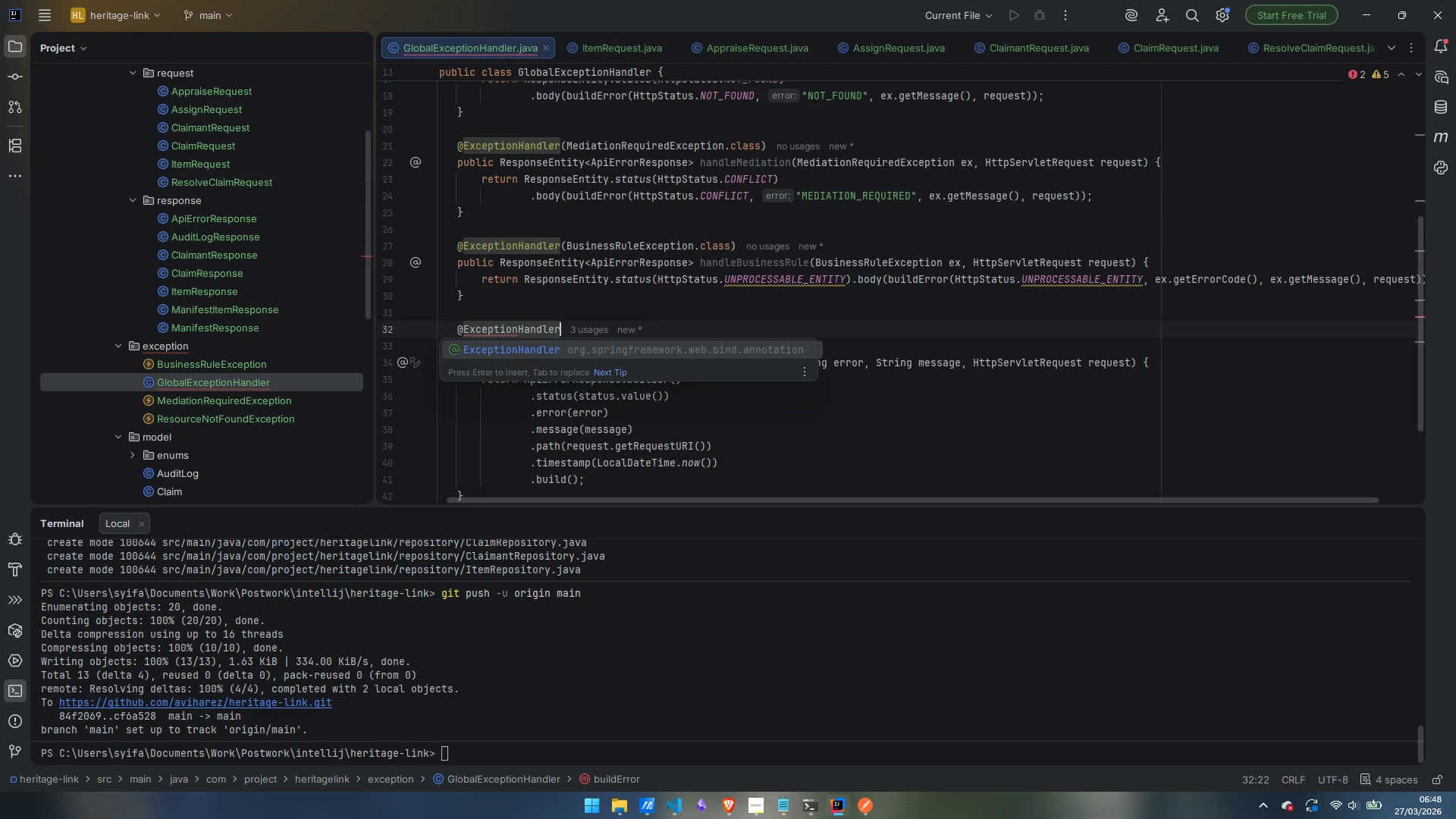 
key(Enter)
 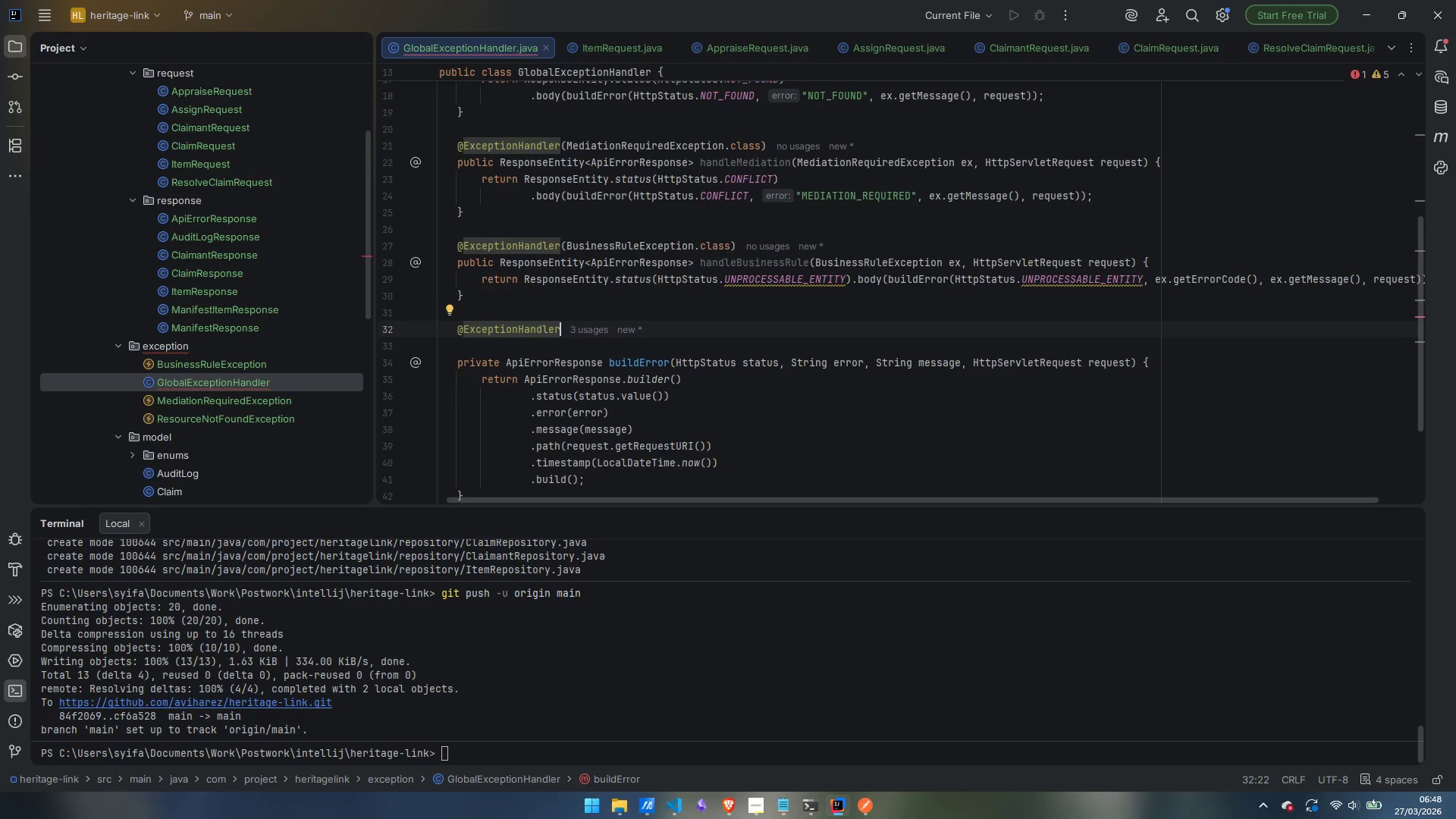 
type((Method)
 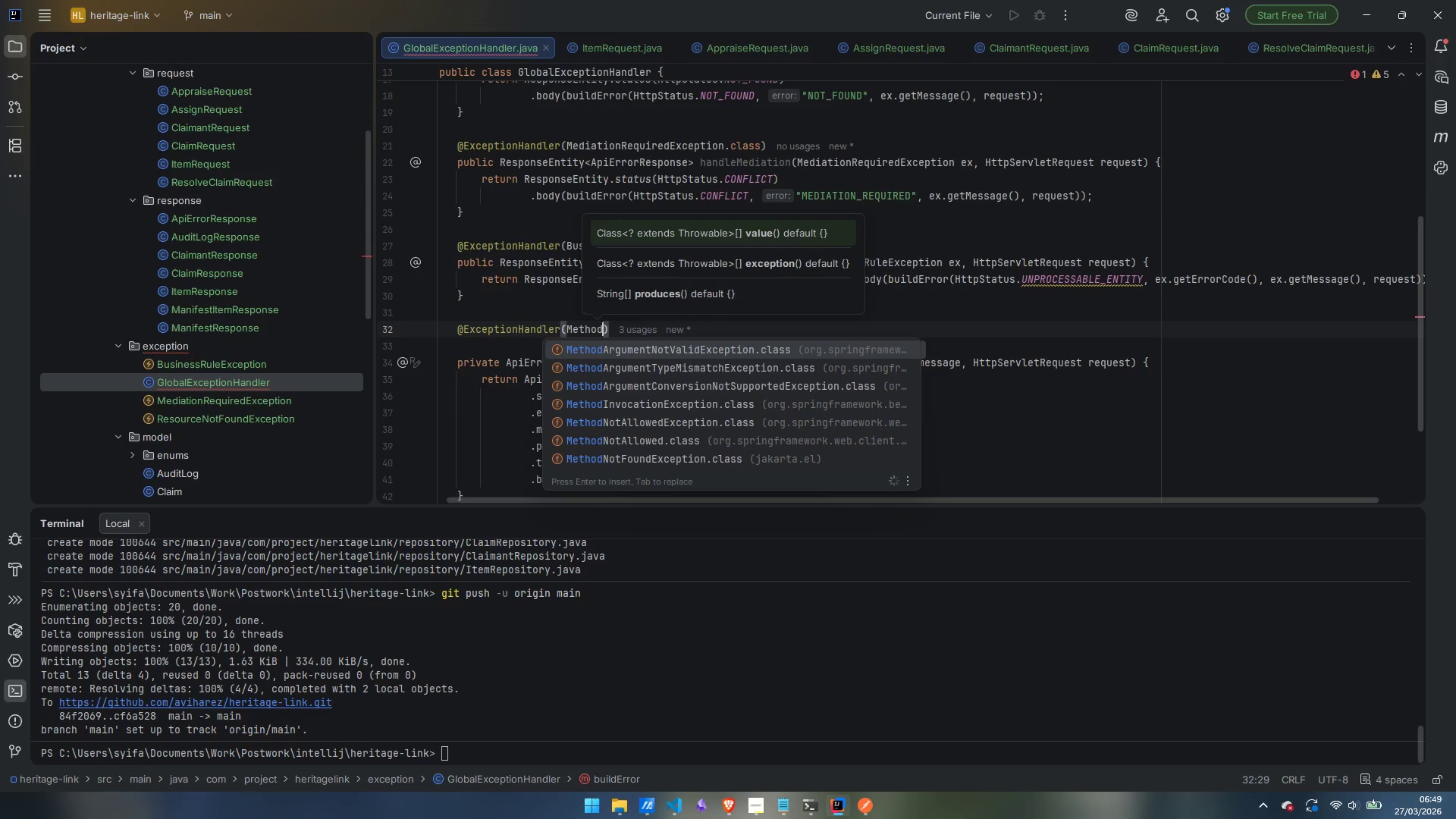 
hold_key(key=ShiftLeft, duration=1.5)
 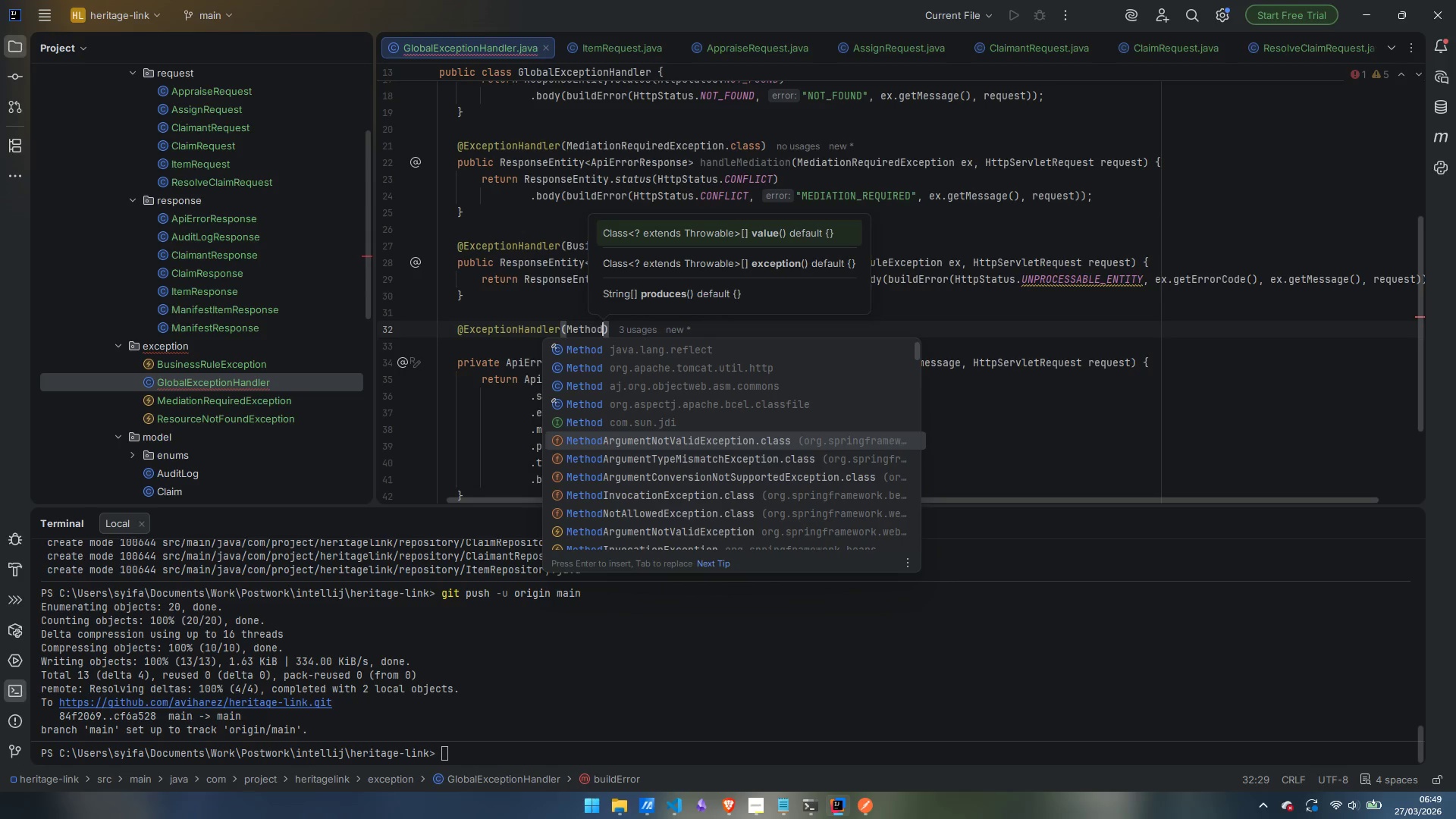 
hold_key(key=ShiftLeft, duration=0.45)
 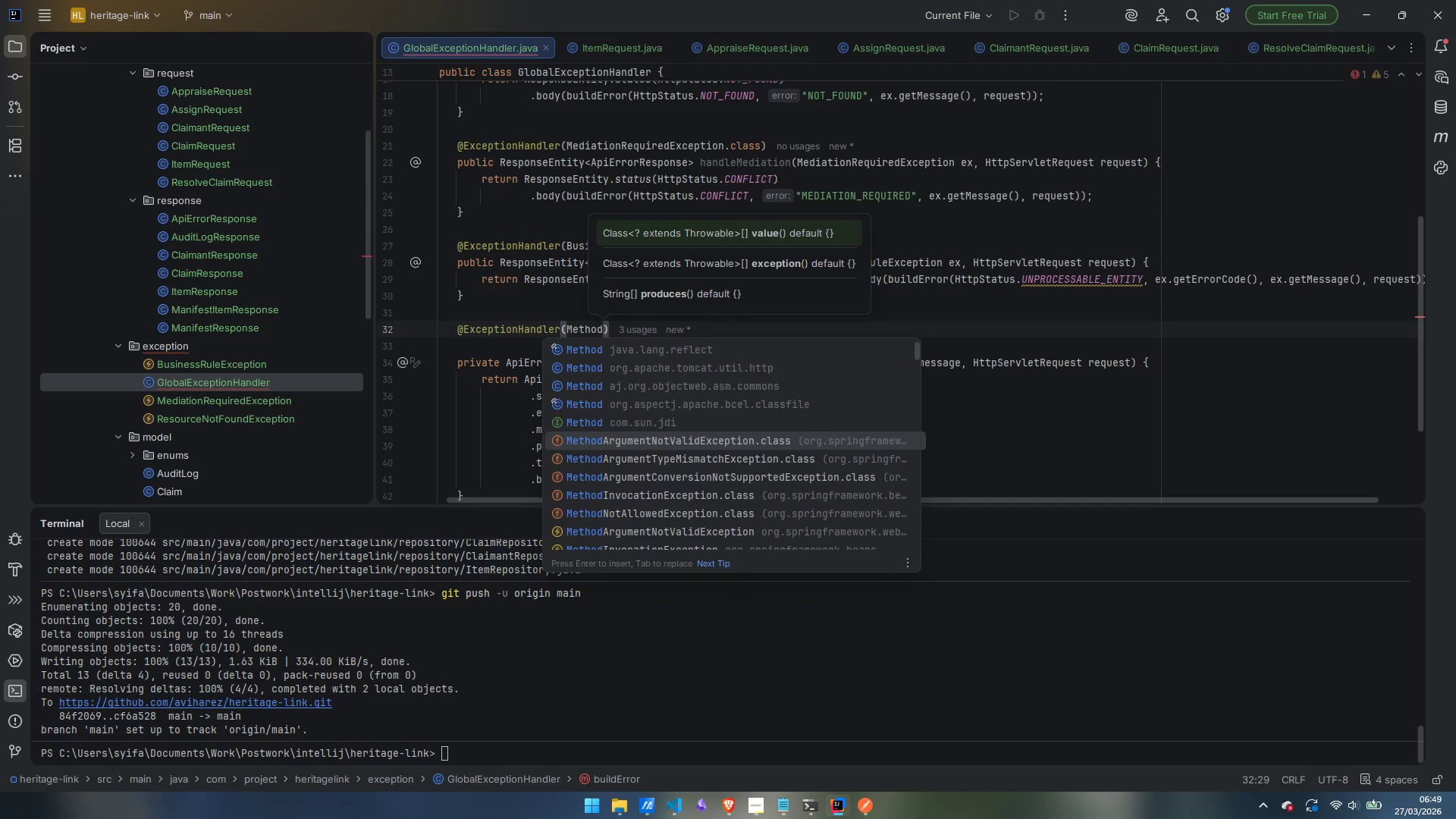 
key(Enter)
 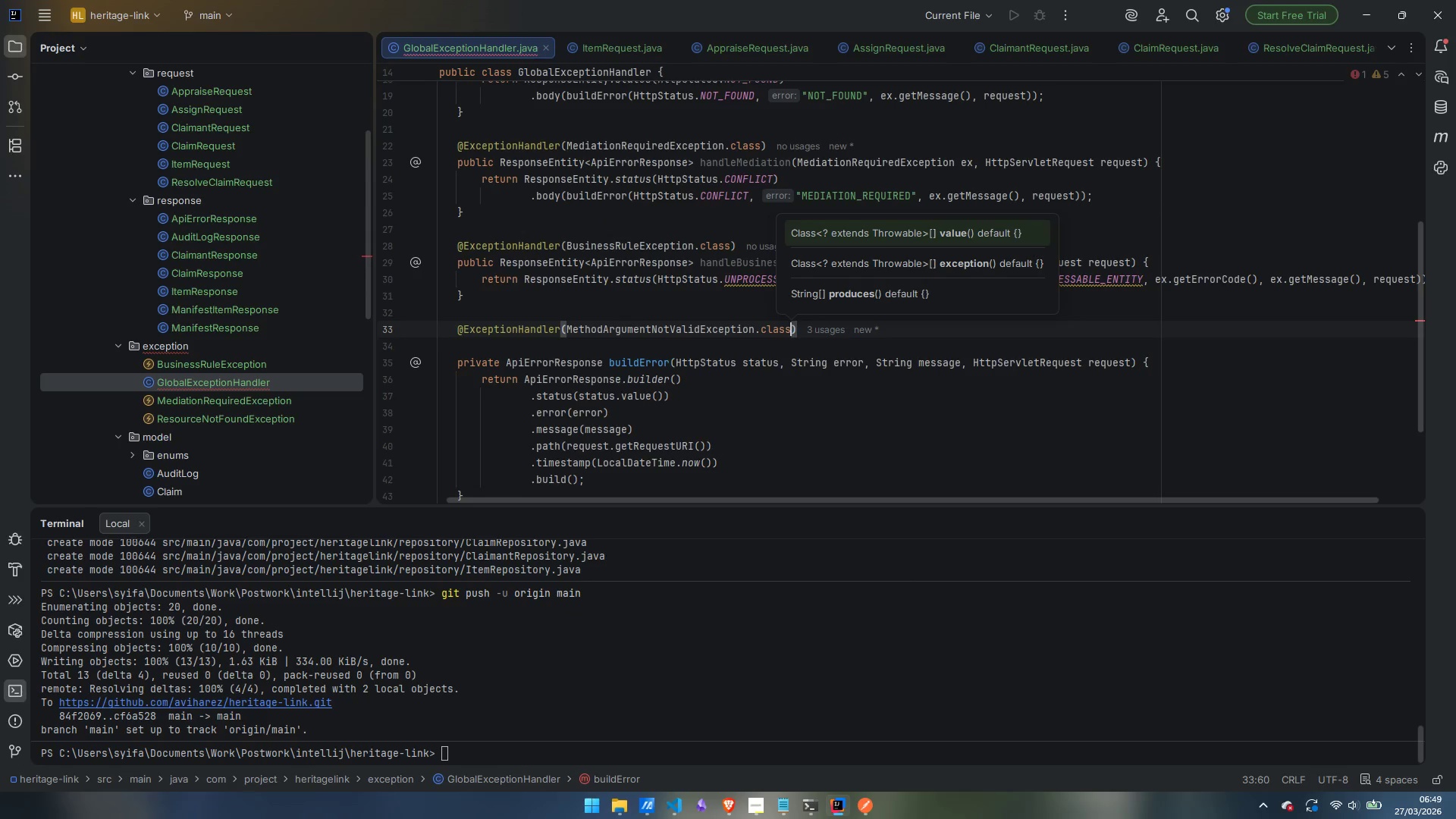 
key(ArrowRight)
 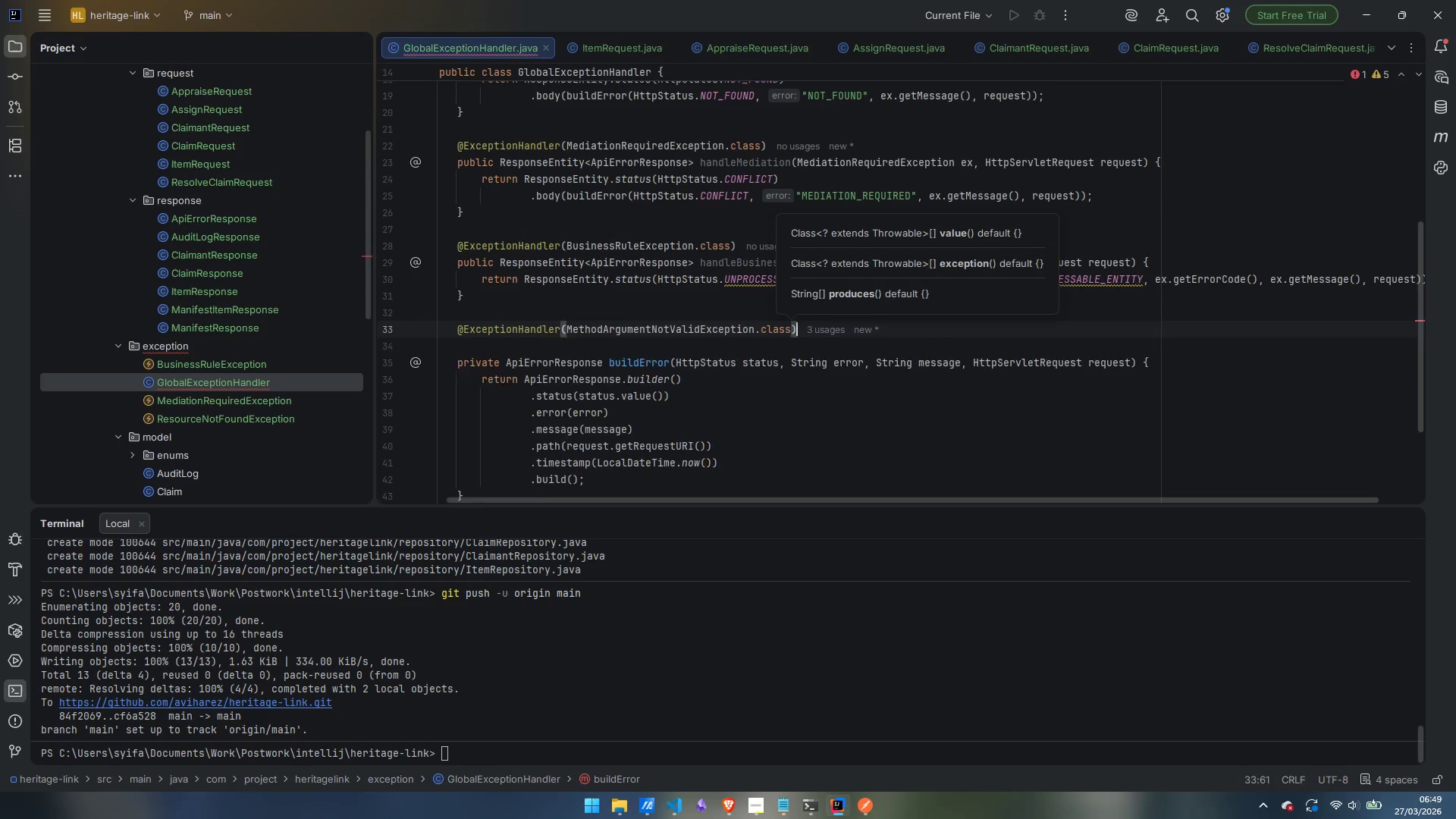 
key(Enter)
 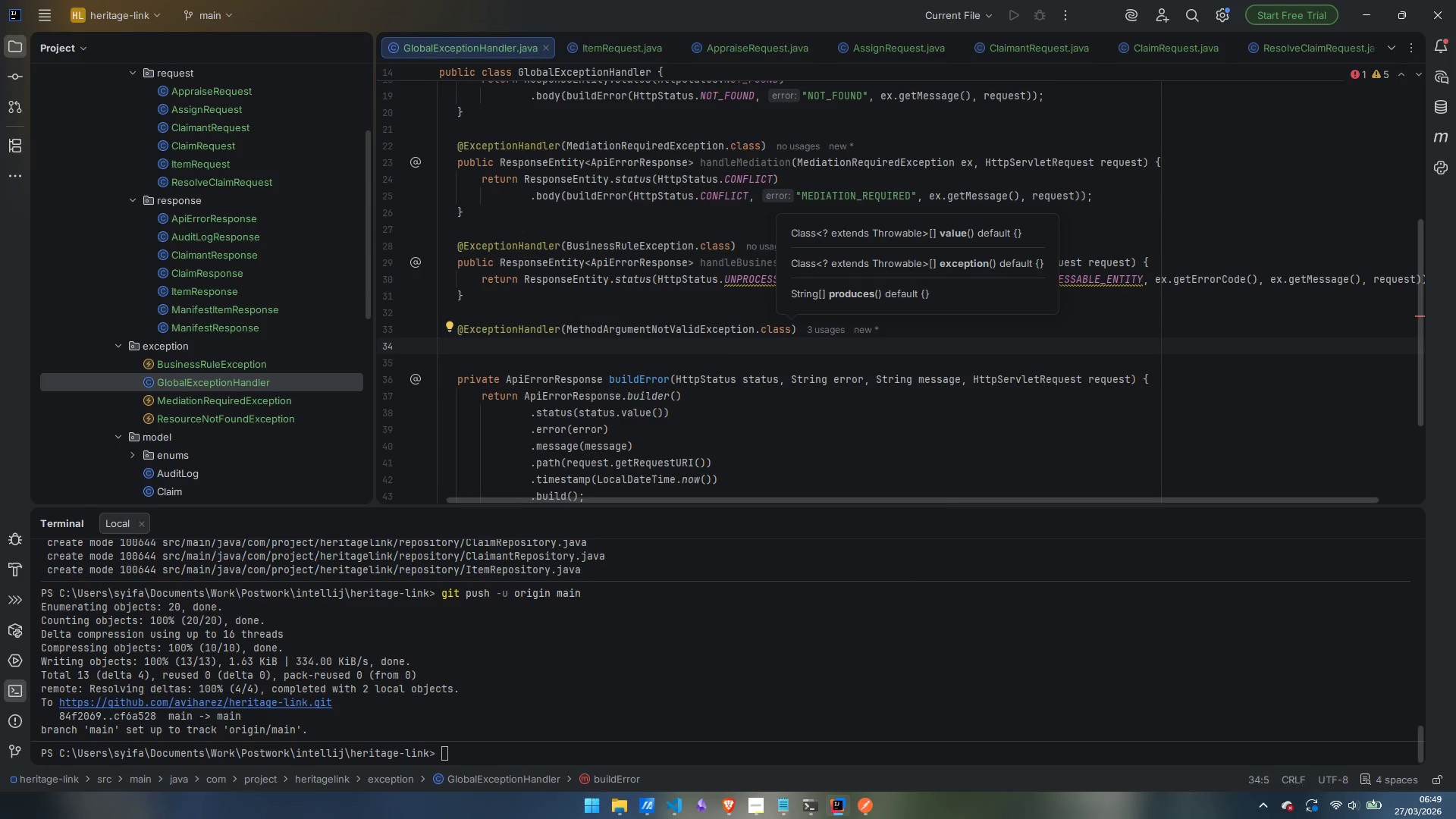 
wait(9.22)
 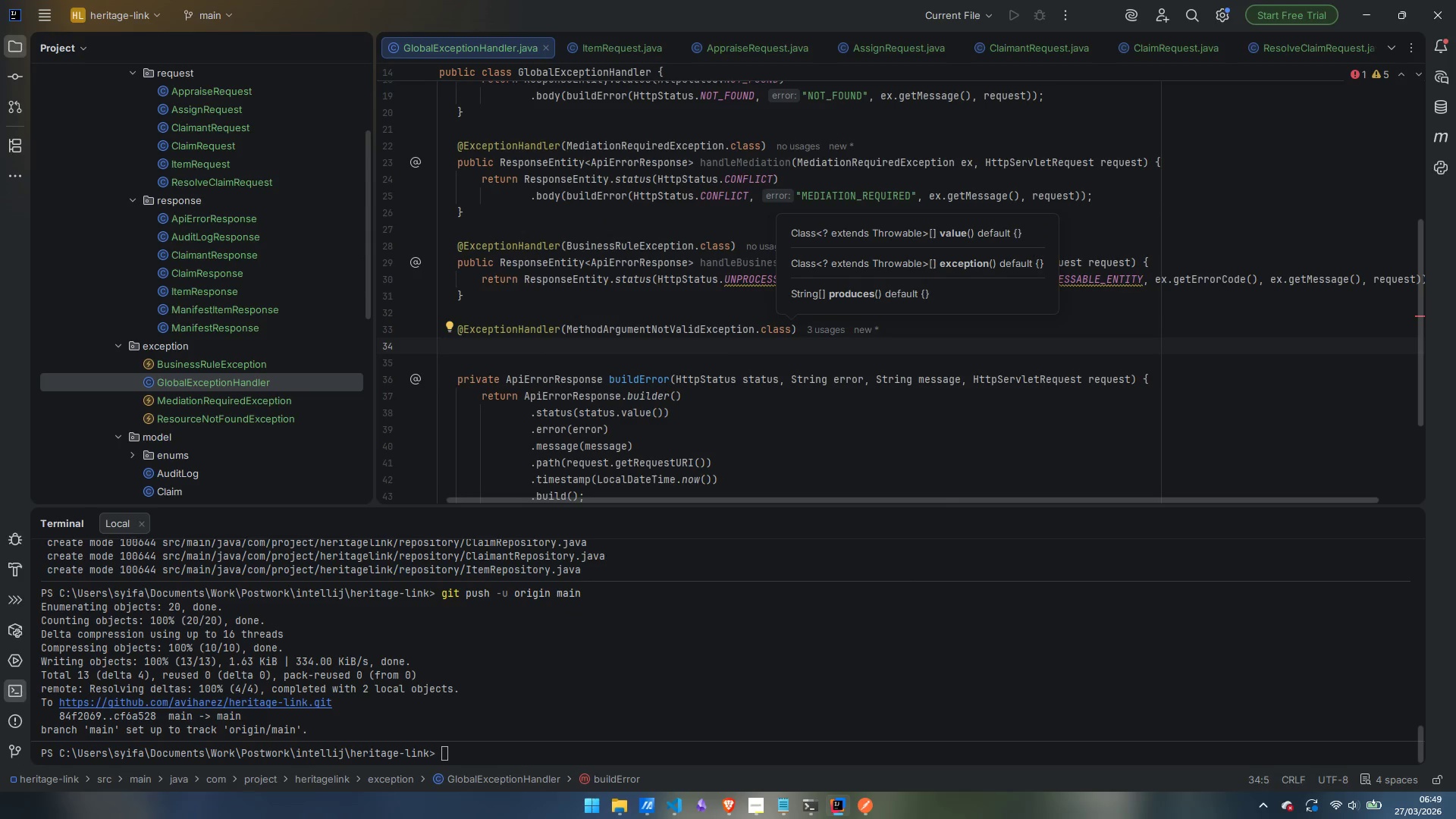 
type(public ResponseEntity<ApiRe)
key(Backspace)
key(Backspace)
type(ErrorResponse)
 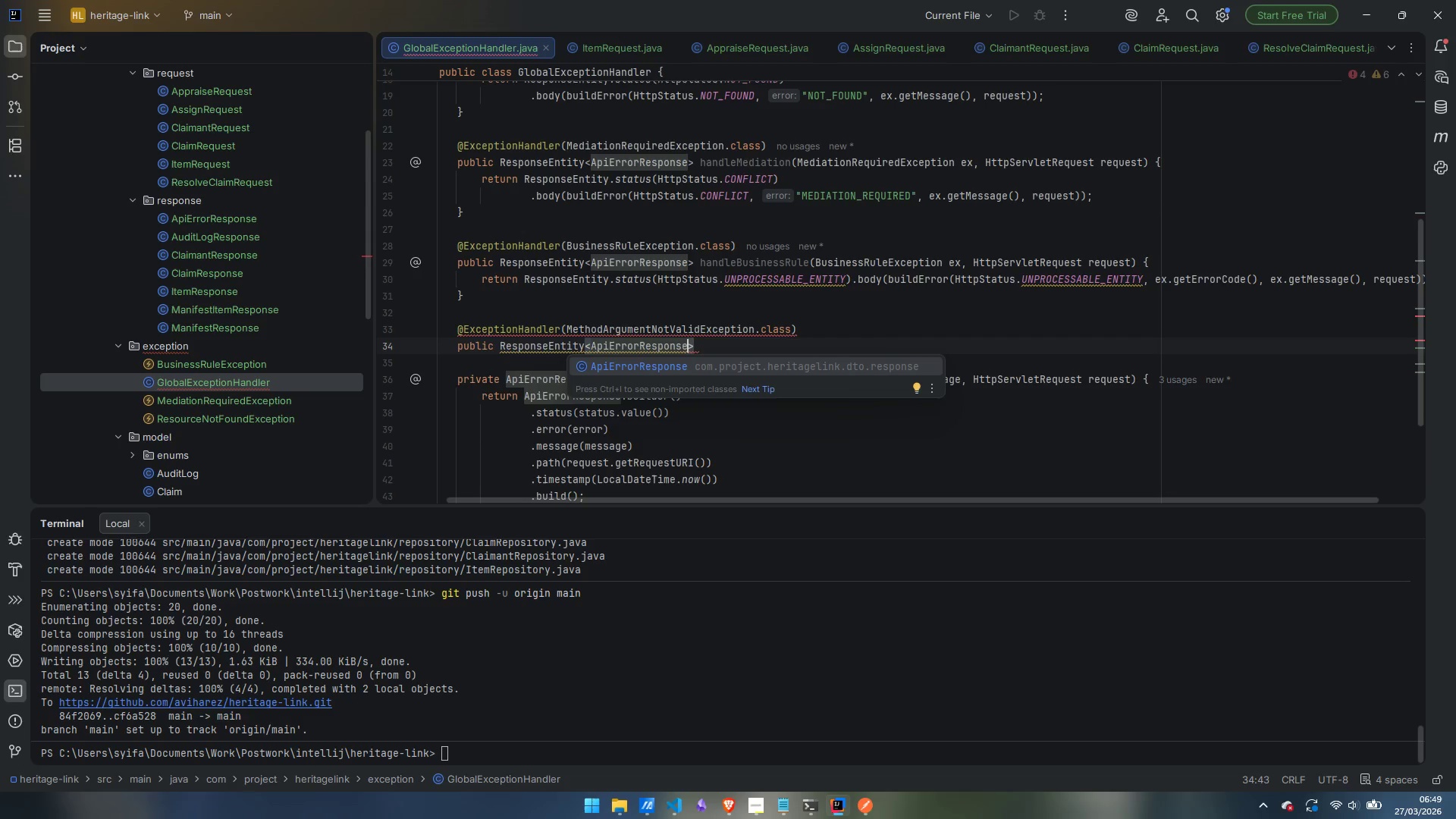 
key(ArrowRight)
 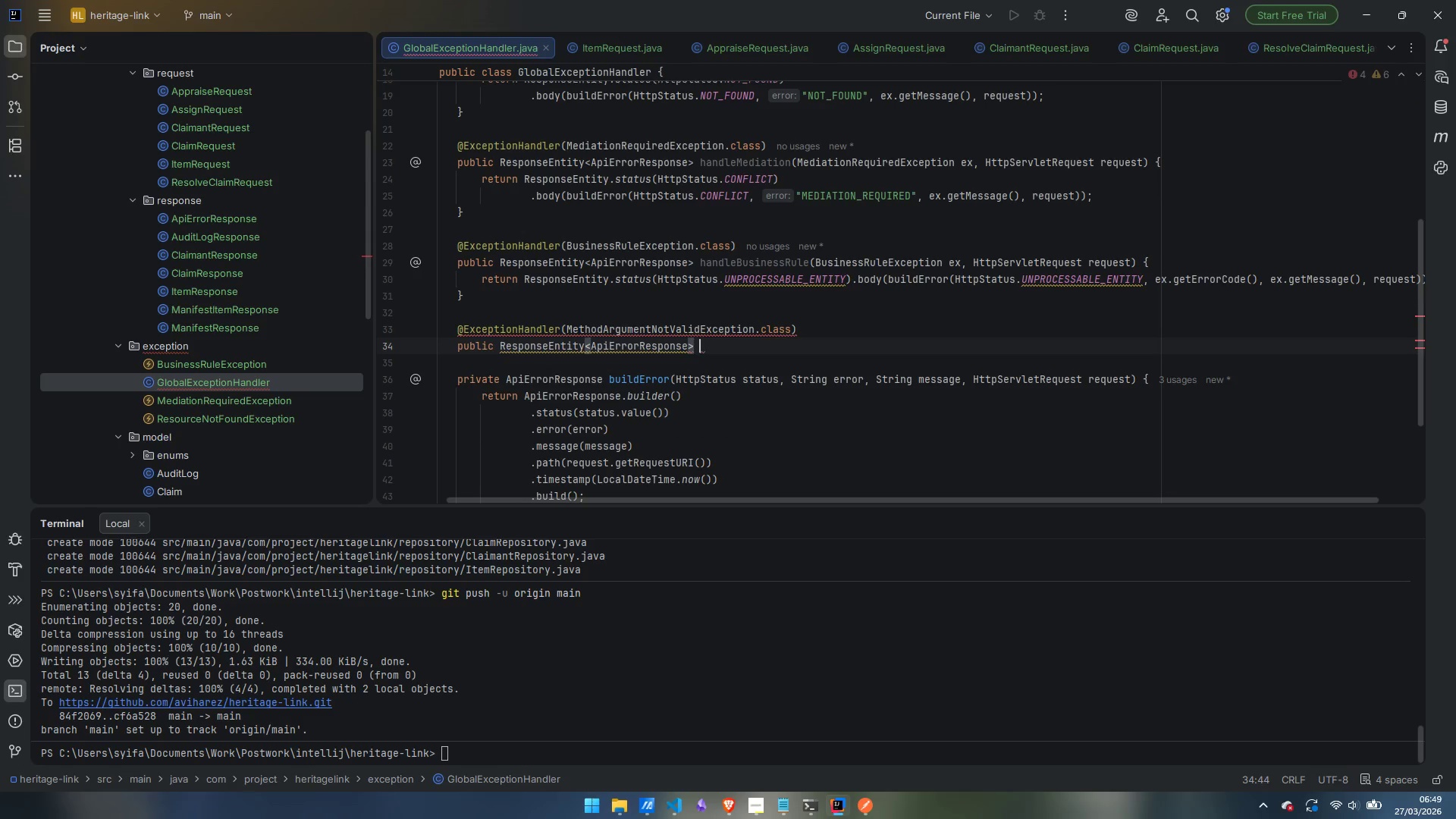 
type( handleVlida)
key(Backspace)
key(Backspace)
key(Backspace)
 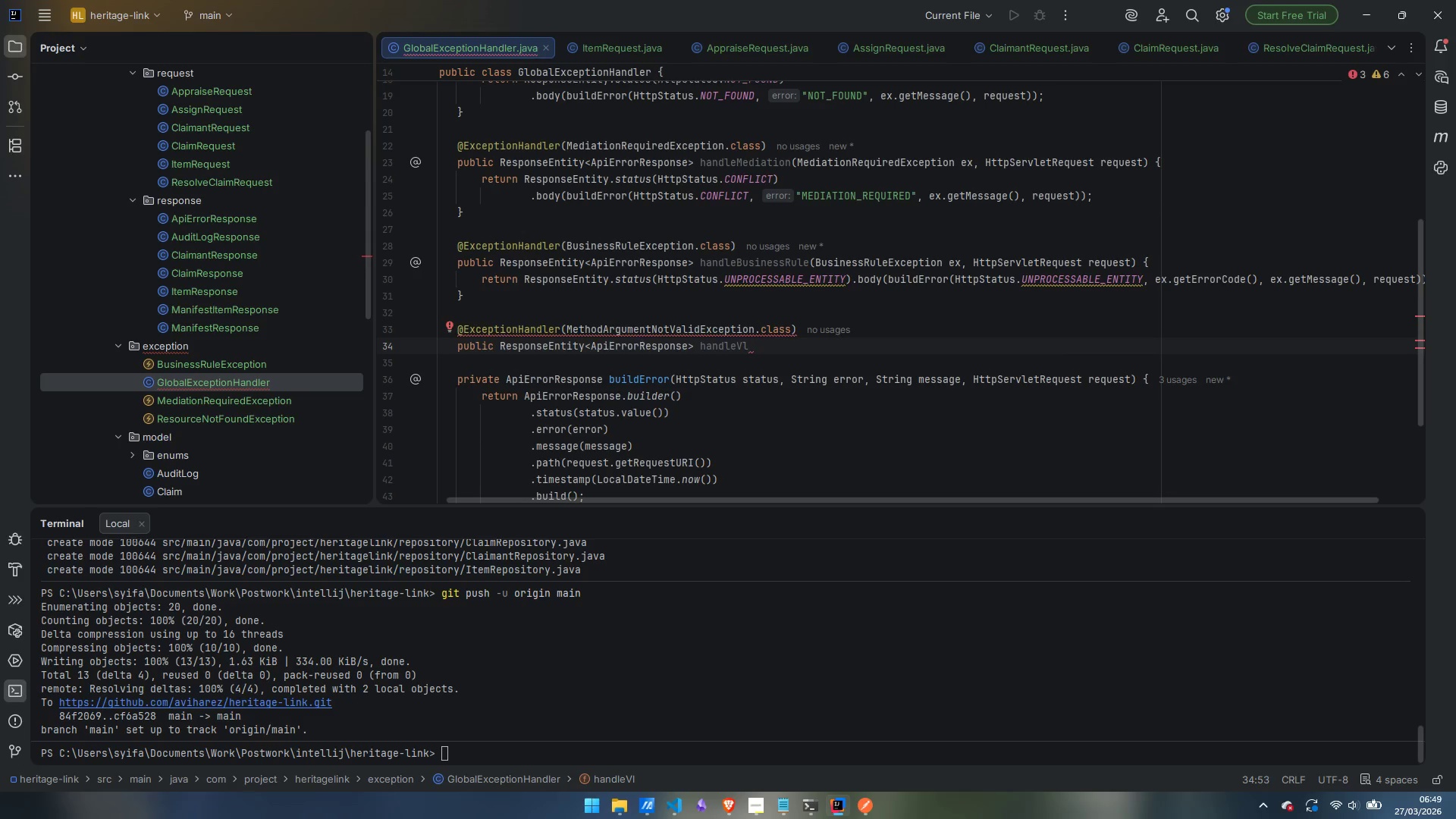 
wait(8.33)
 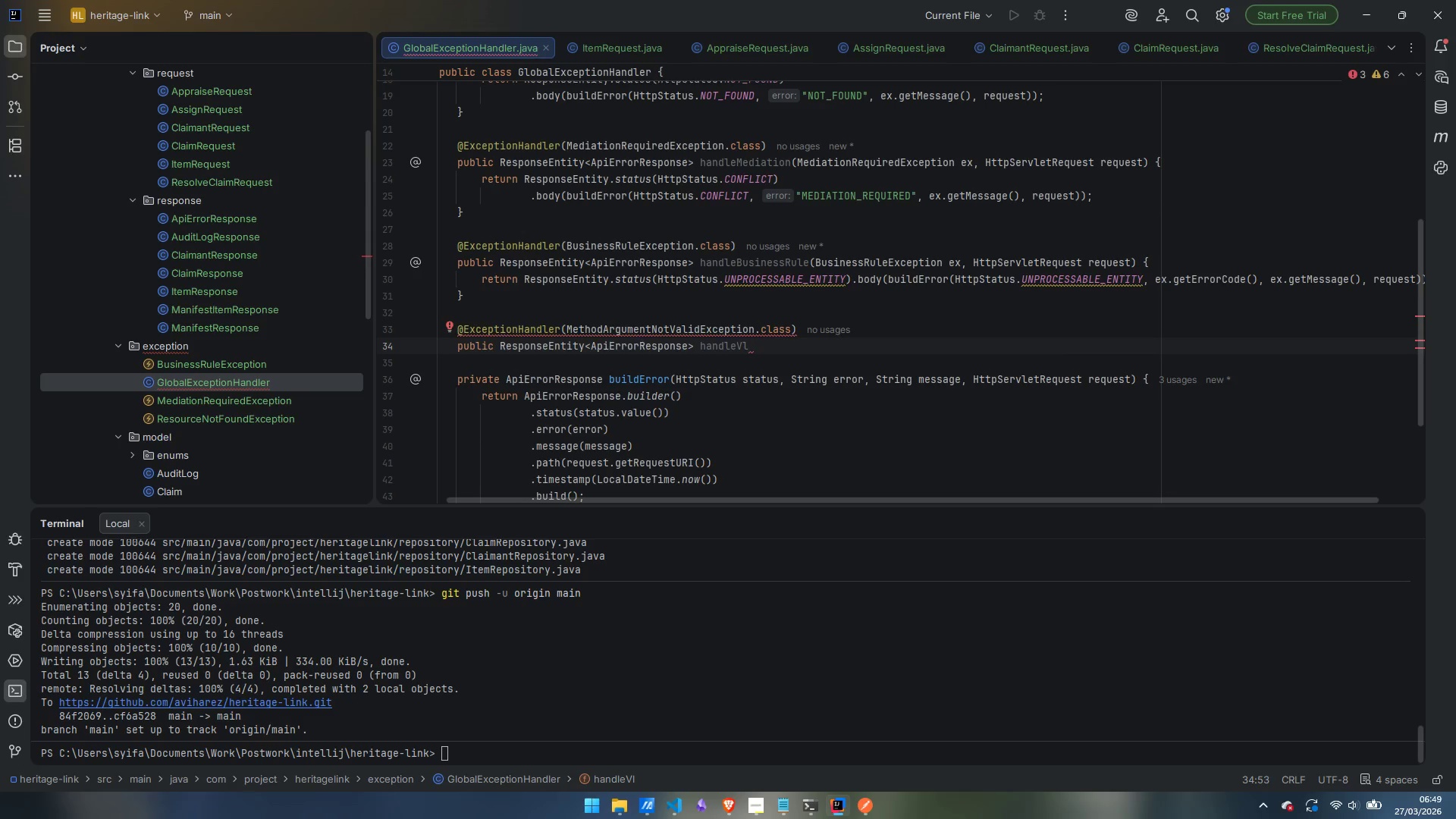 
key(Backspace)
type(alidation(Method)
 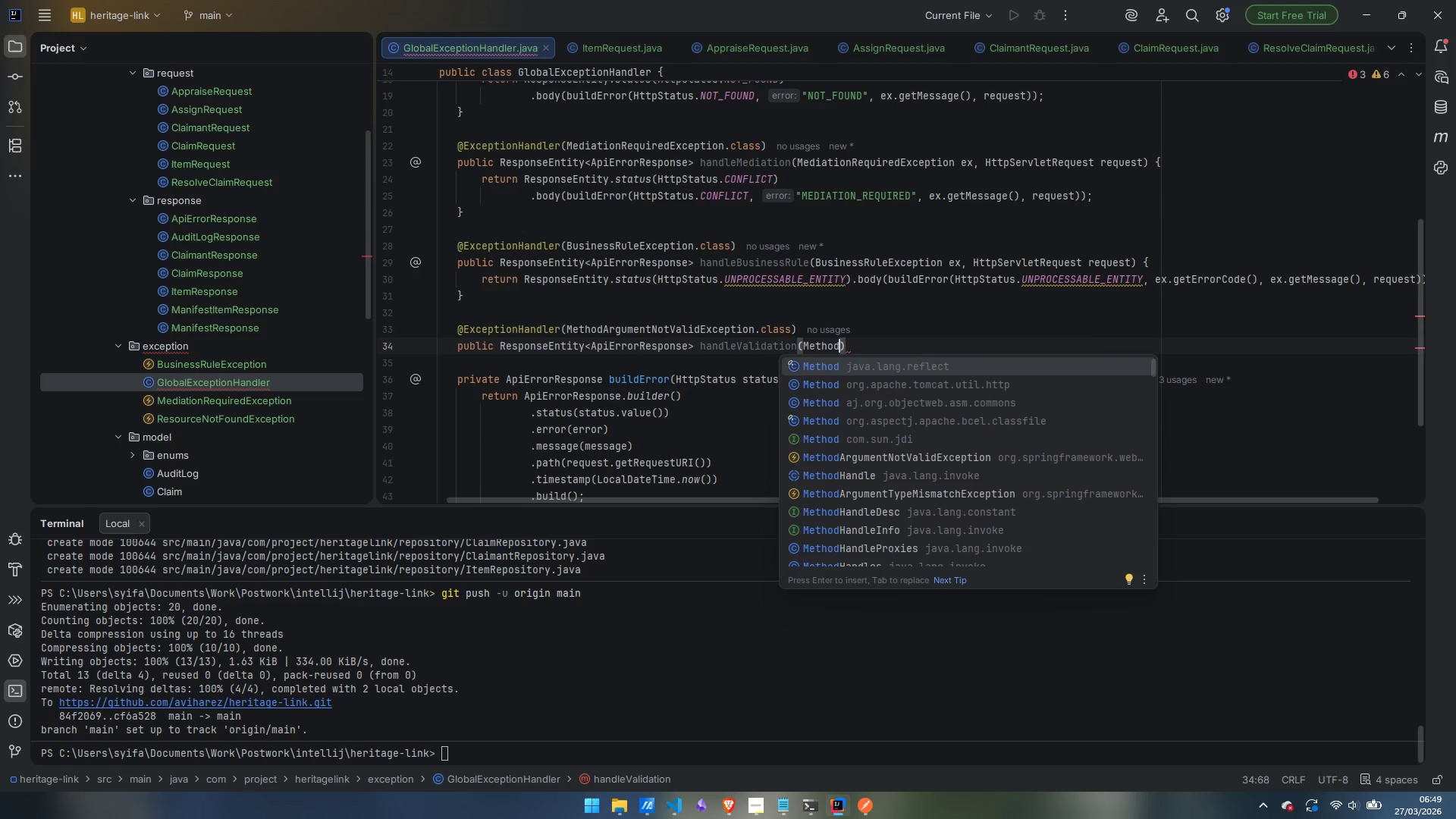 
key(ArrowDown)
 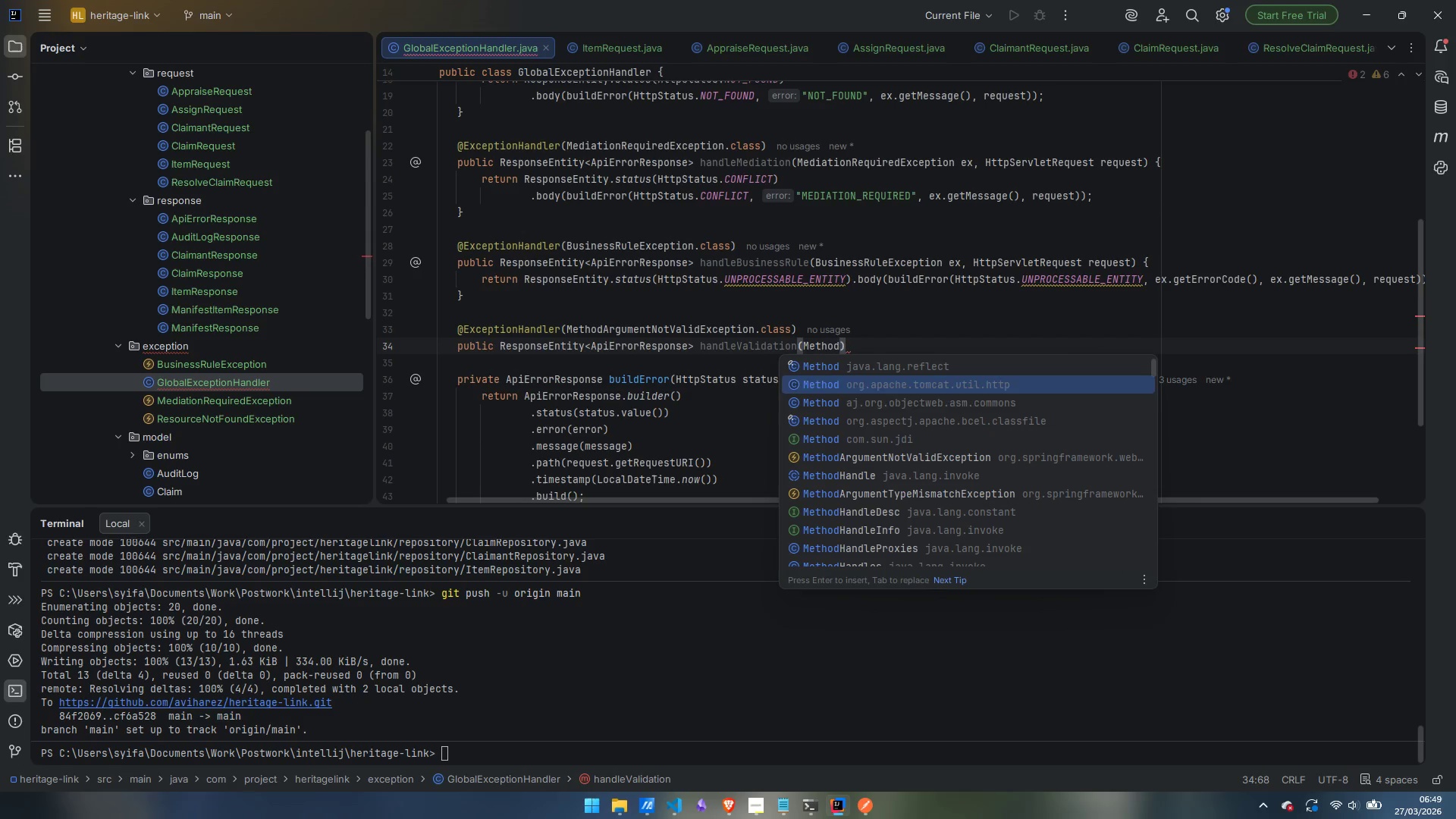 
key(ArrowDown)
 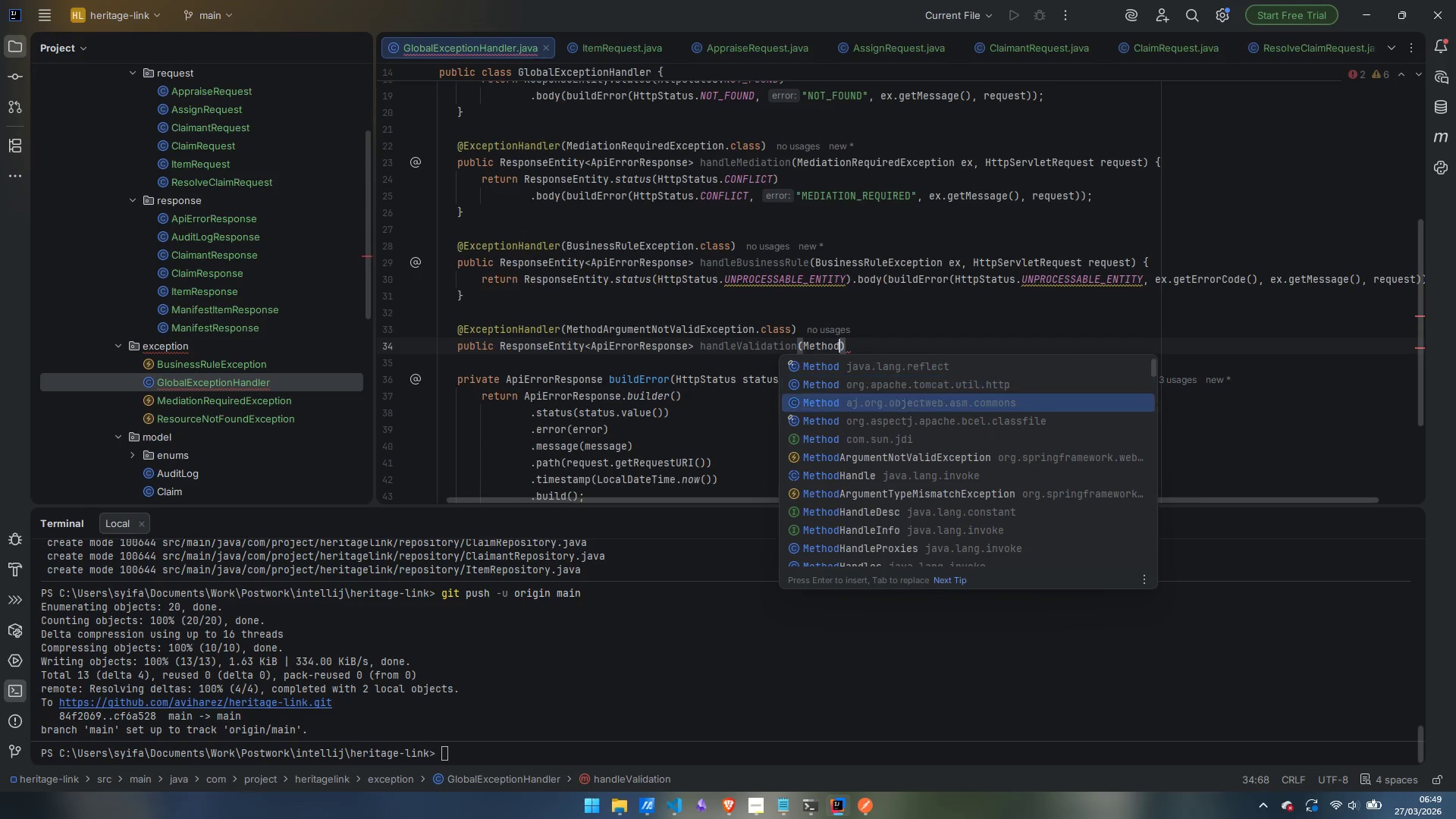 
key(ArrowDown)
 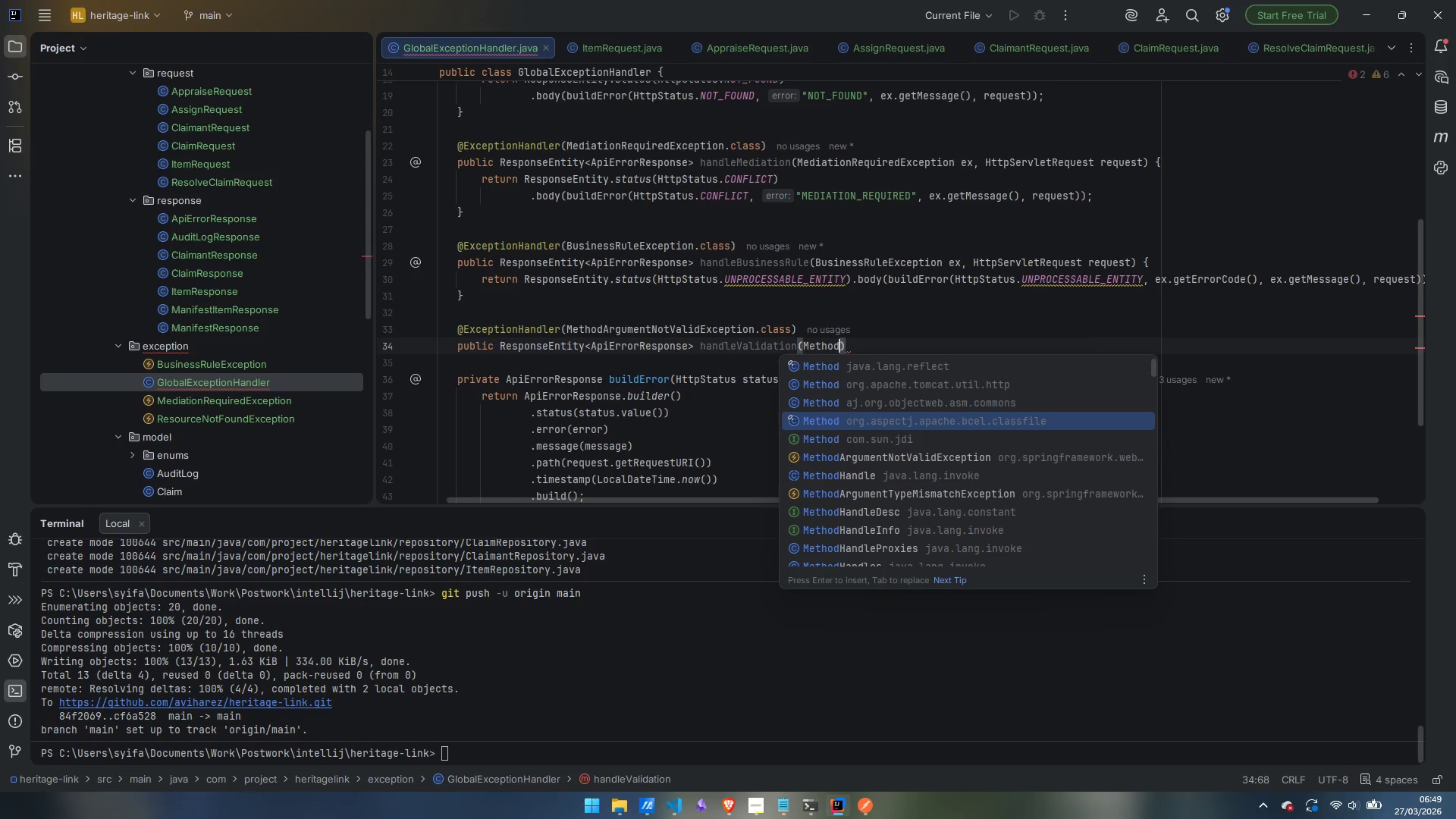 
key(ArrowDown)
 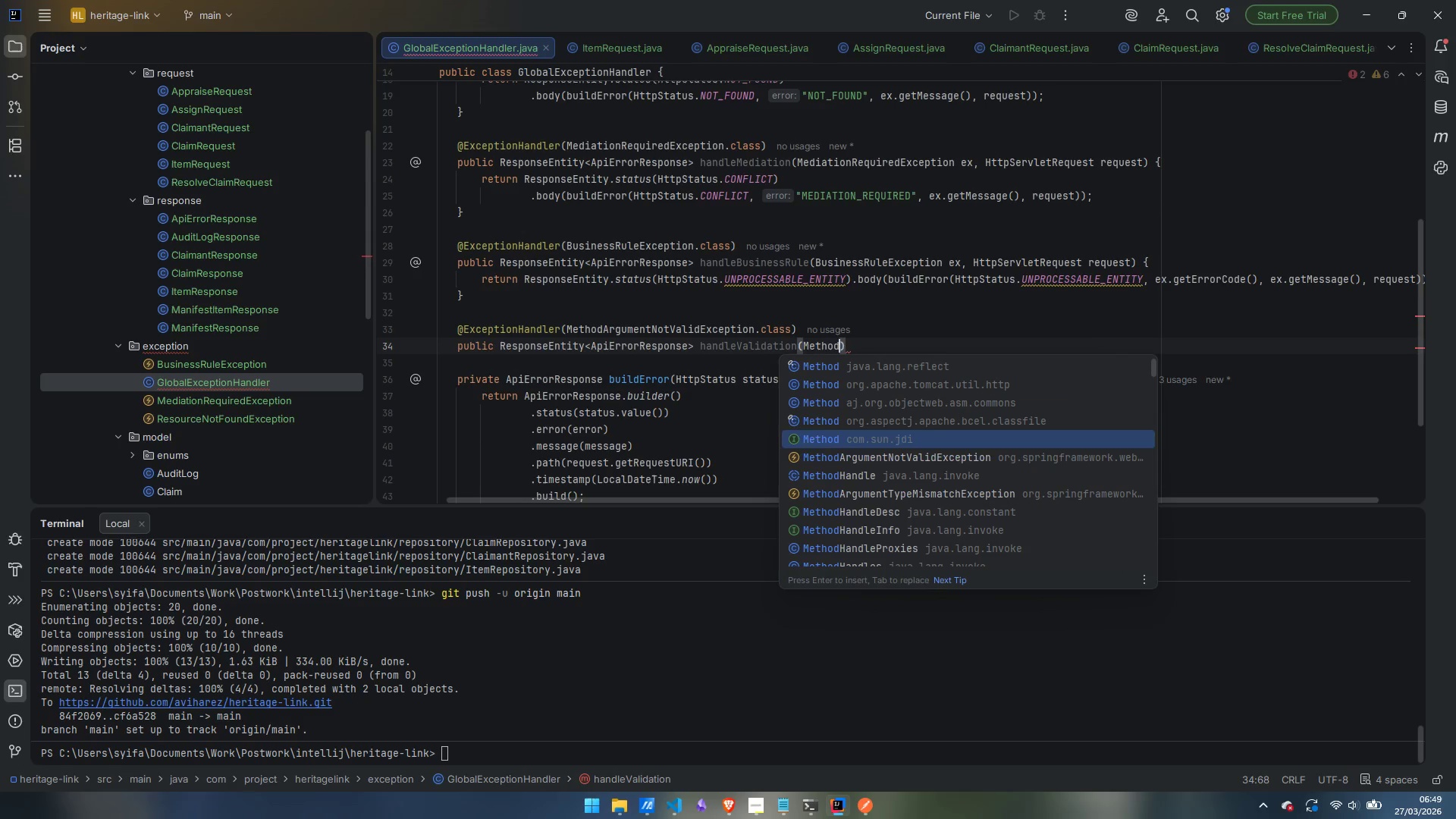 
key(ArrowDown)
 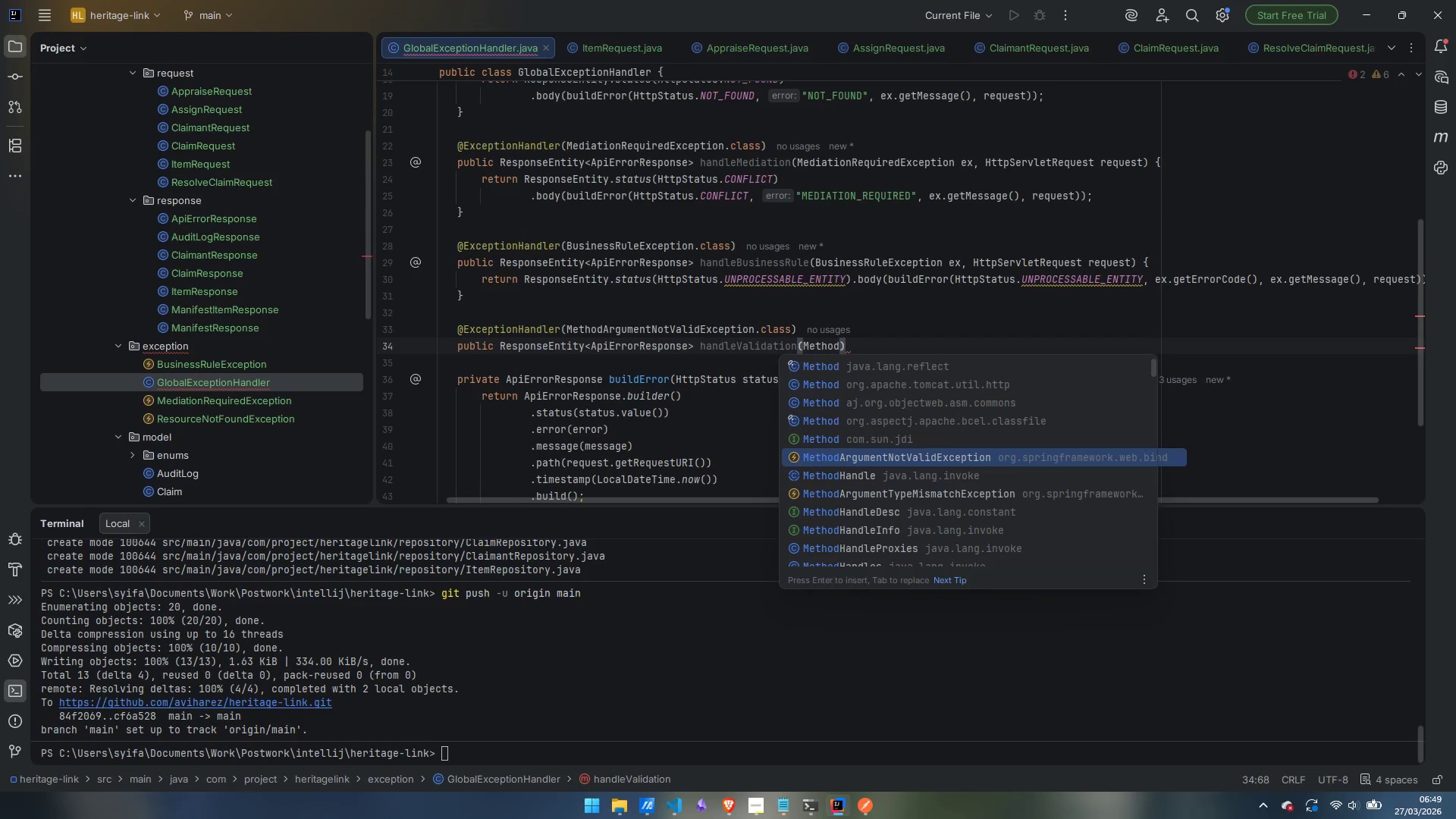 
key(Enter)
 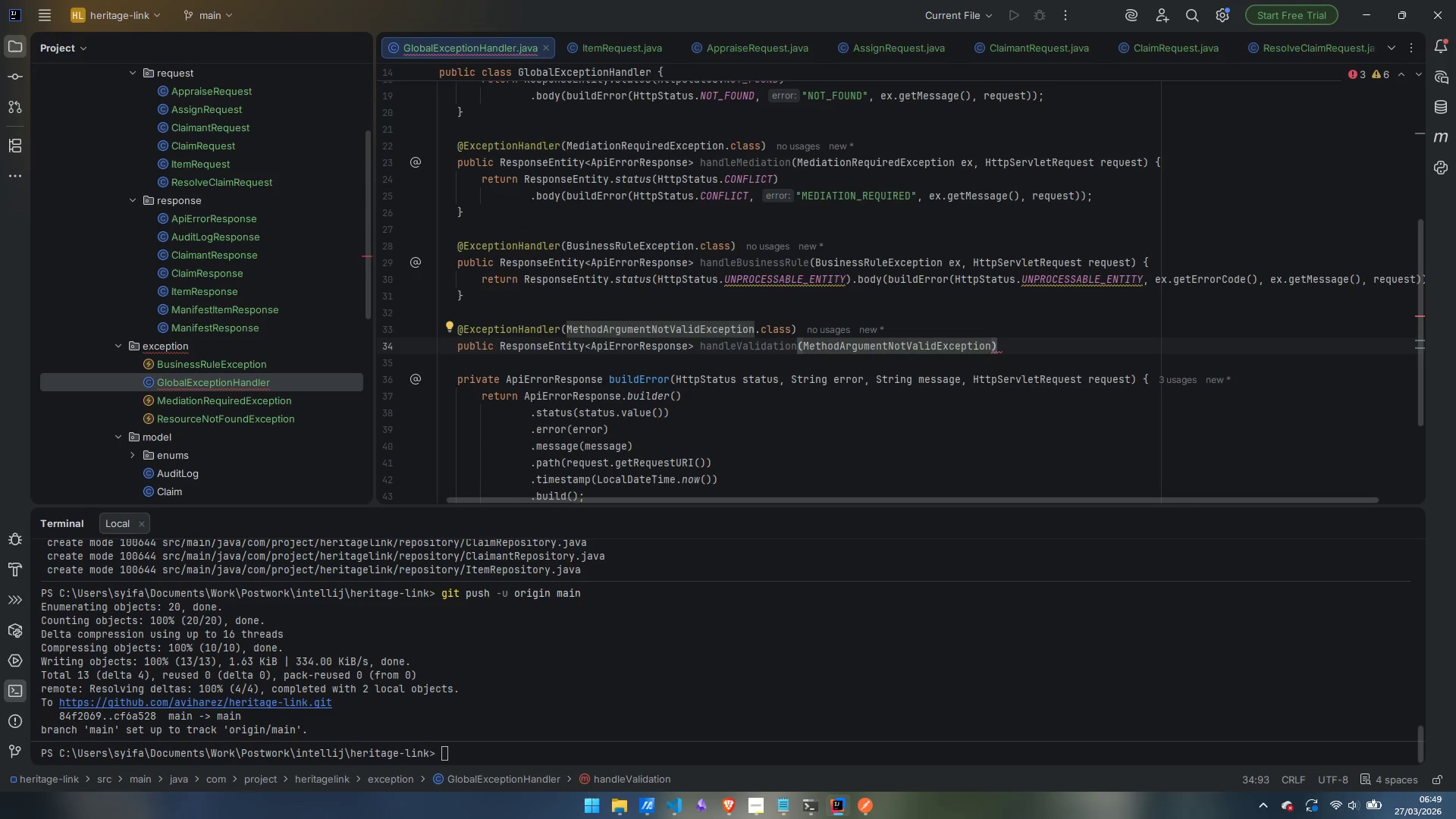 
type( ex, HttpSEr)
 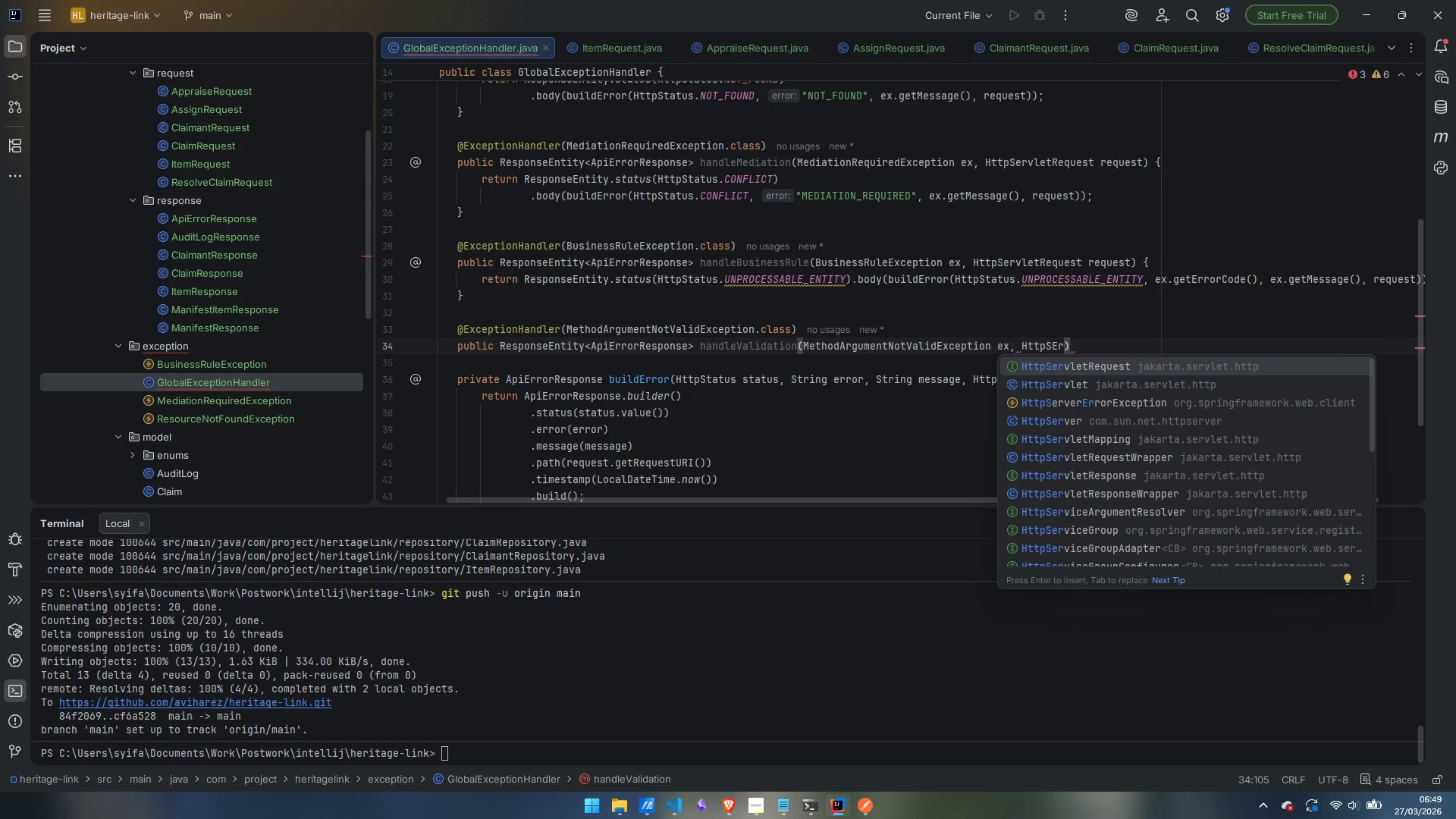 
key(Enter)
 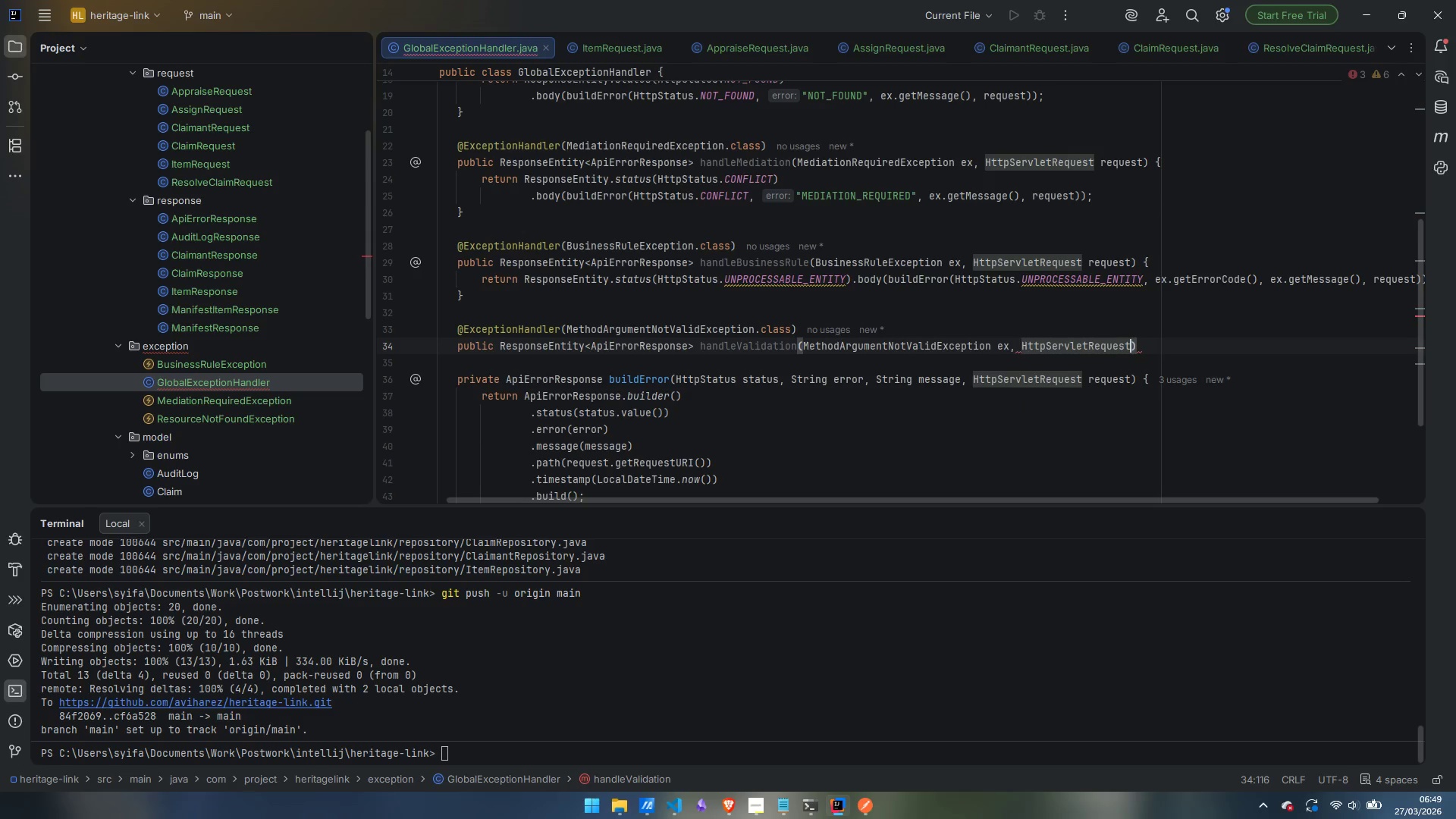 
type( req)
 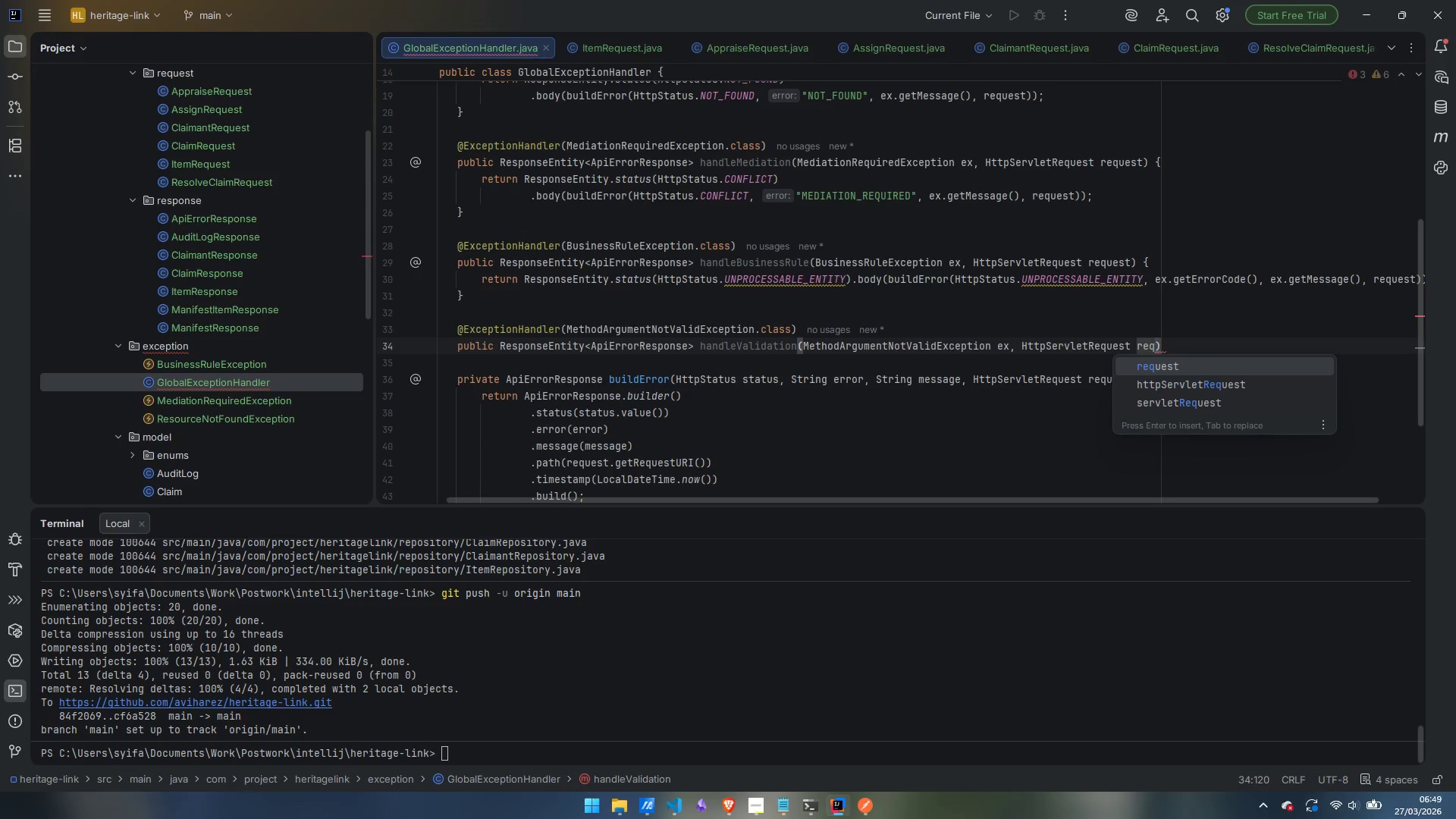 
key(Enter)
 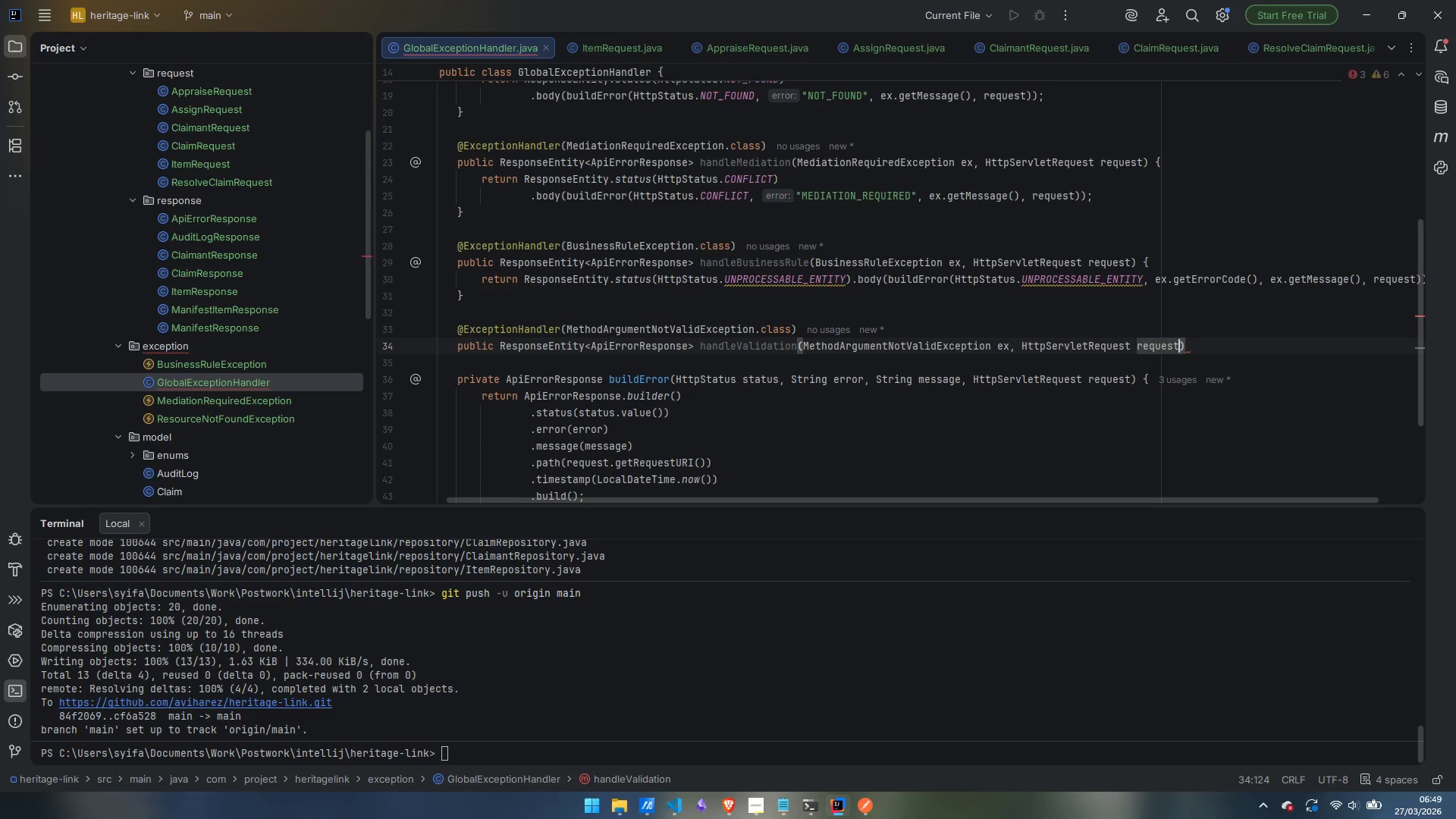 
key(ArrowRight)
 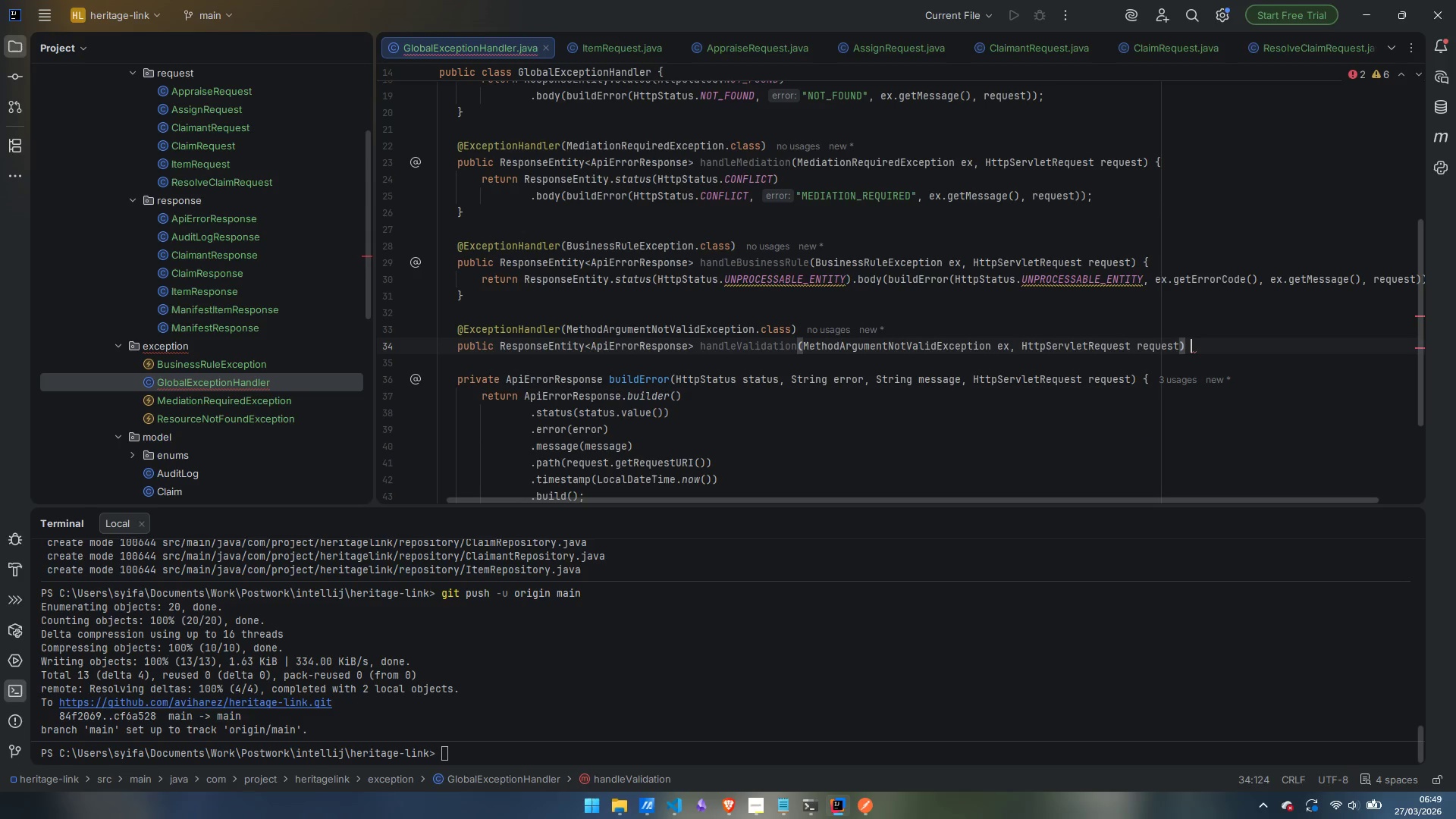 
key(Space)
 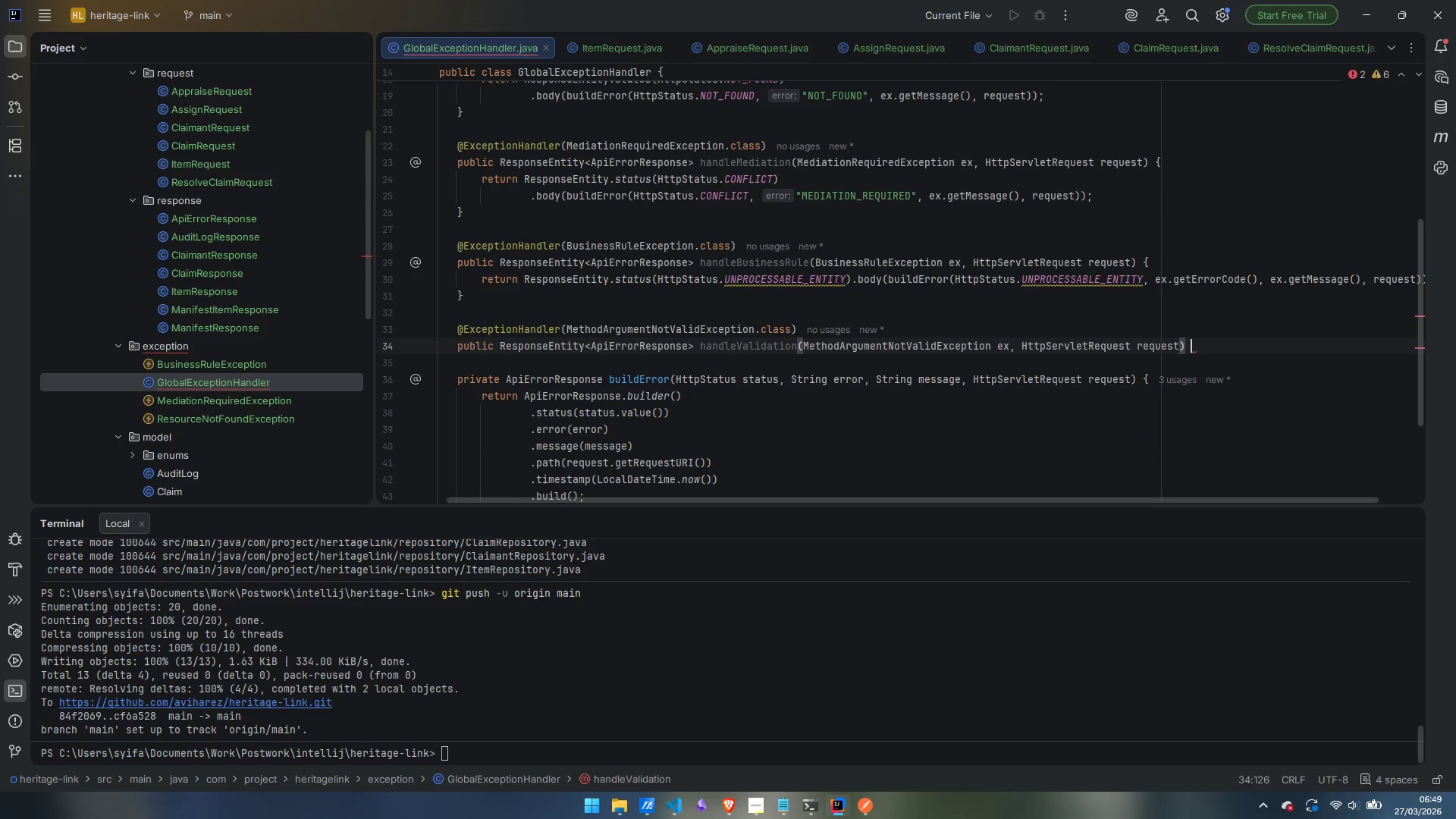 
key(Shift+BracketLeft)
 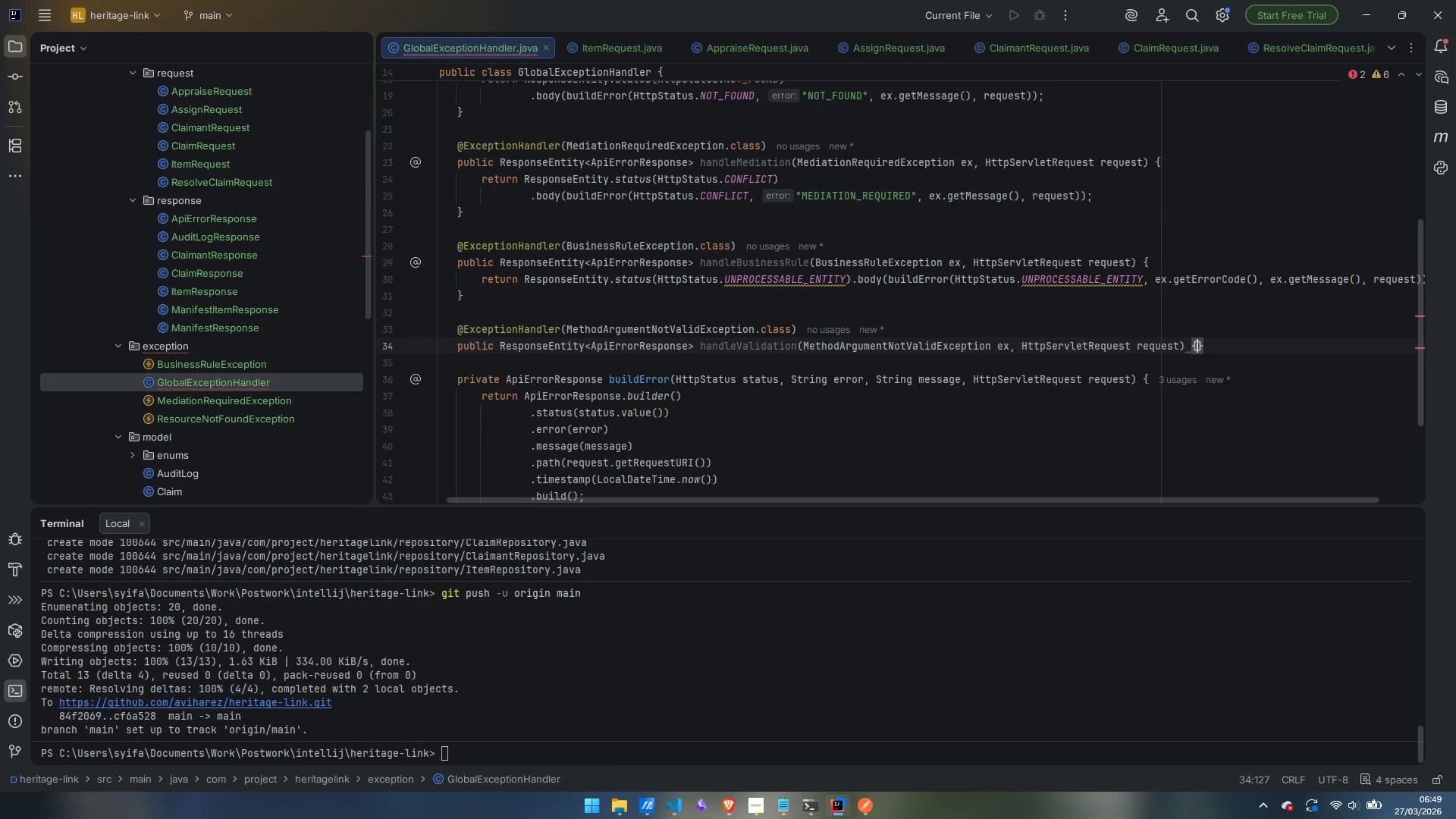 
key(Enter)
 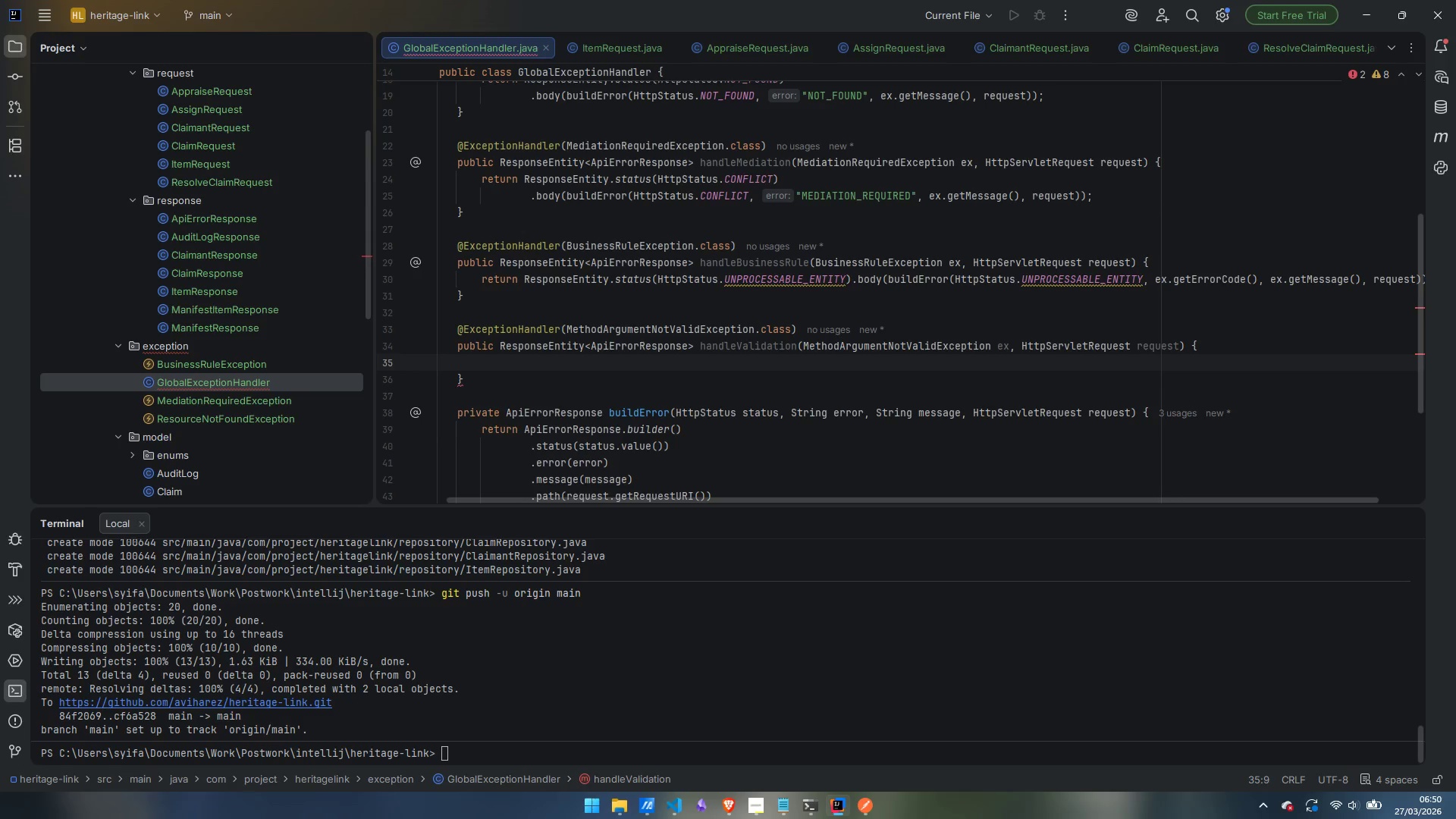 
wait(20.44)
 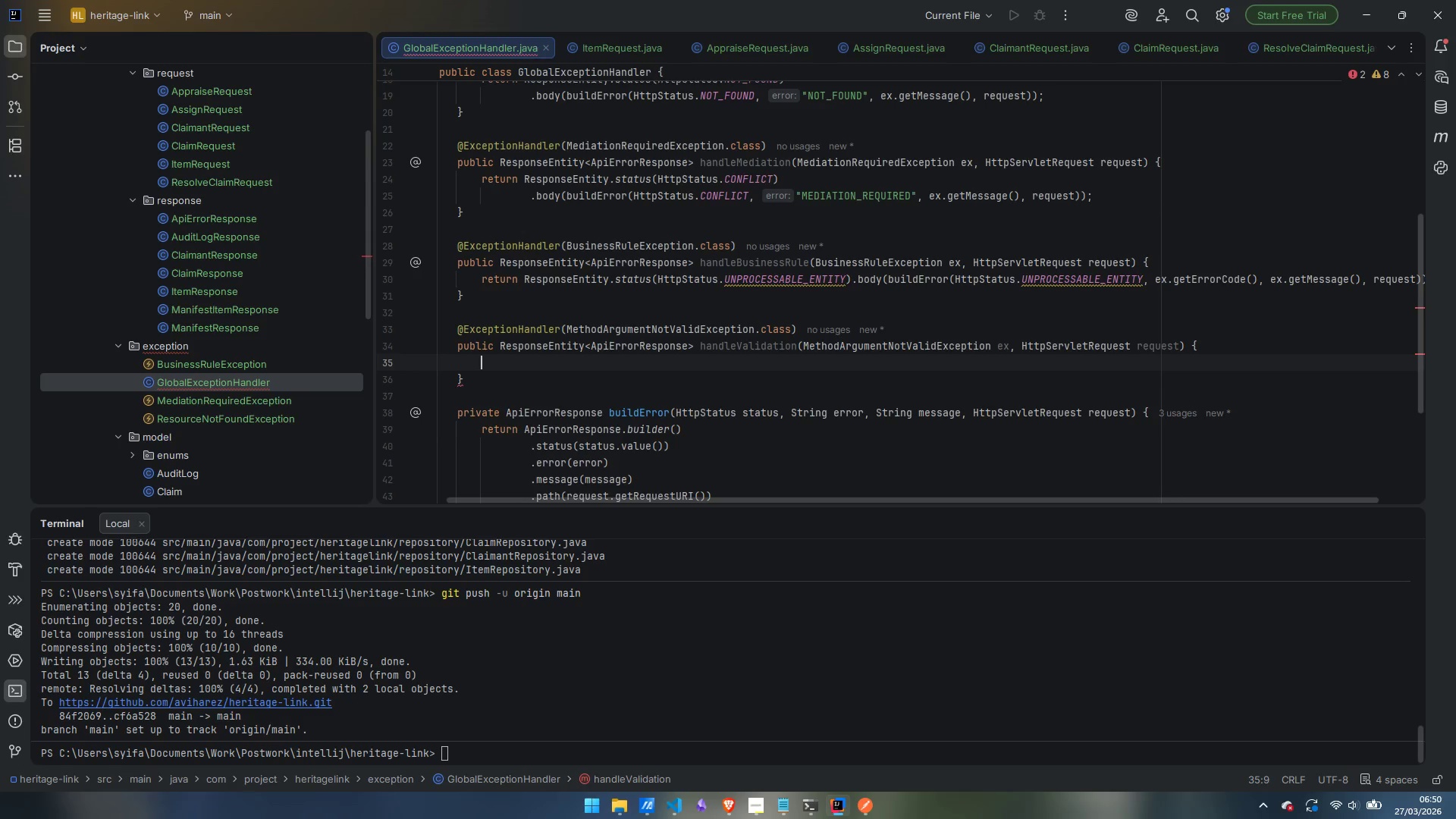 
type(List<APiError)
 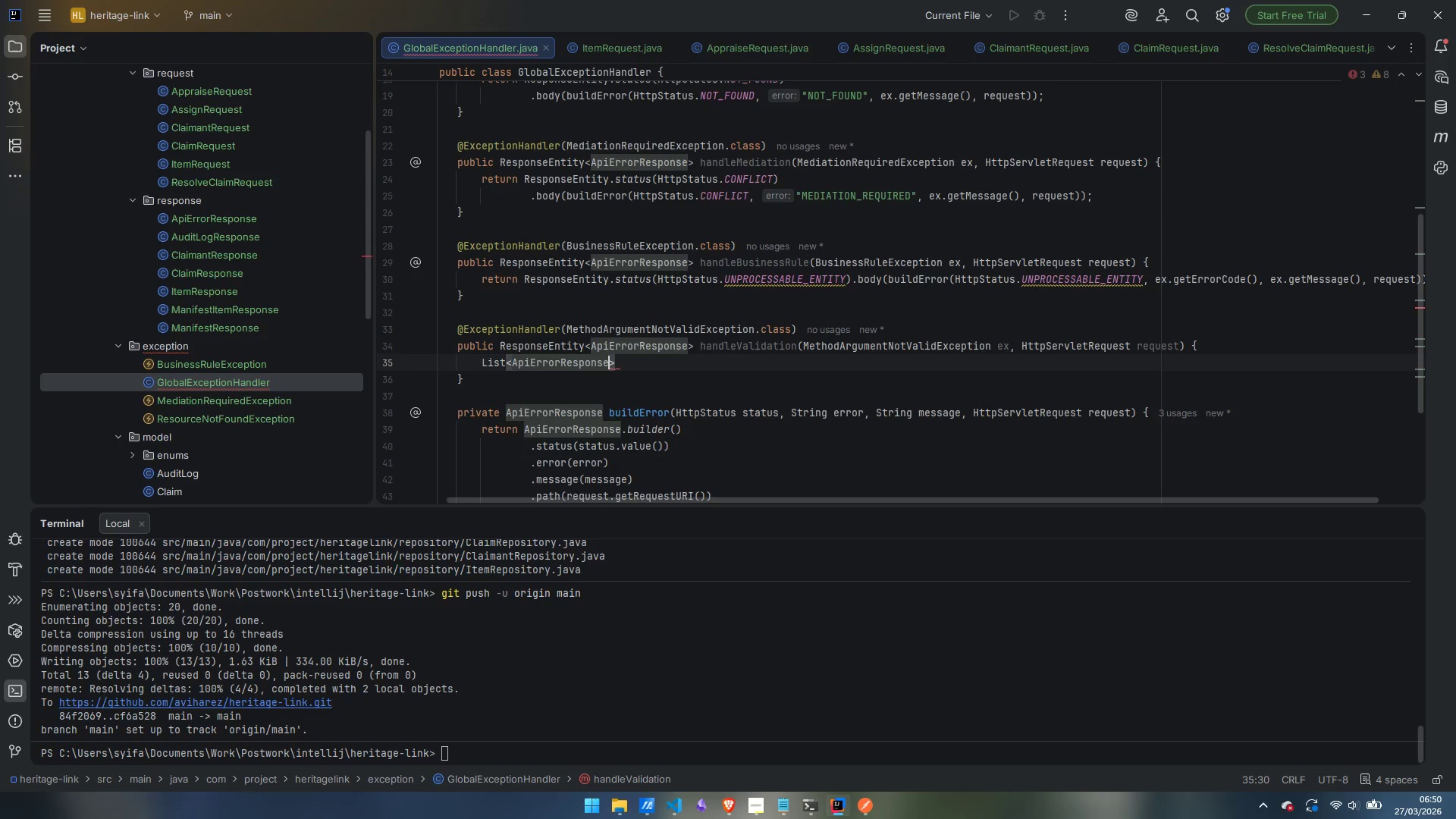 
 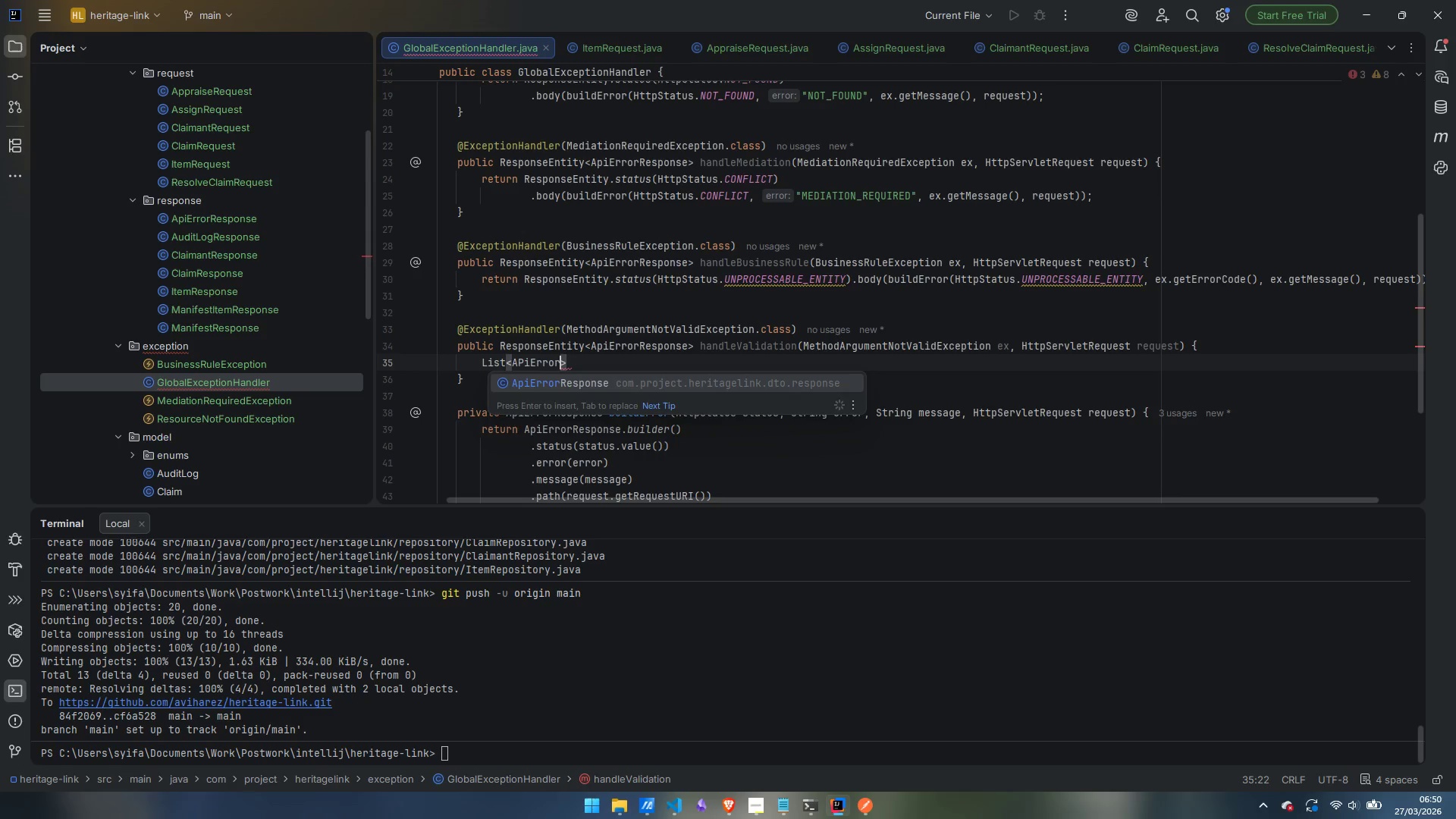 
key(Enter)
 